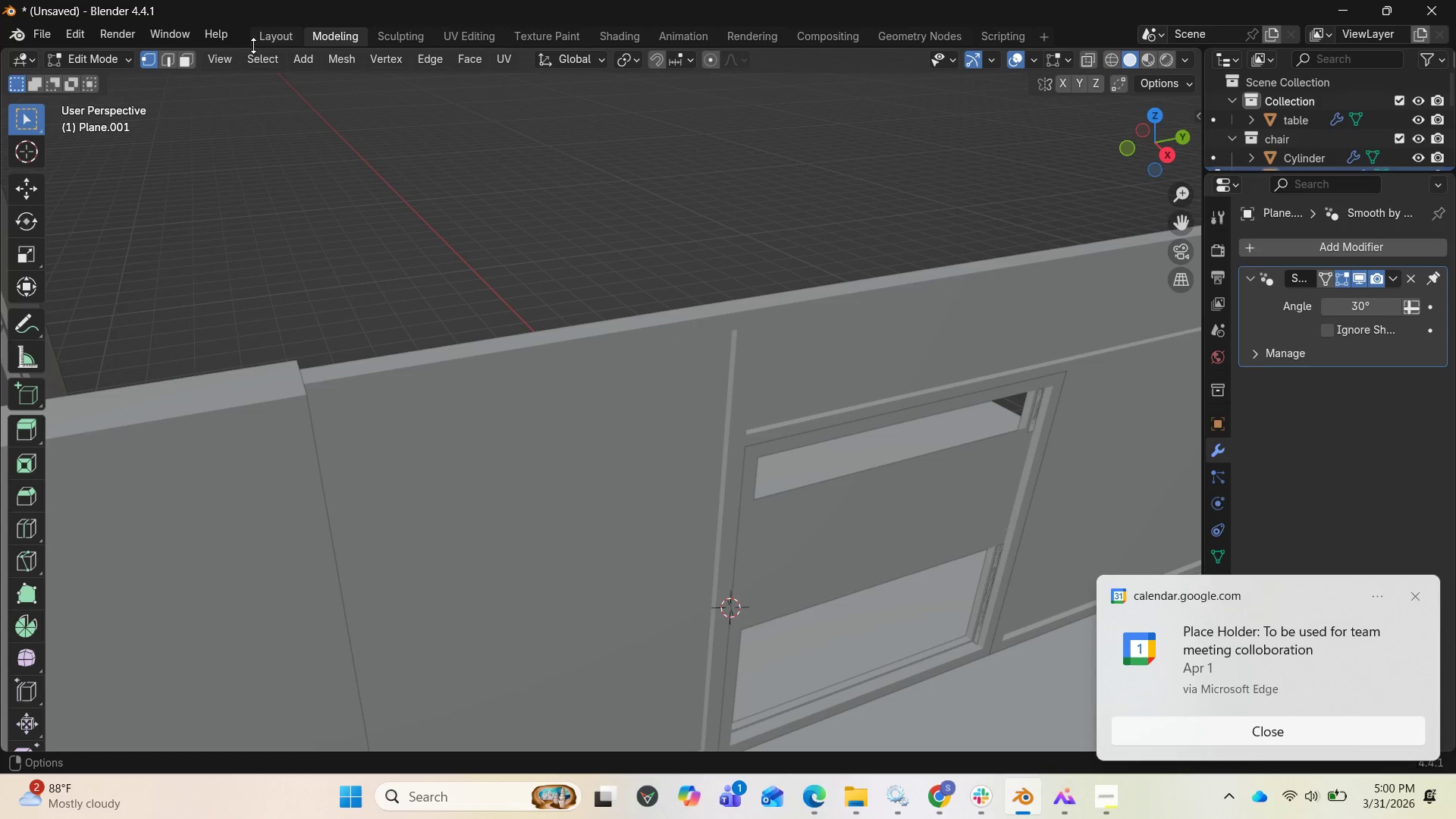 
left_click([265, 41])
 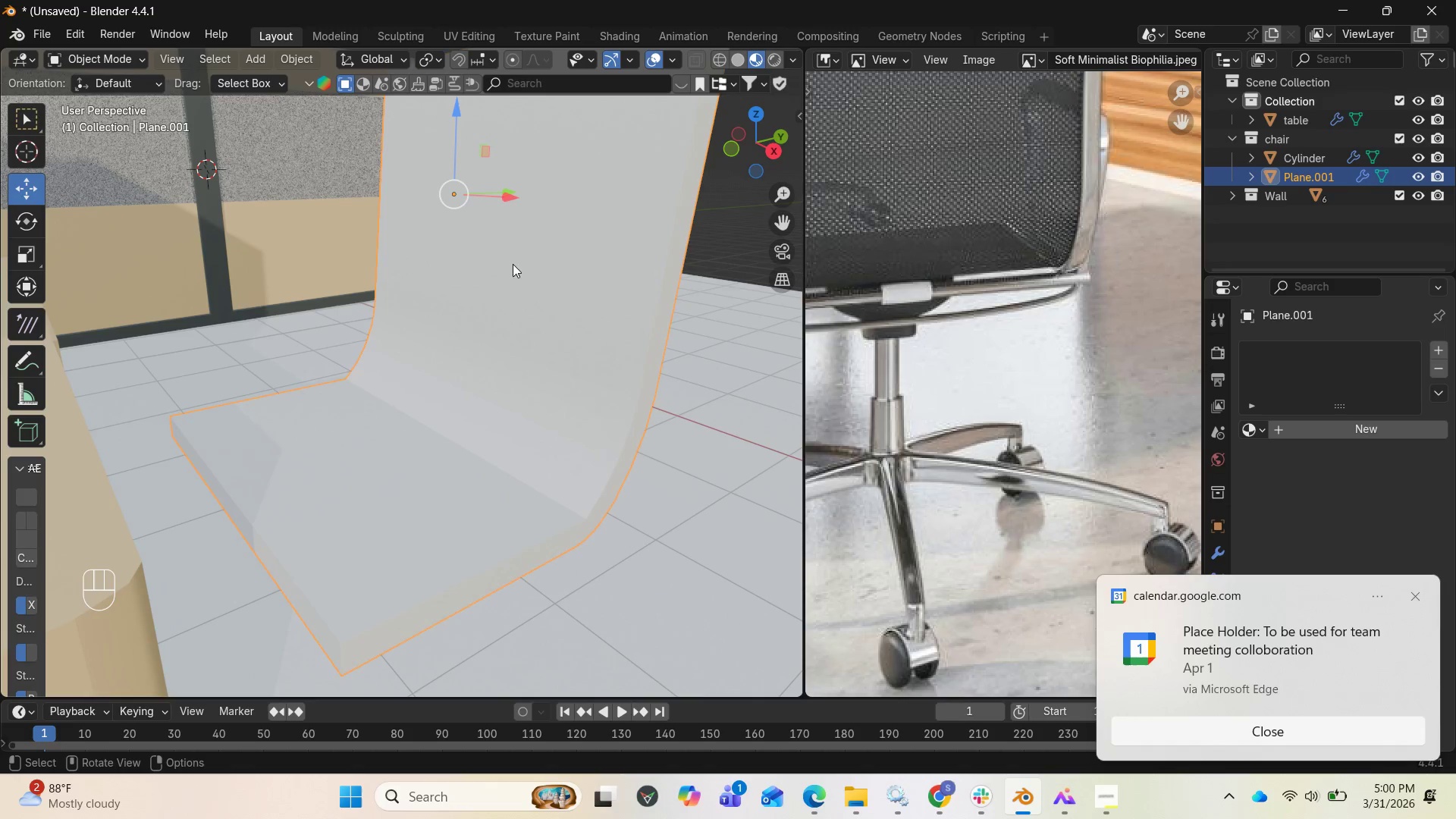 
scroll: coordinate [518, 269], scroll_direction: down, amount: 2.0
 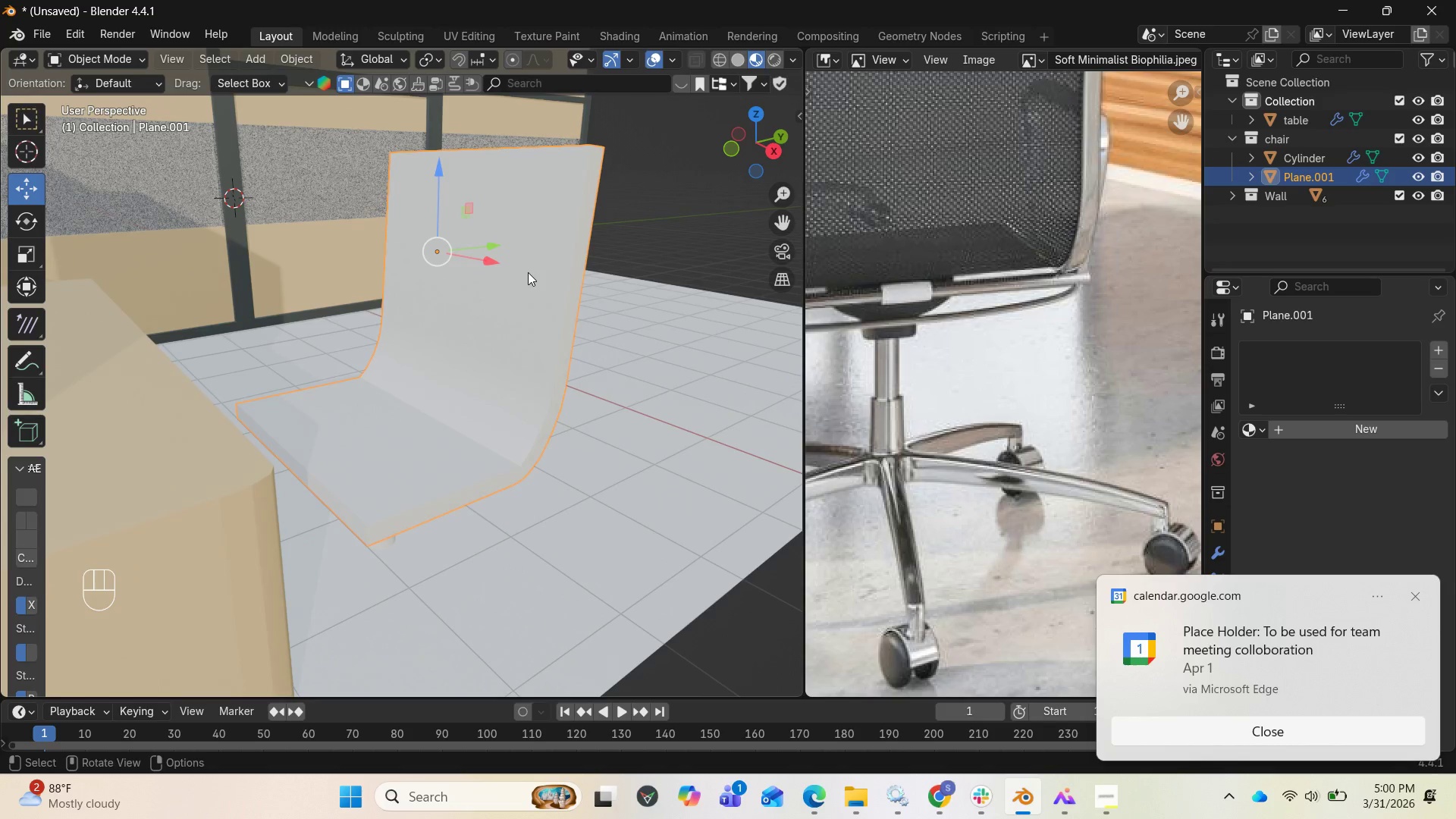 
key(Control+Z)
 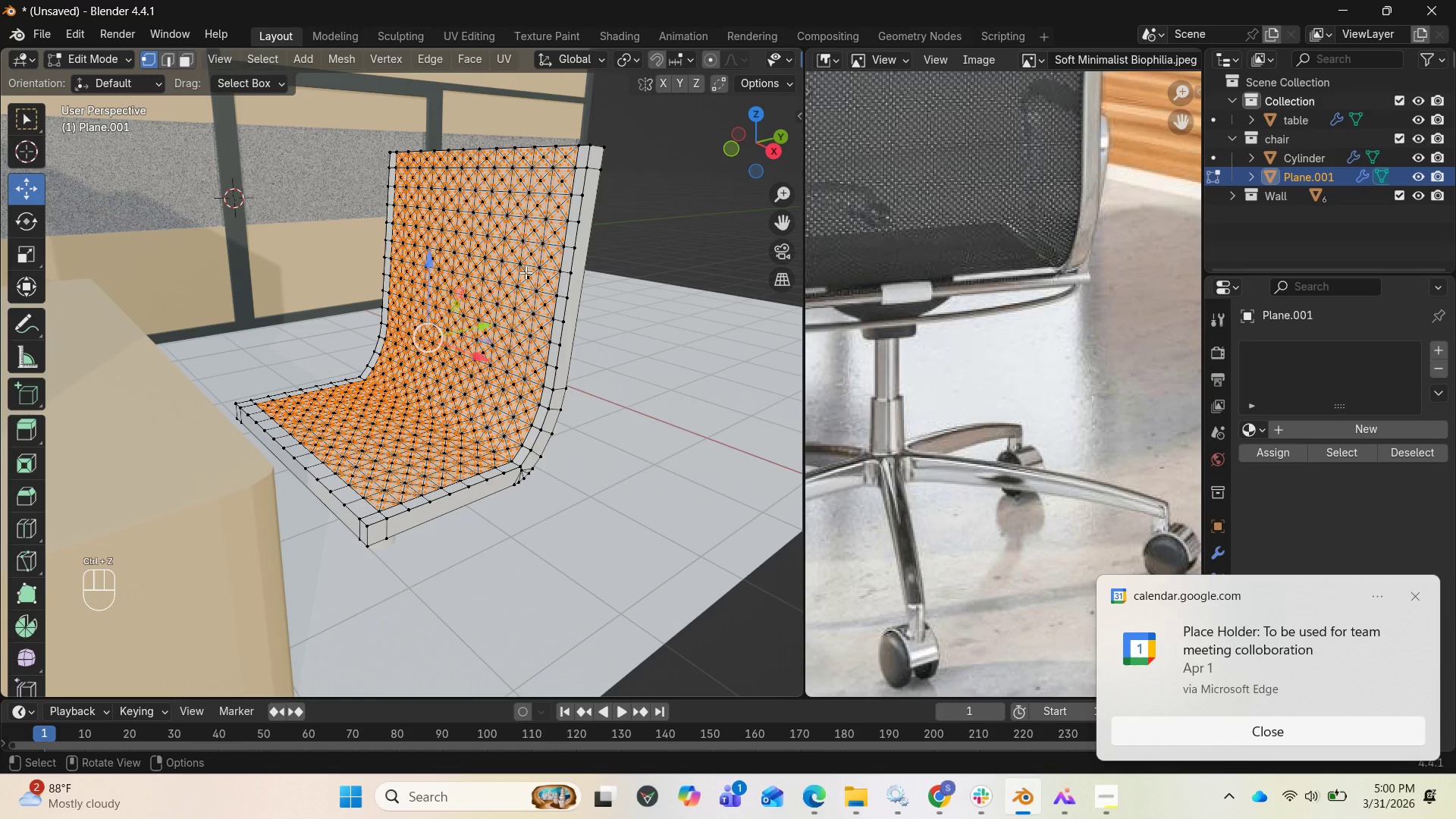 
scroll: coordinate [523, 286], scroll_direction: up, amount: 4.0
 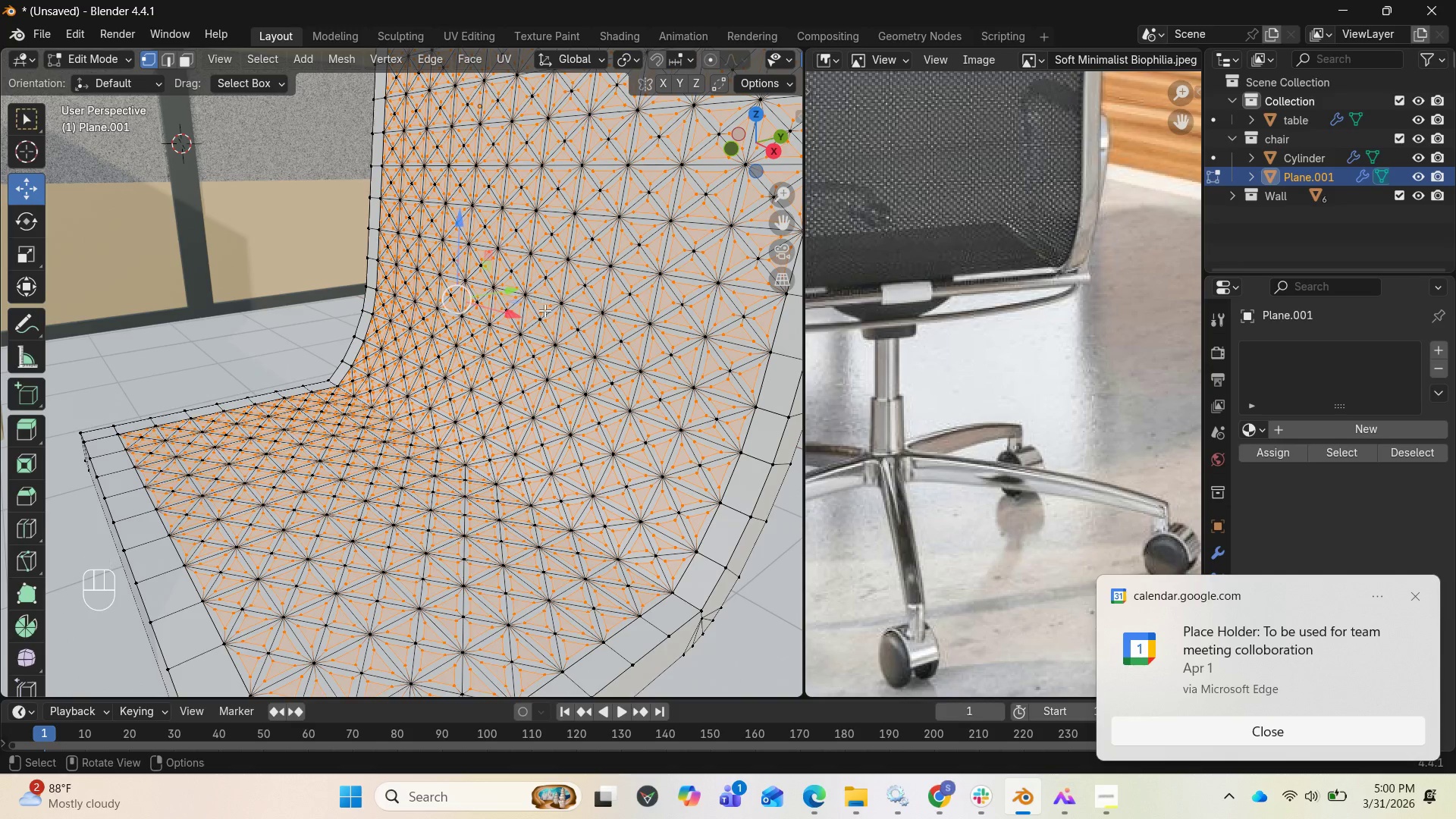 
key(Control+Z)
 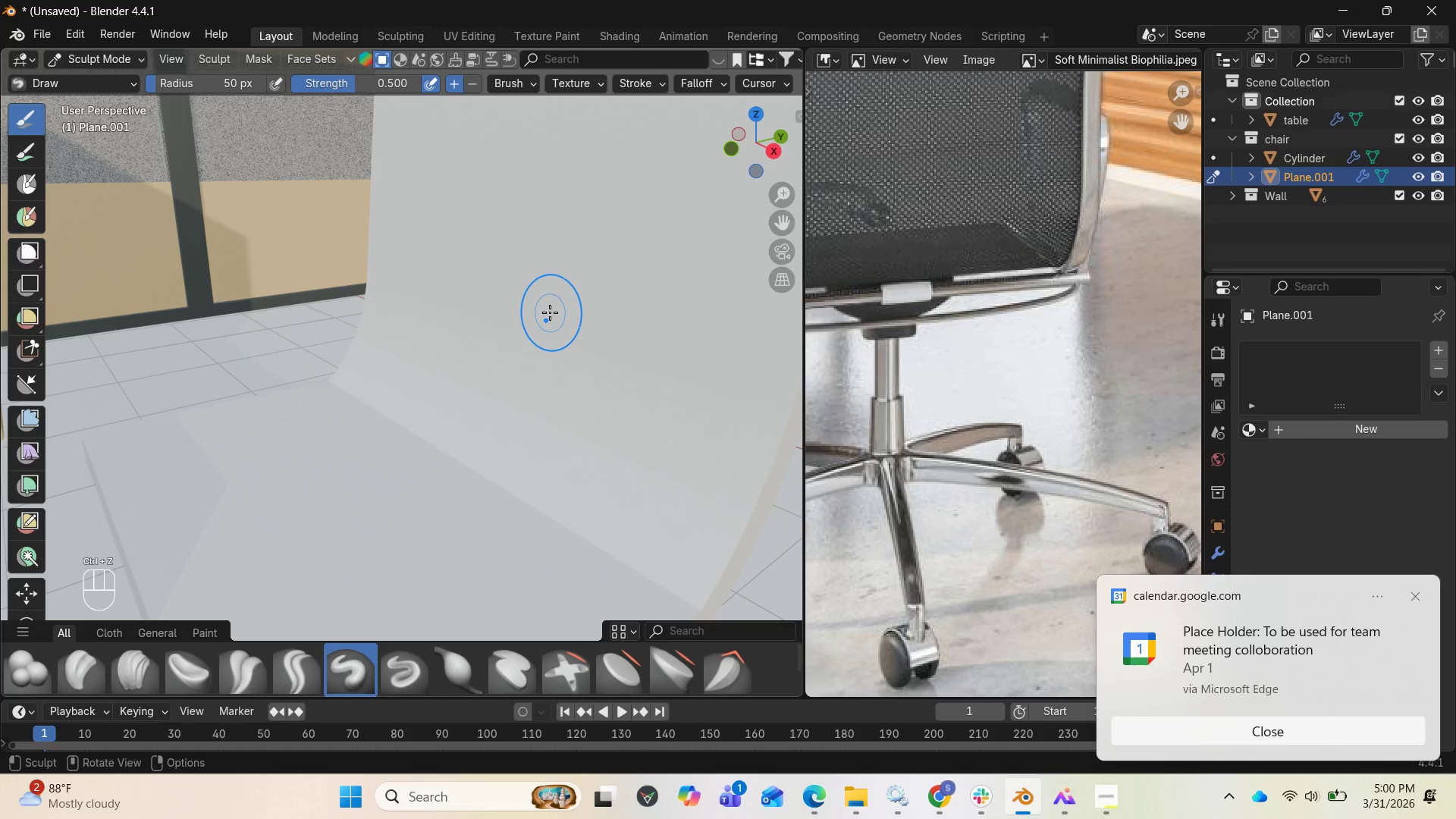 
key(Control+Z)
 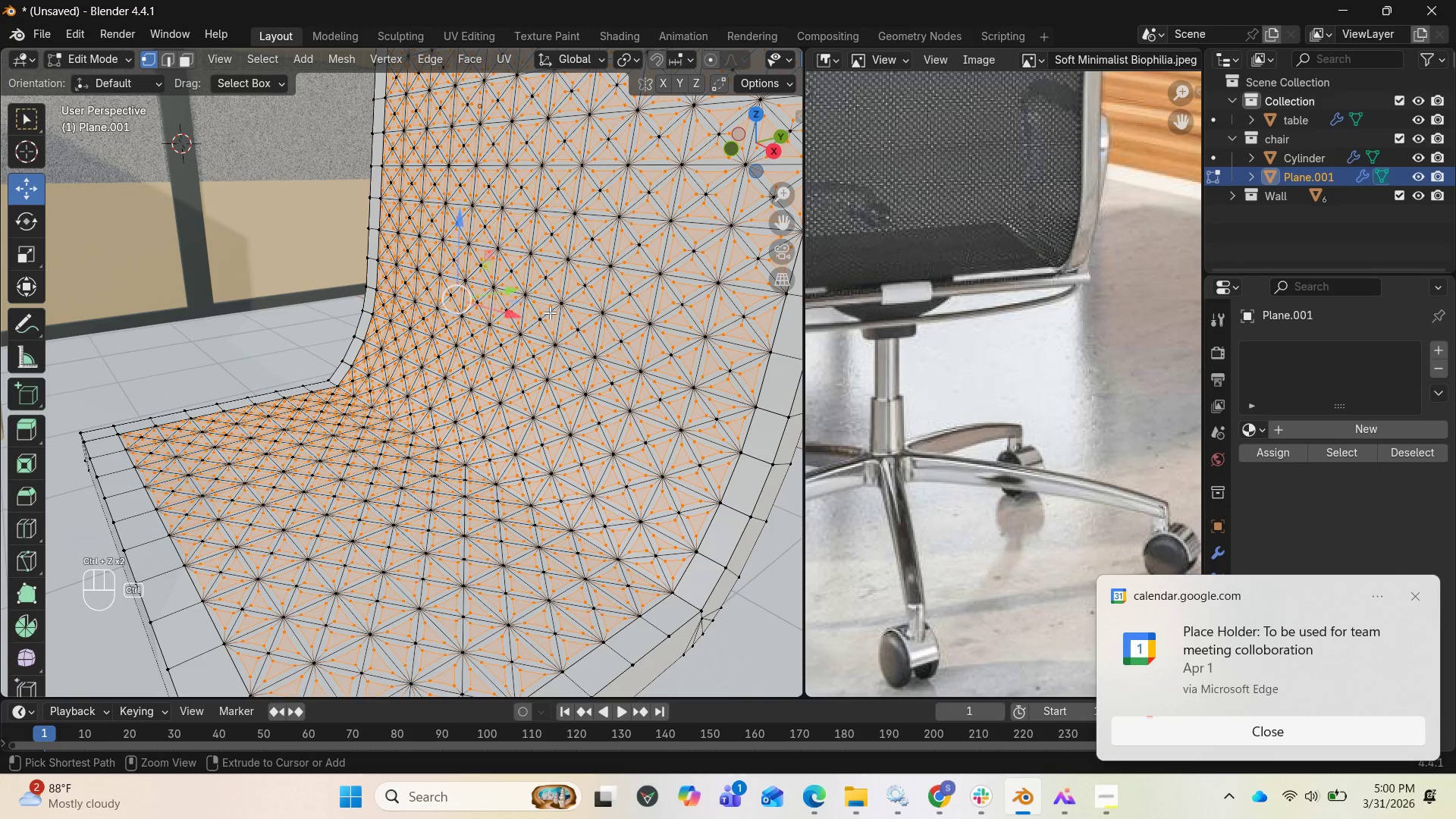 
key(Control+Z)
 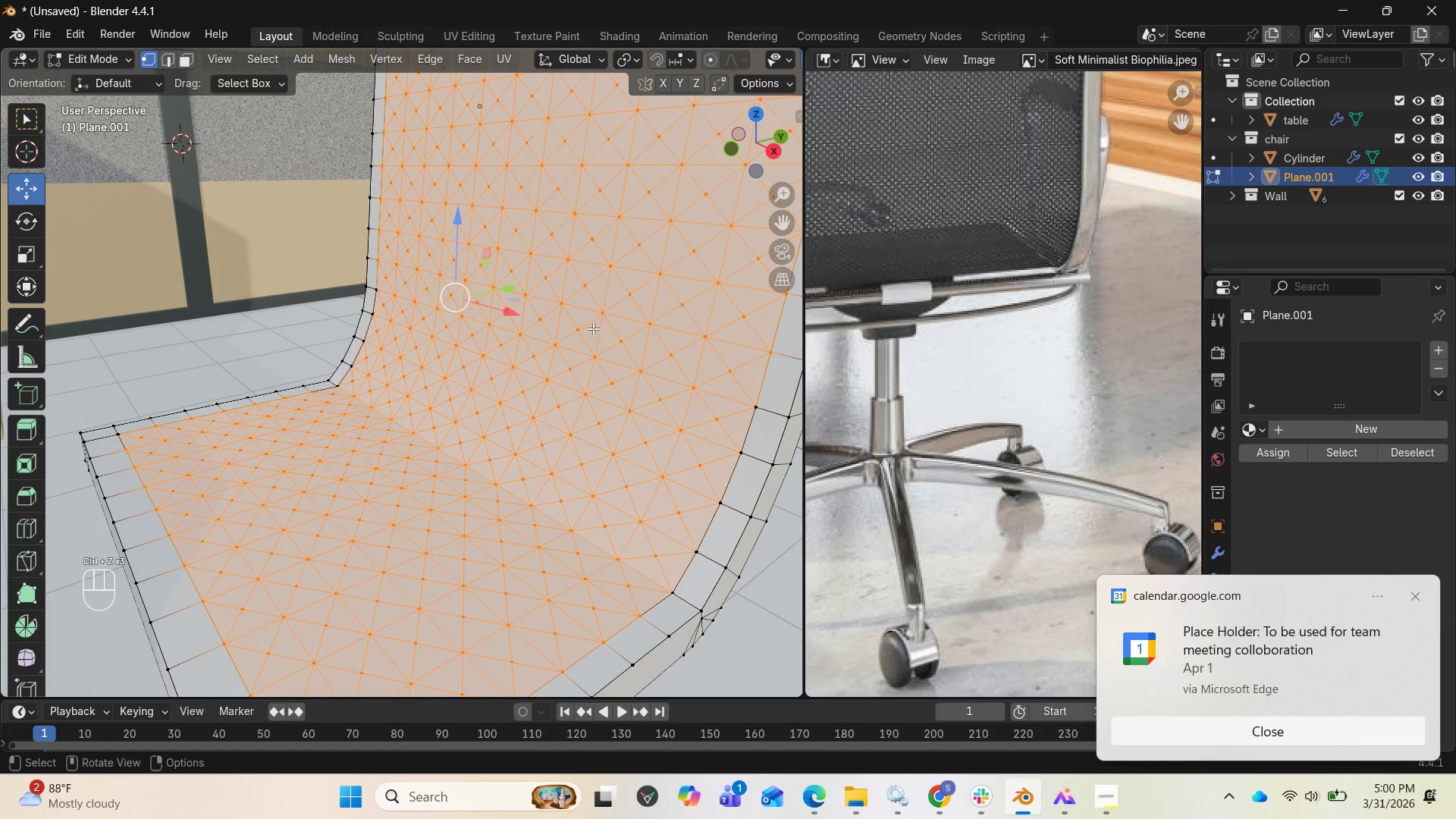 
scroll: coordinate [609, 315], scroll_direction: down, amount: 1.0
 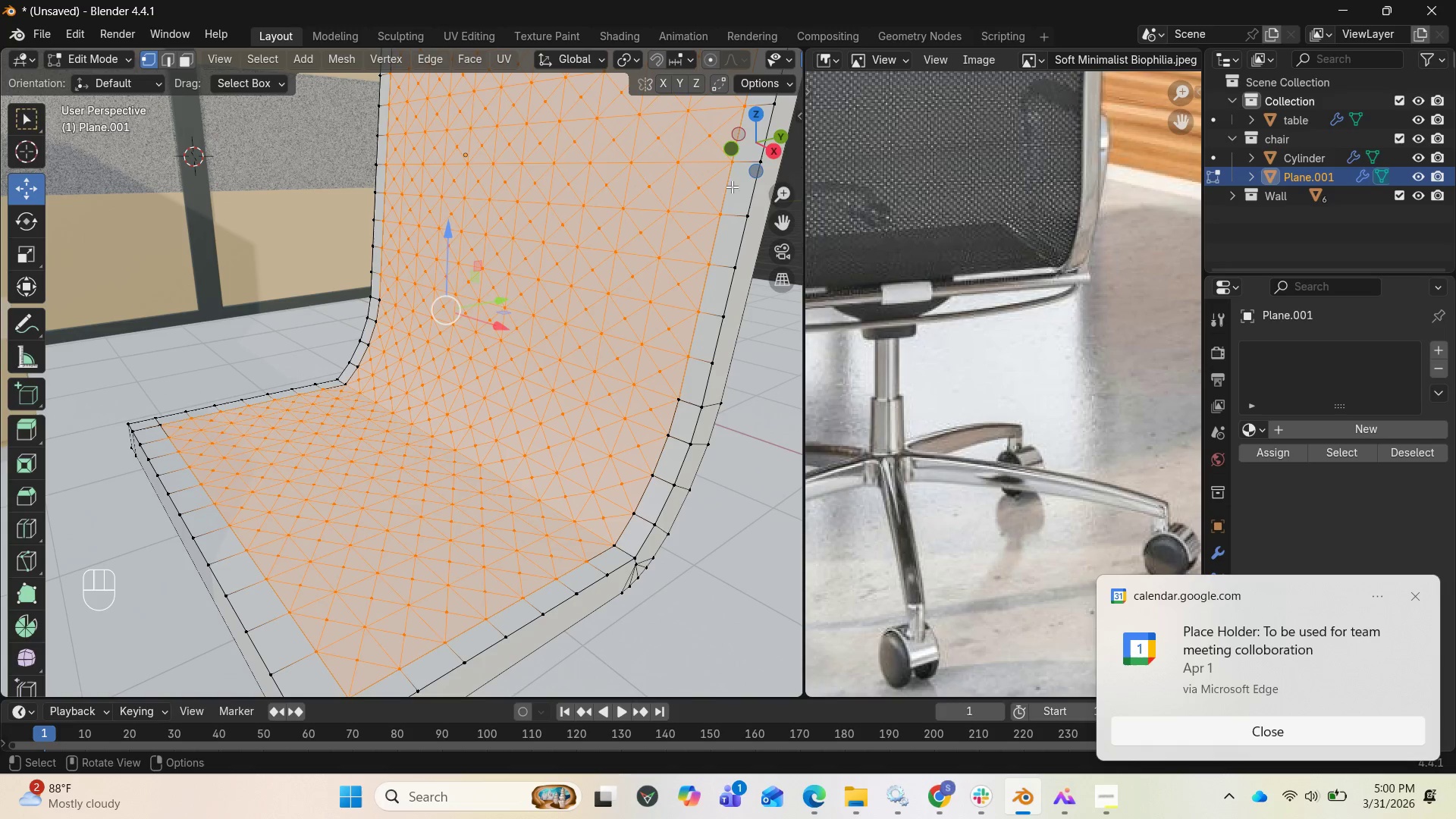 
left_click_drag(start_coordinate=[757, 149], to_coordinate=[168, 156])
 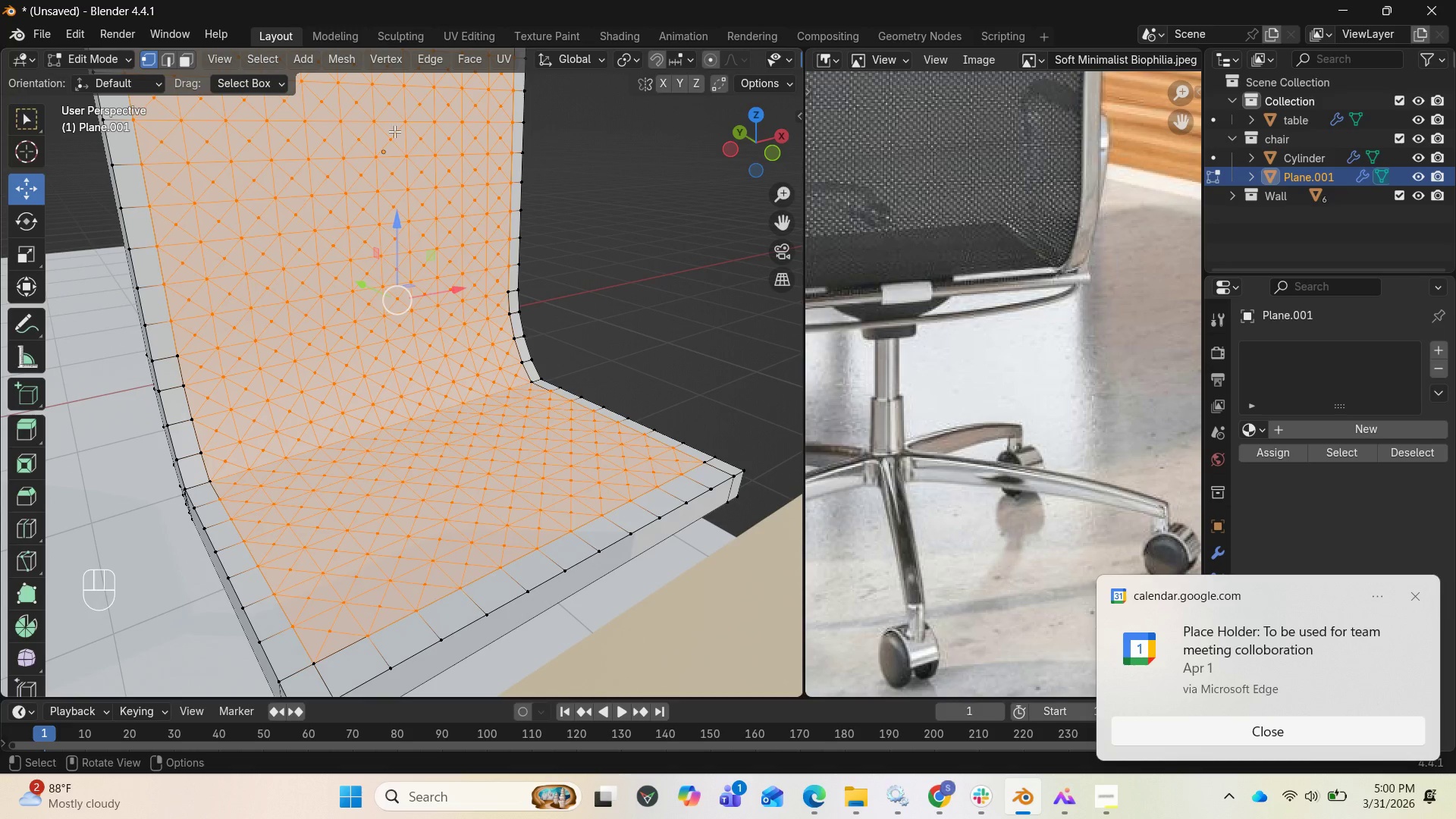 
wait(5.84)
 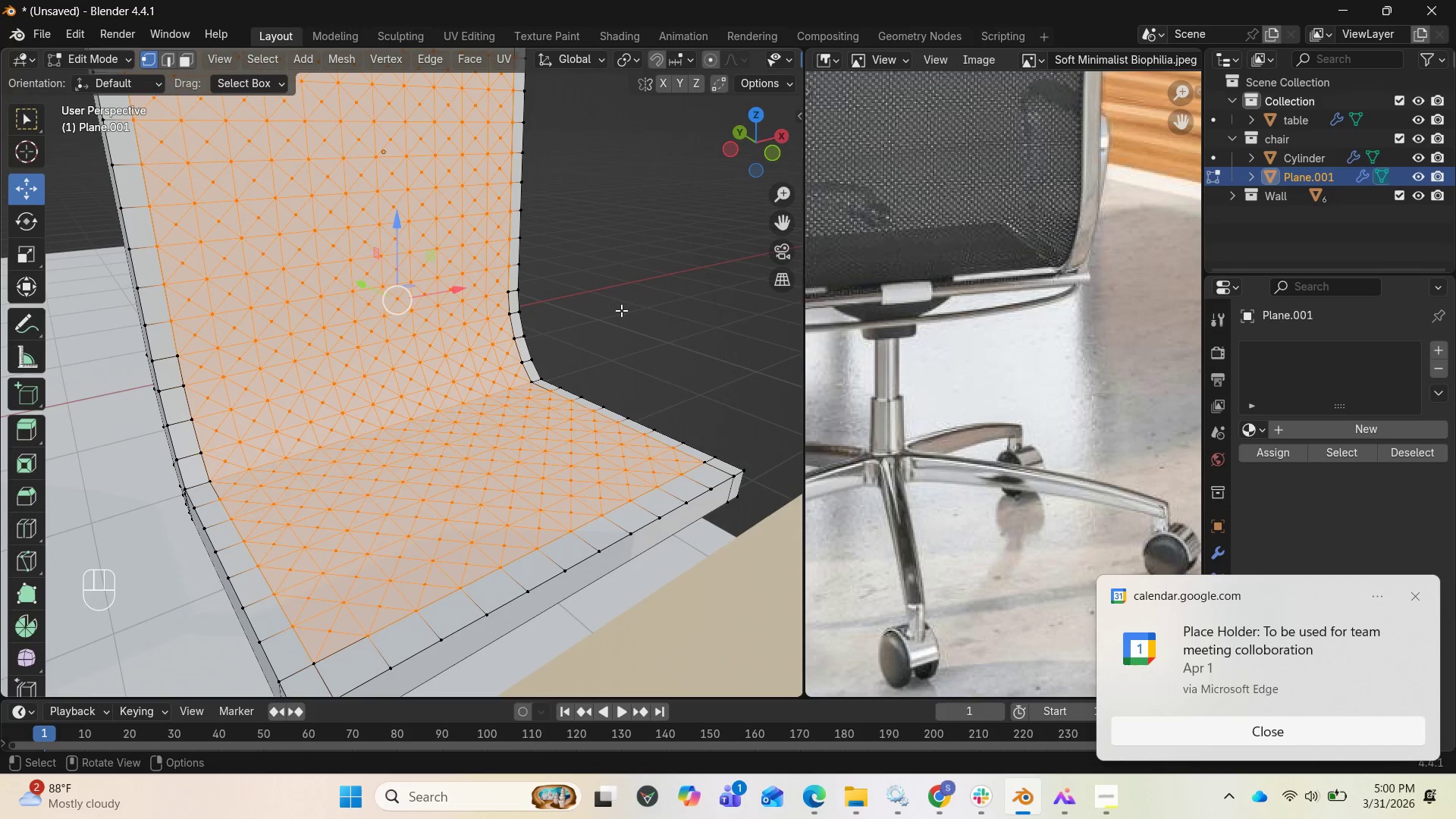 
left_click([391, 55])
 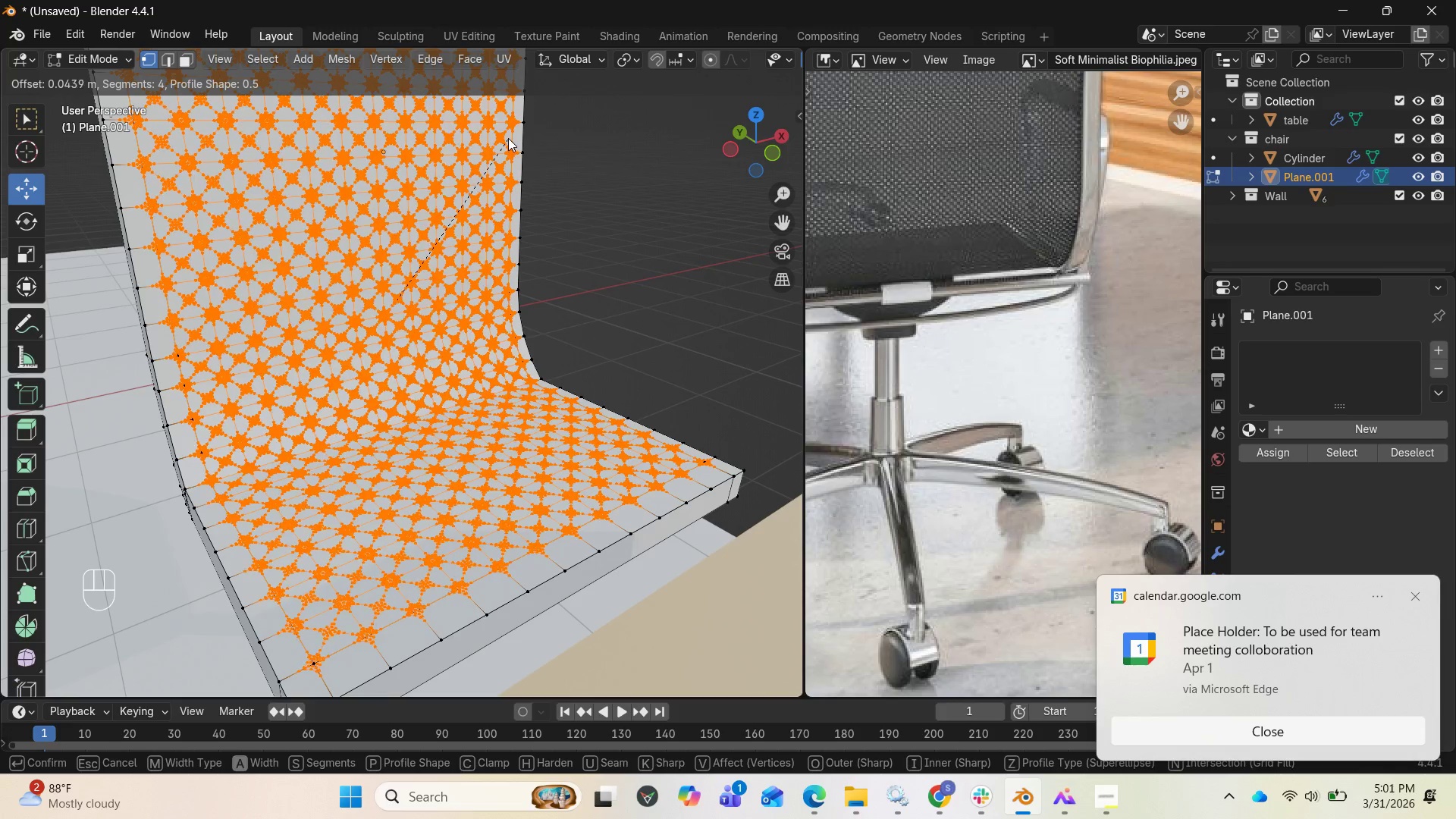 
wait(9.61)
 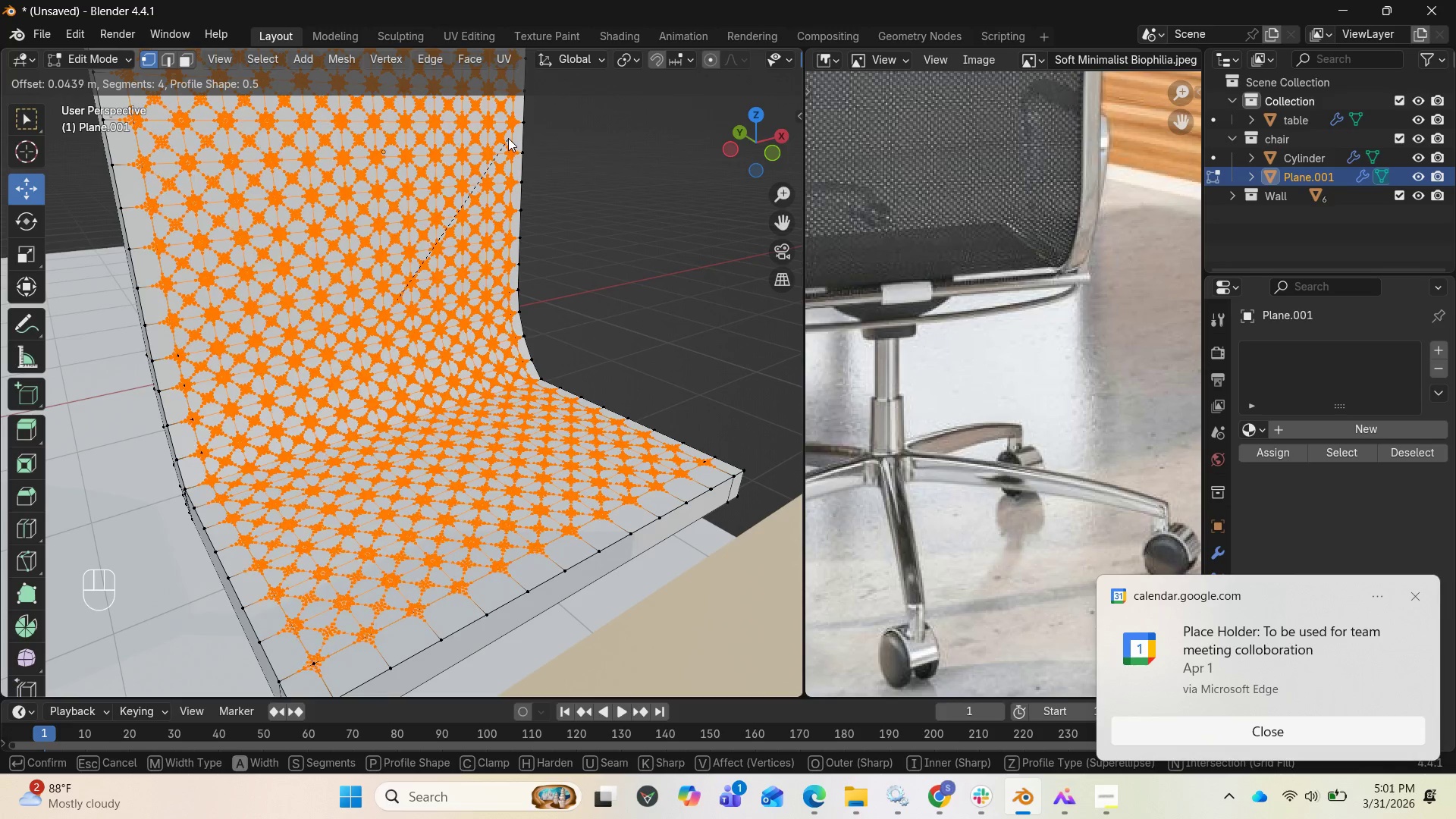 
left_click([510, 135])
 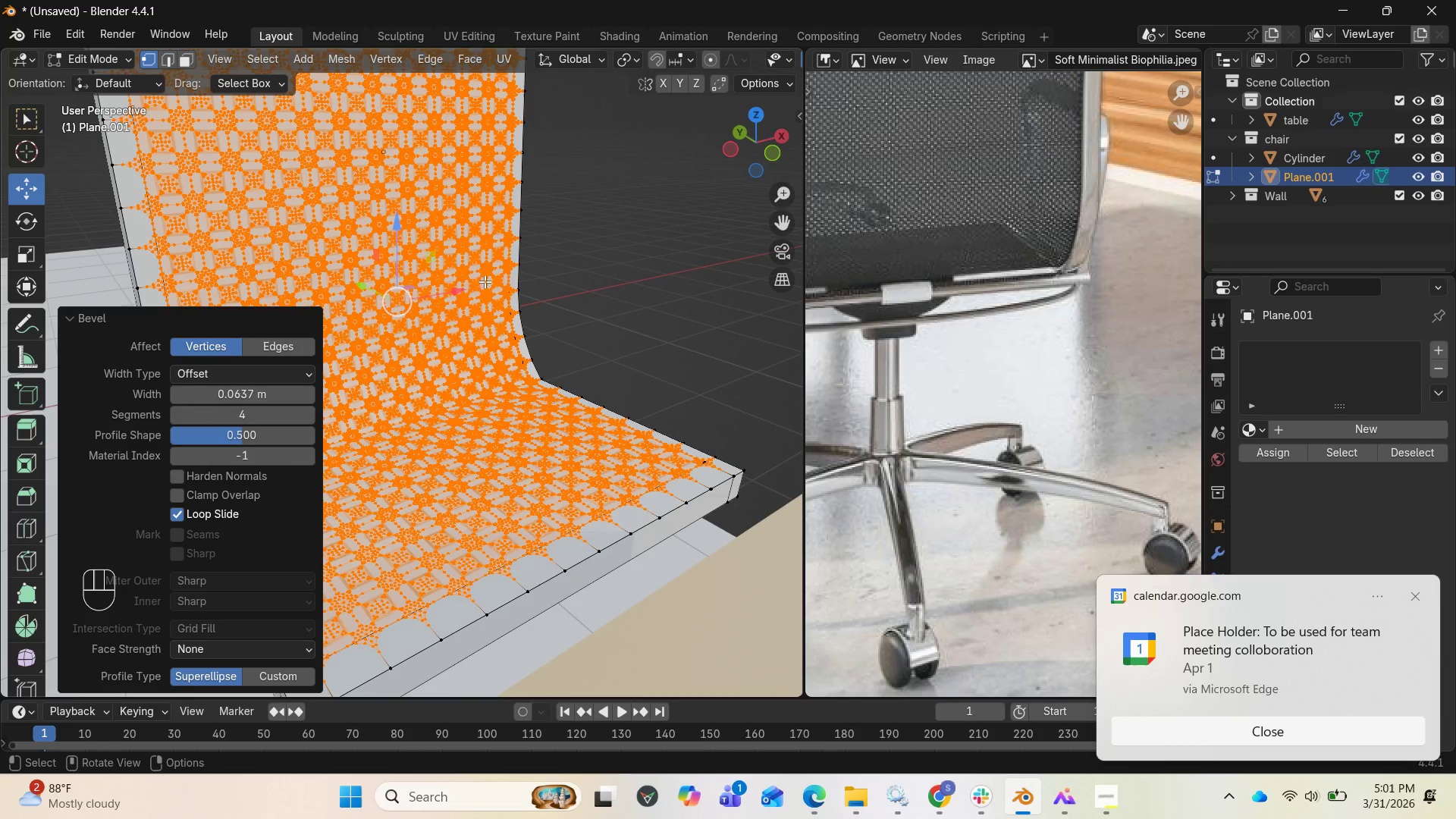 
left_click([484, 362])
 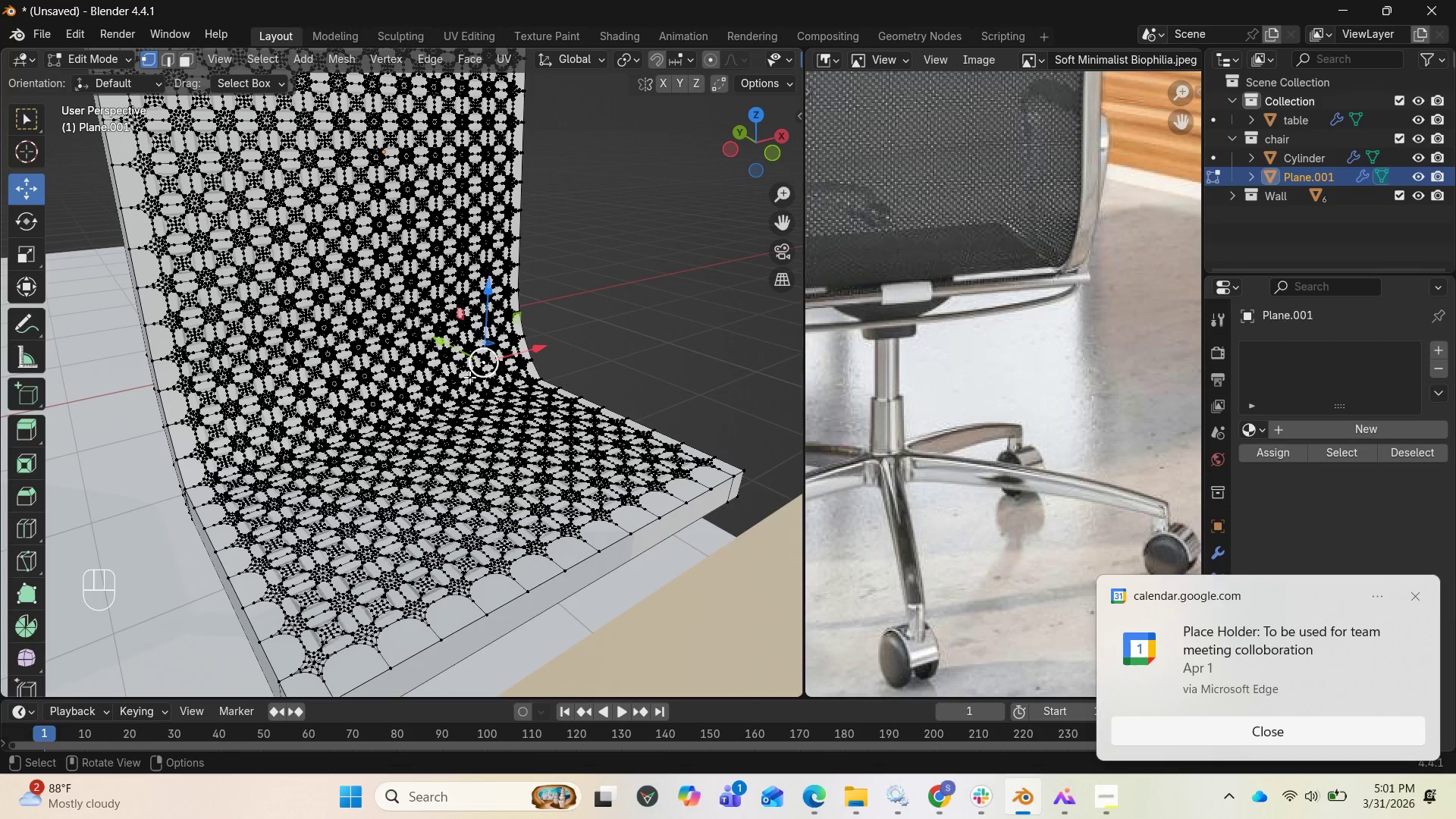 
key(3)
 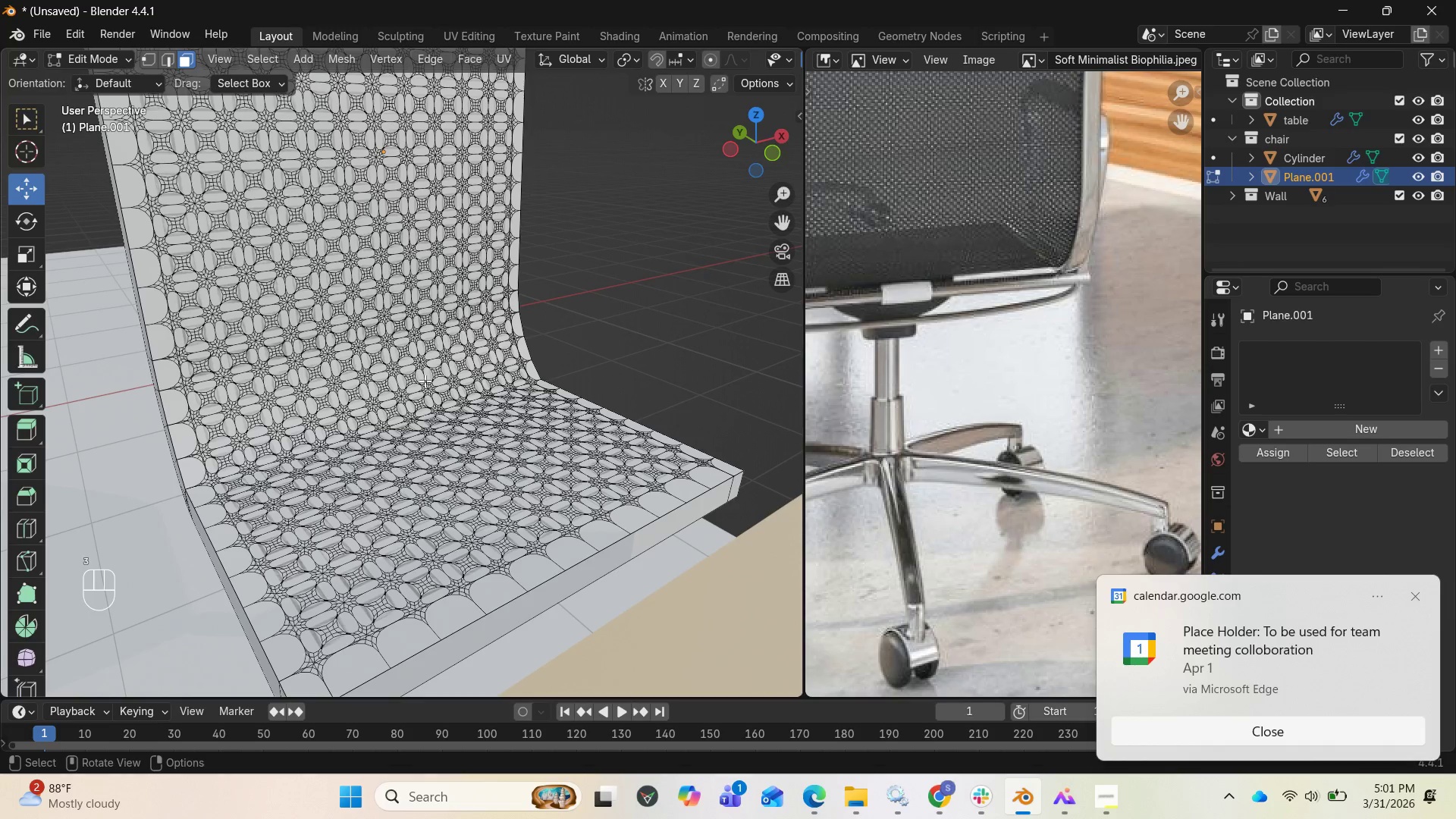 
scroll: coordinate [392, 372], scroll_direction: up, amount: 3.0
 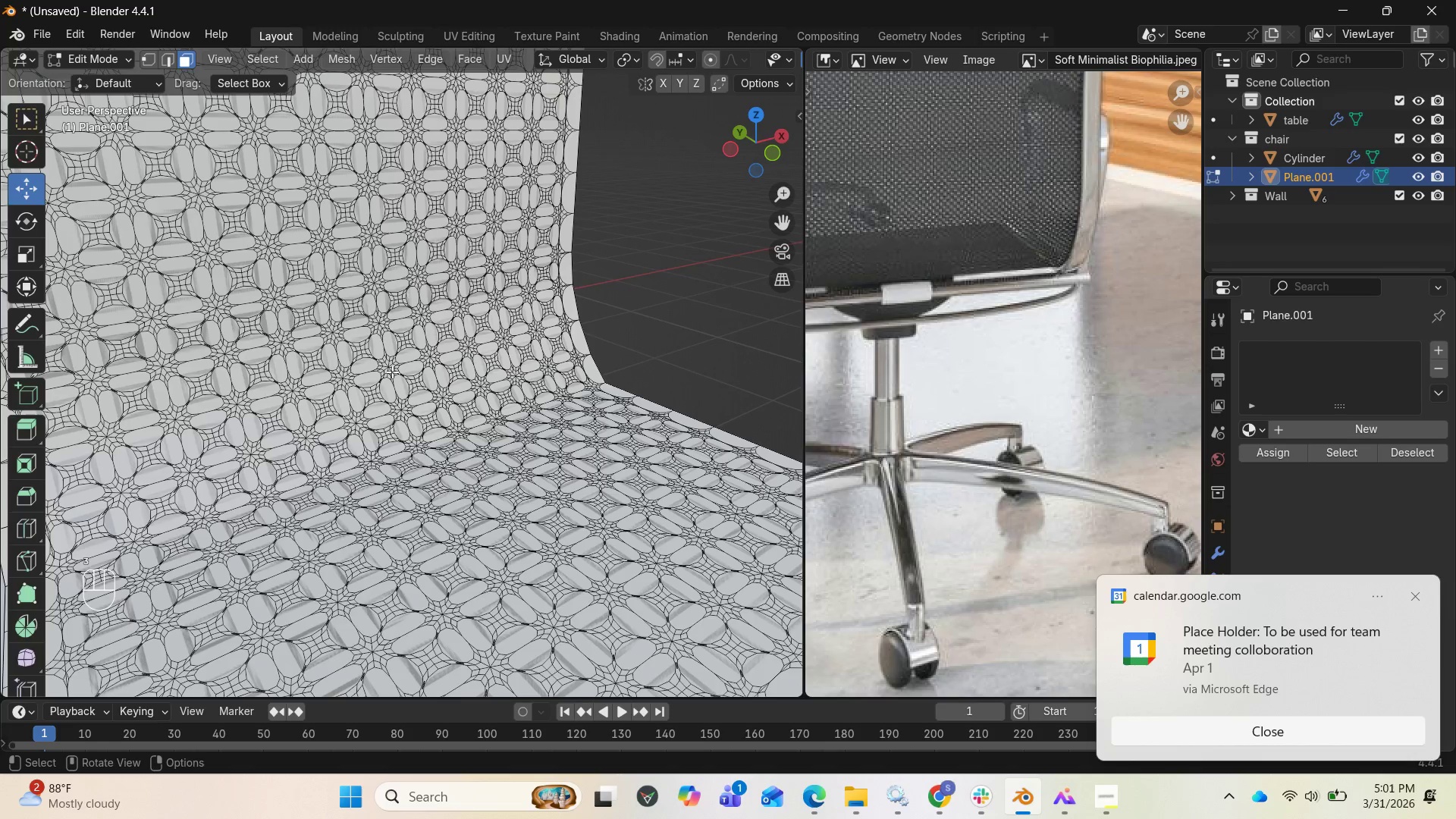 
scroll: coordinate [420, 366], scroll_direction: down, amount: 2.0
 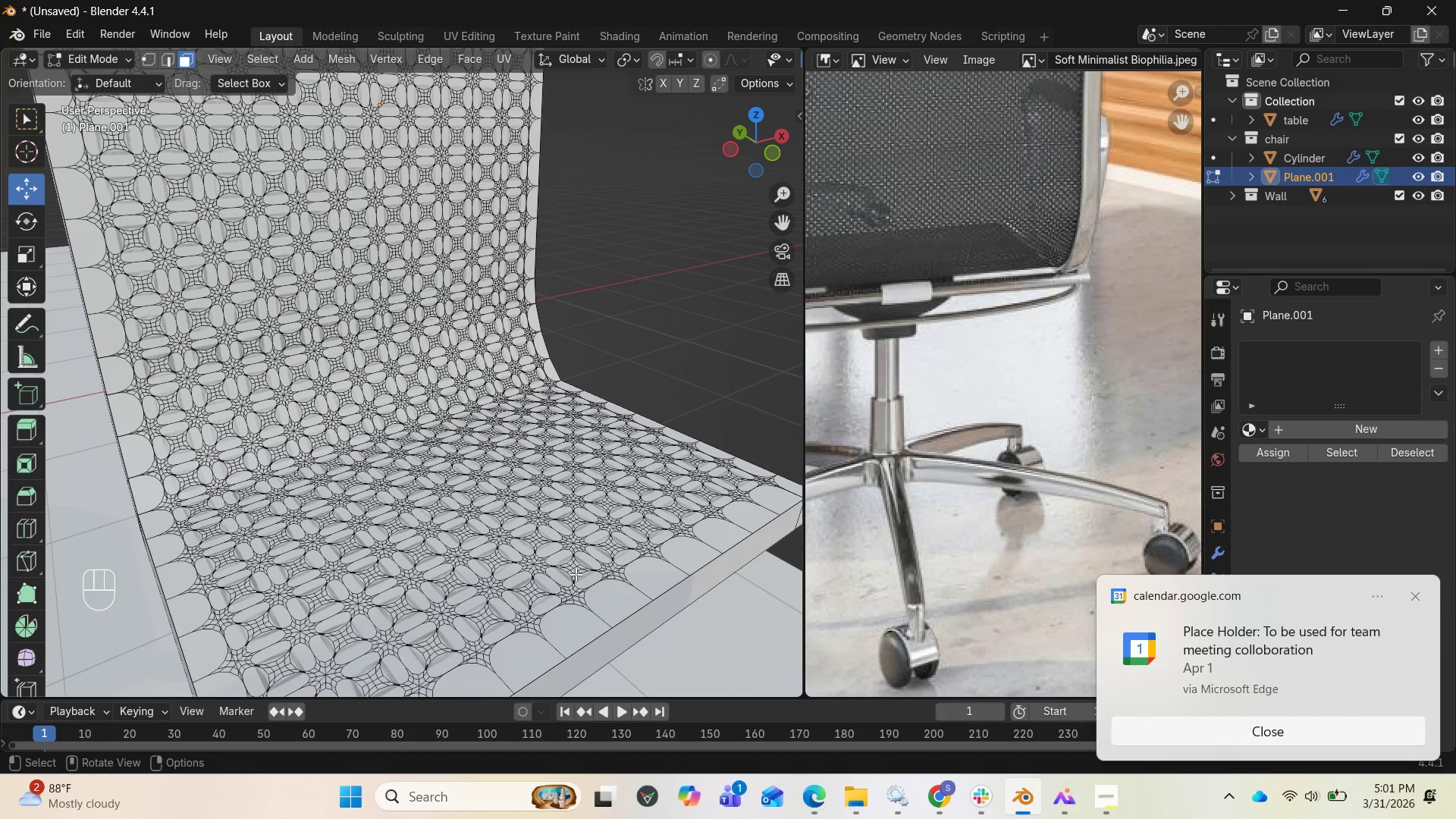 
left_click([576, 574])
 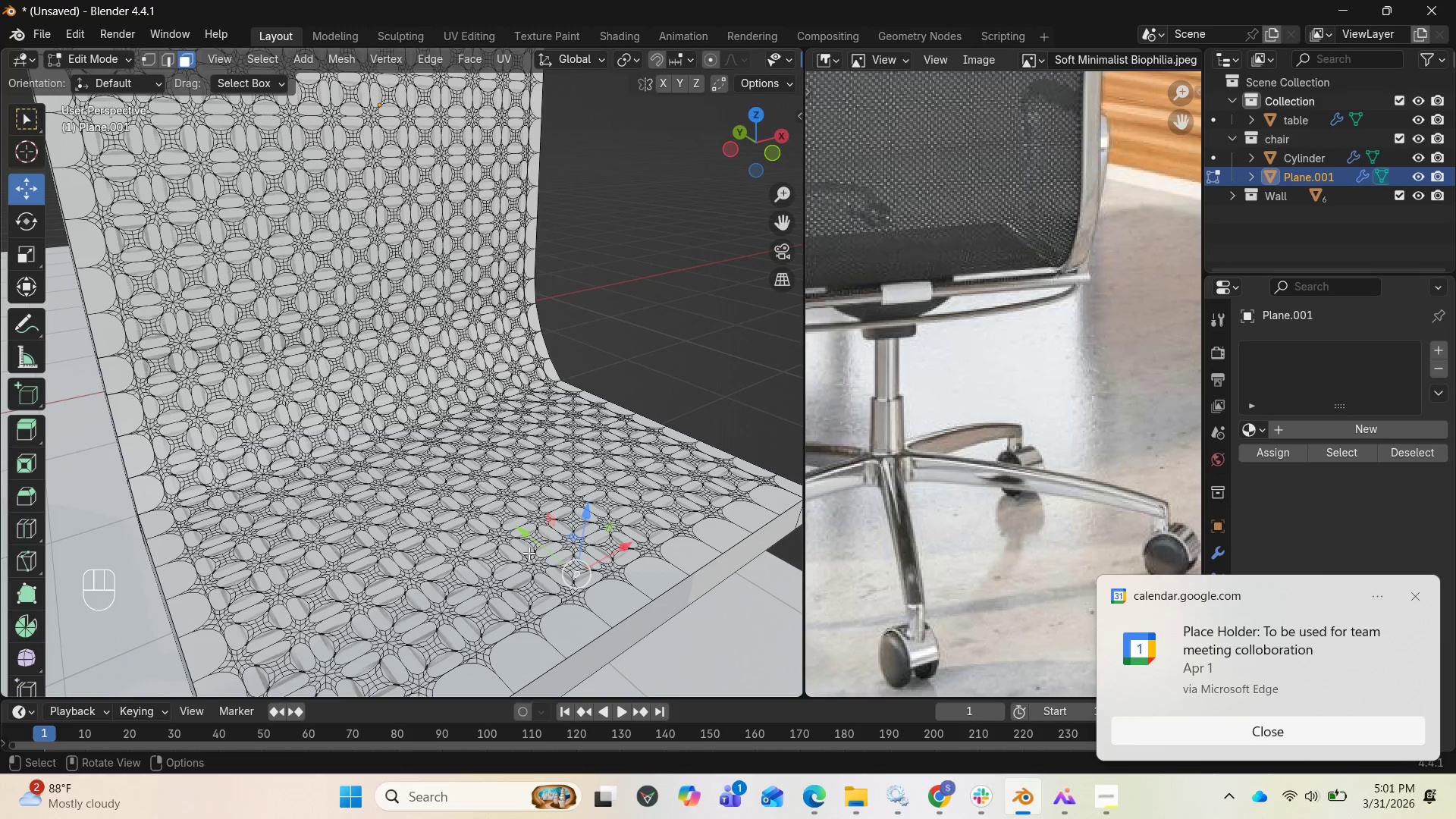 
wait(21.72)
 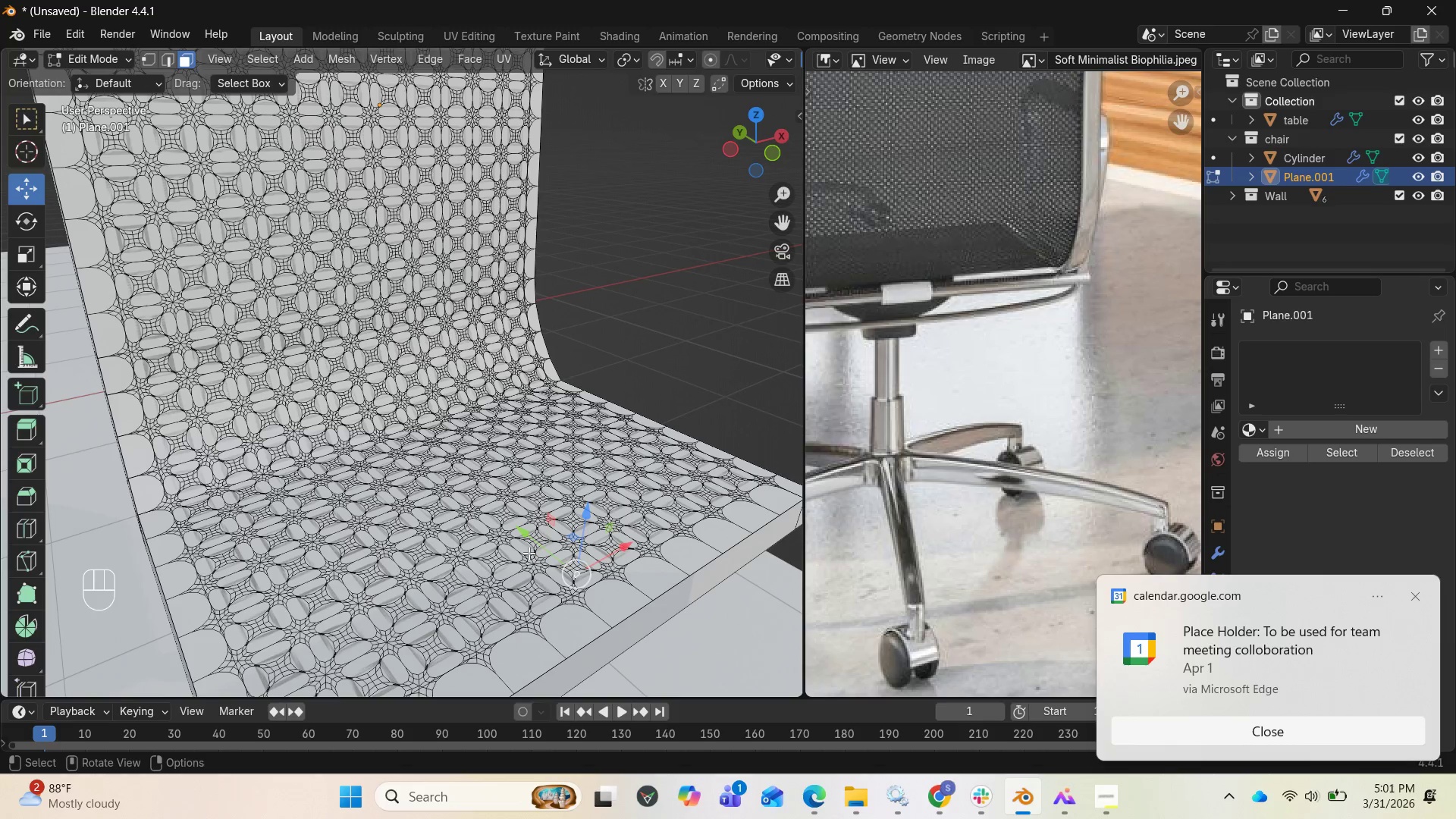 
left_click([487, 623])
 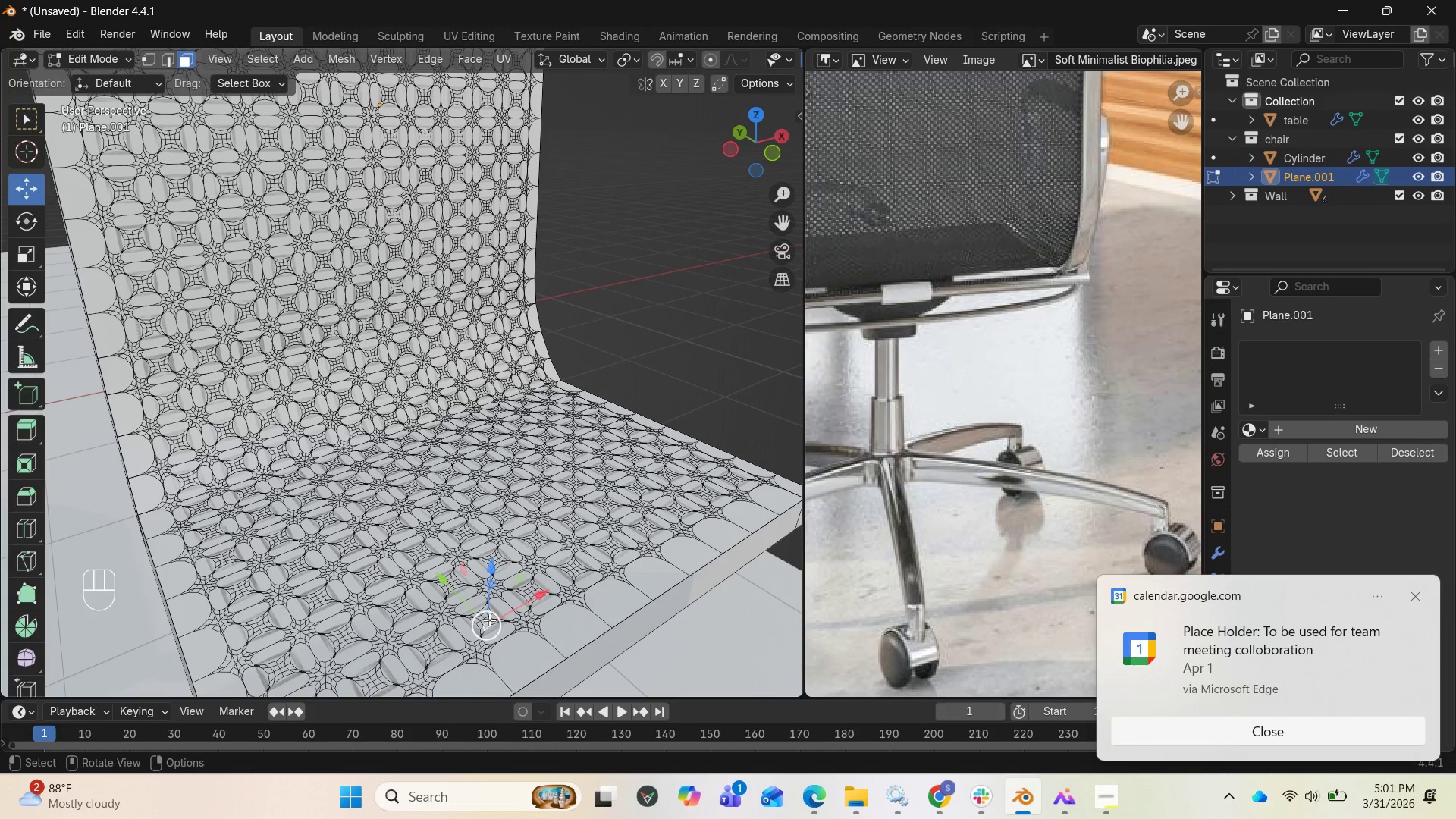 
wait(8.55)
 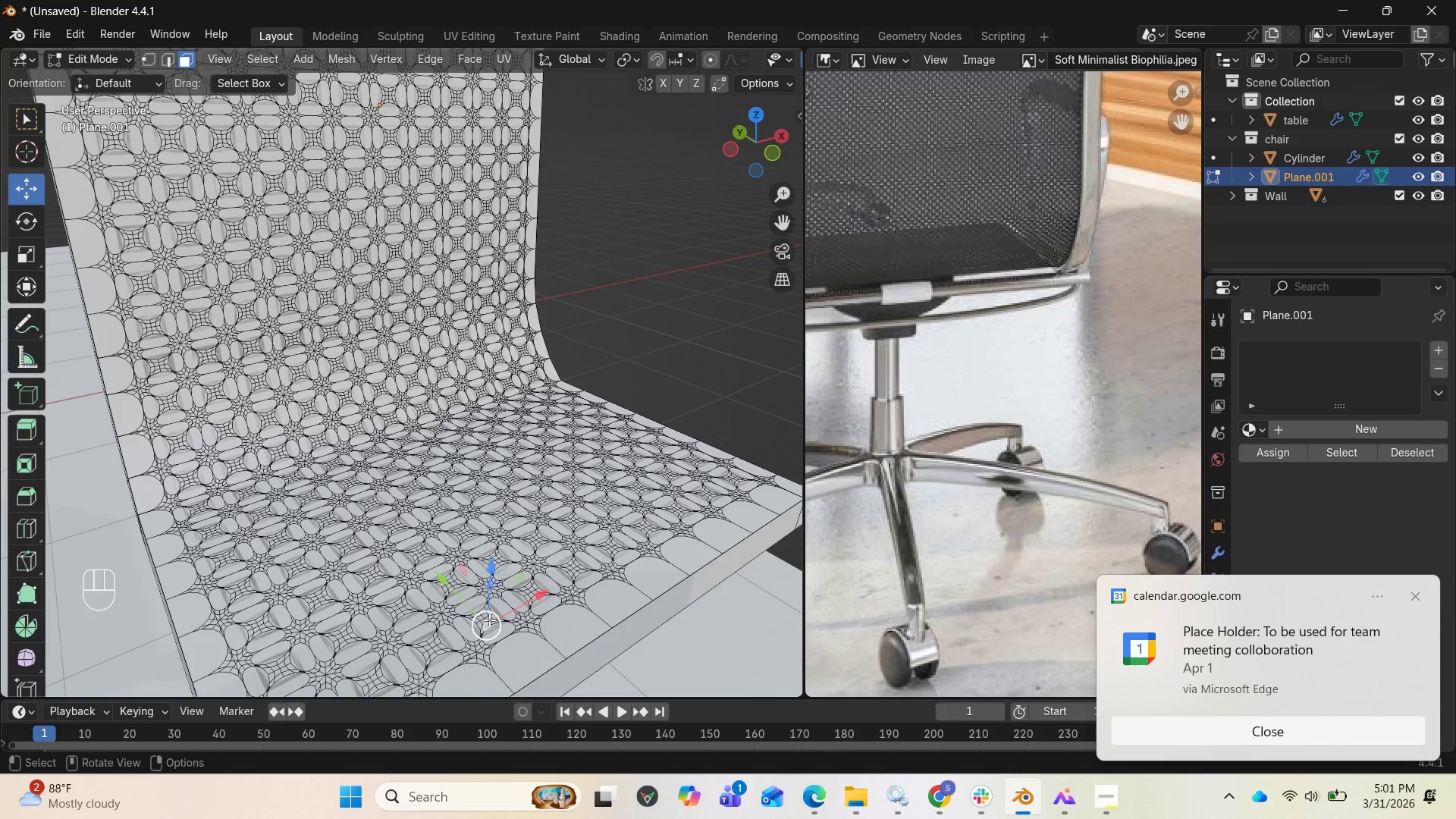 
key(Control+NumpadAdd)
 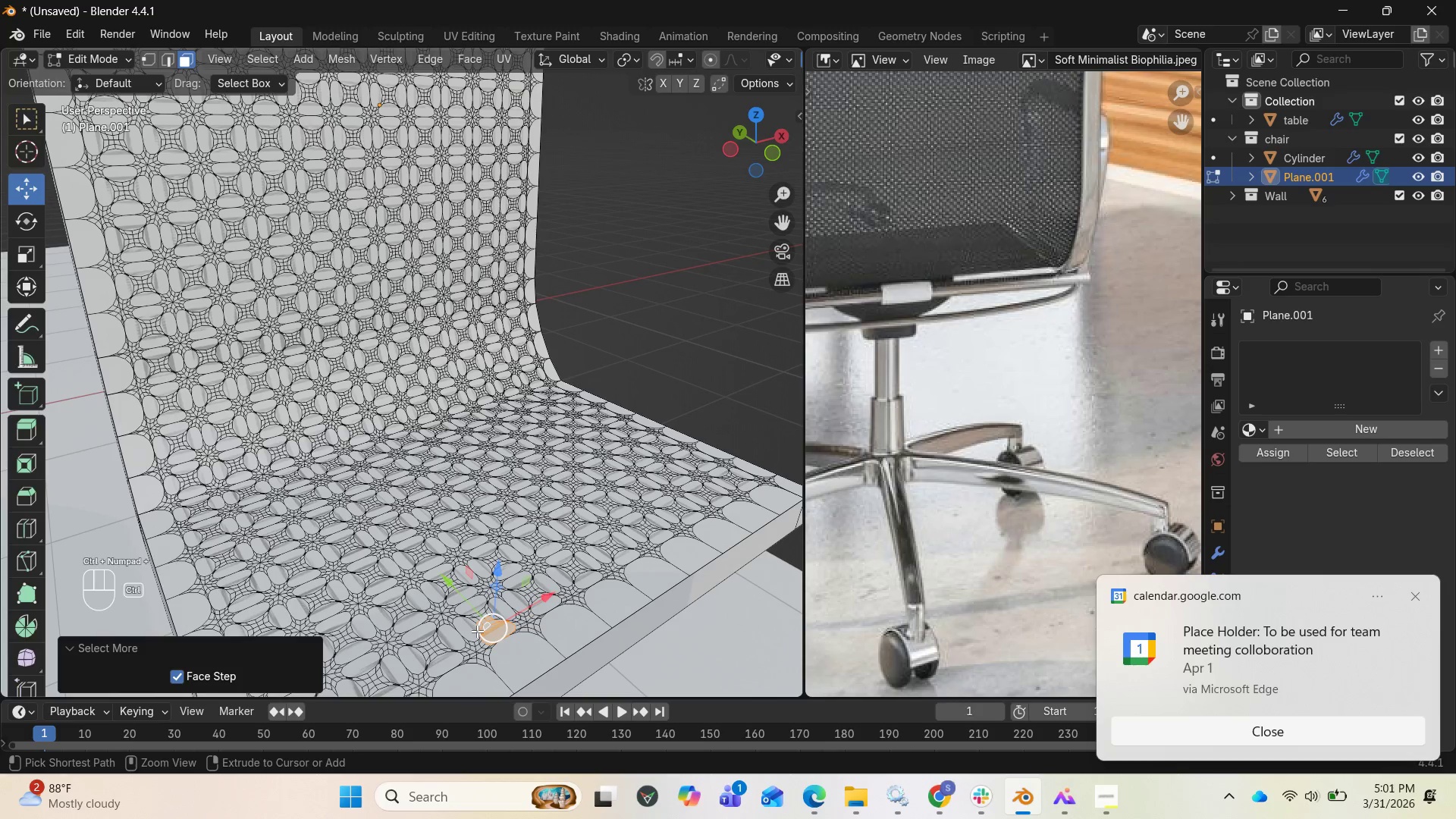 
key(Control+NumpadAdd)
 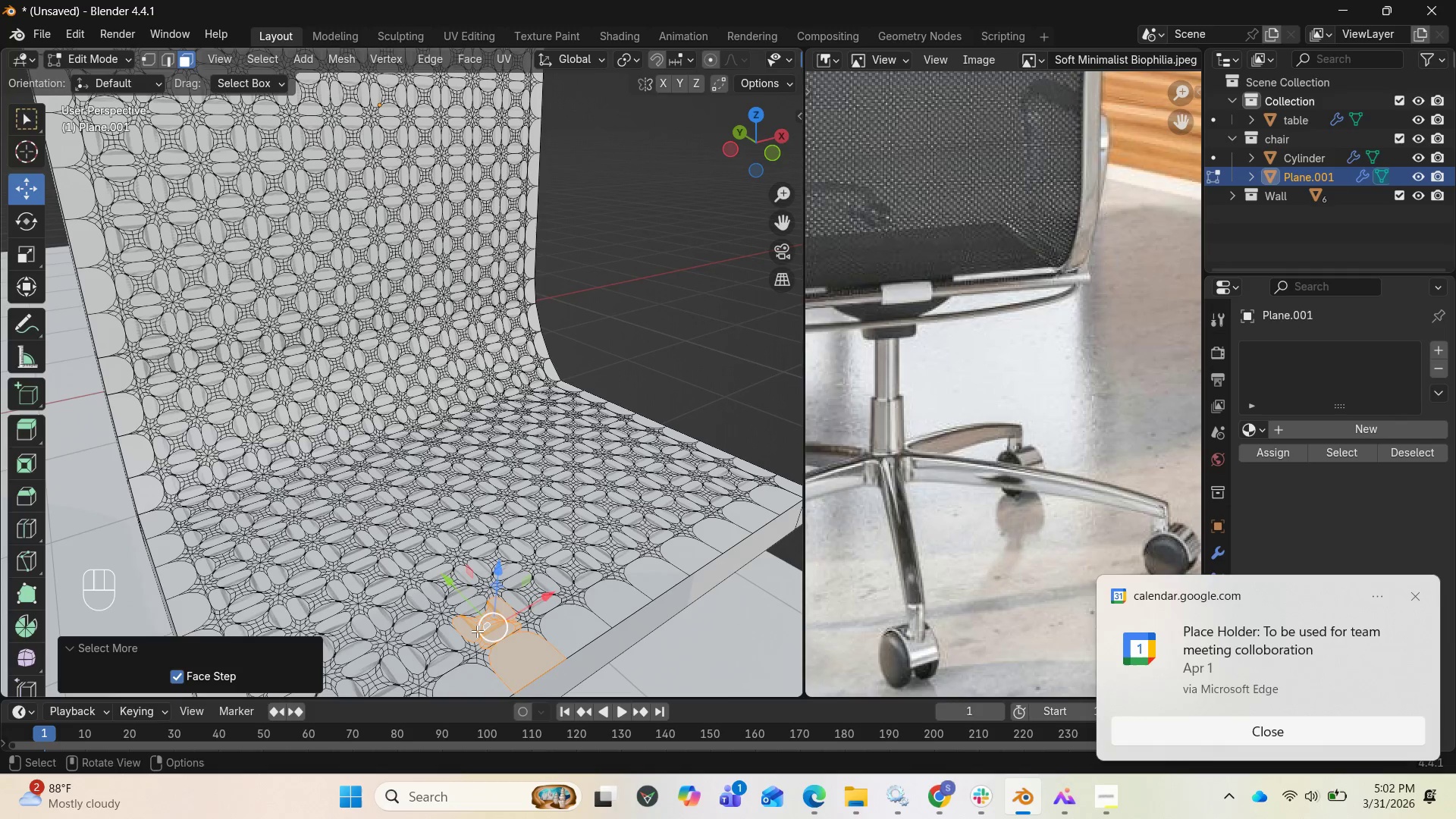 
wait(14.22)
 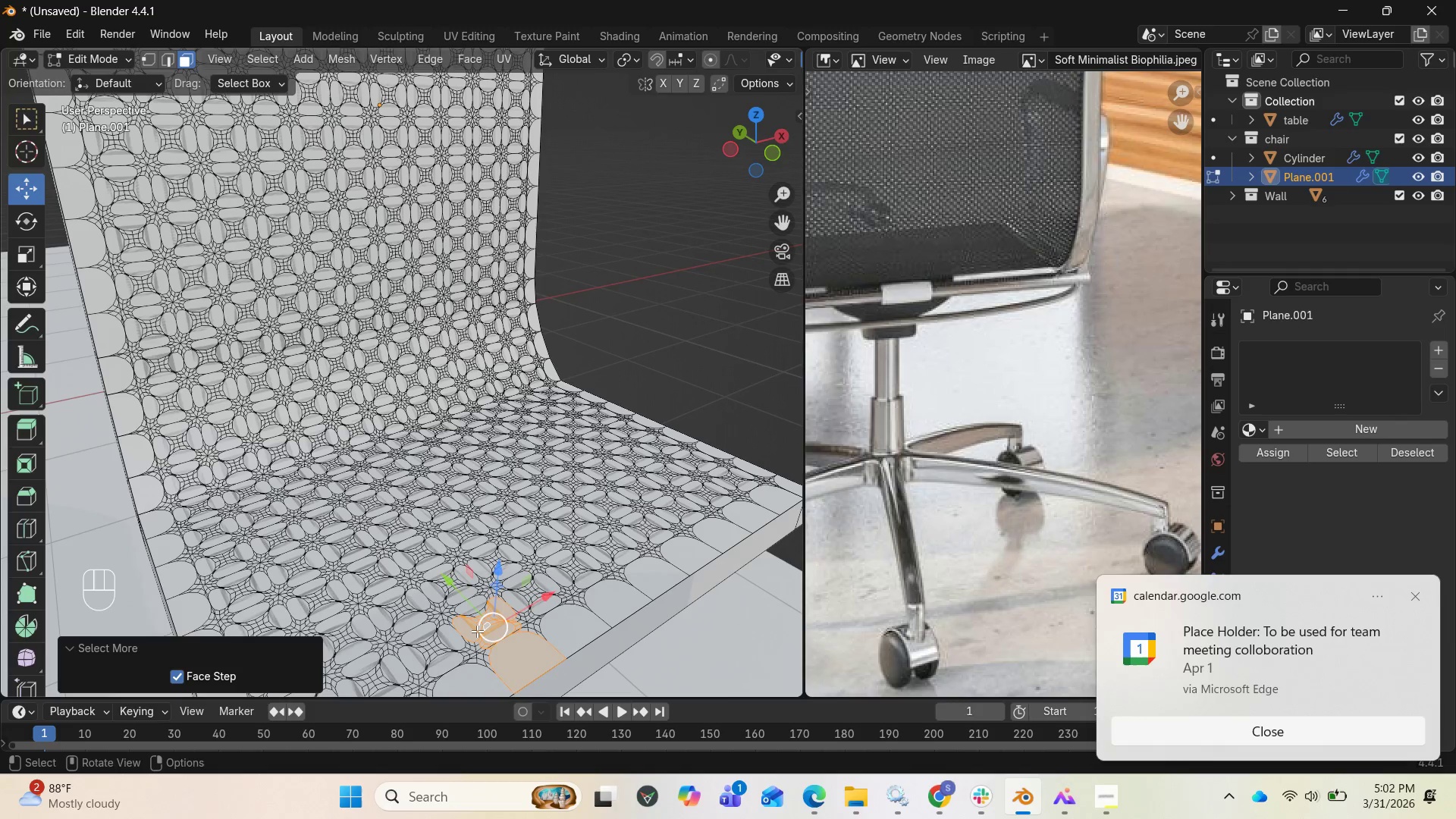 
scroll: coordinate [477, 631], scroll_direction: up, amount: 3.0
 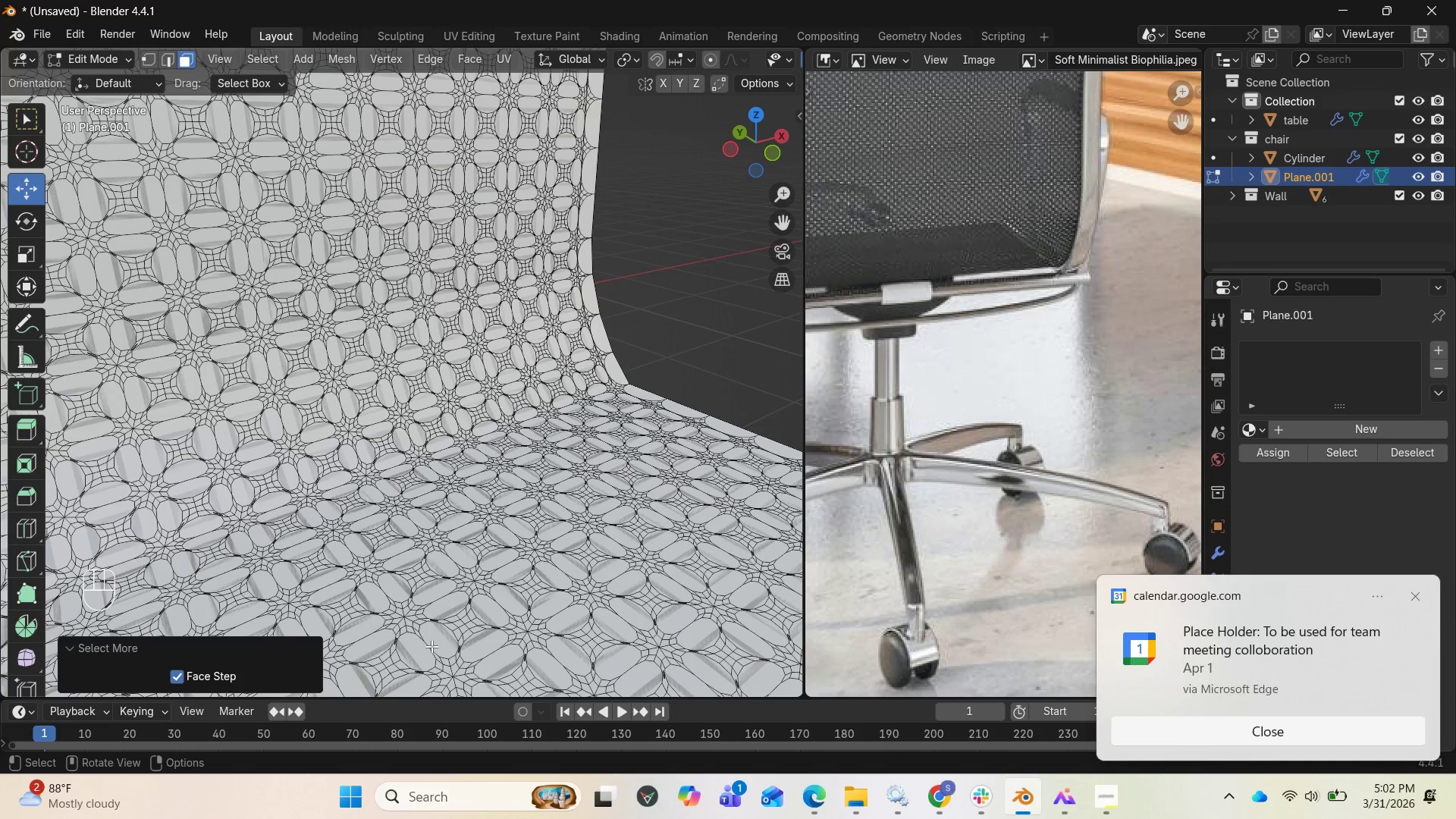 
key(1)
 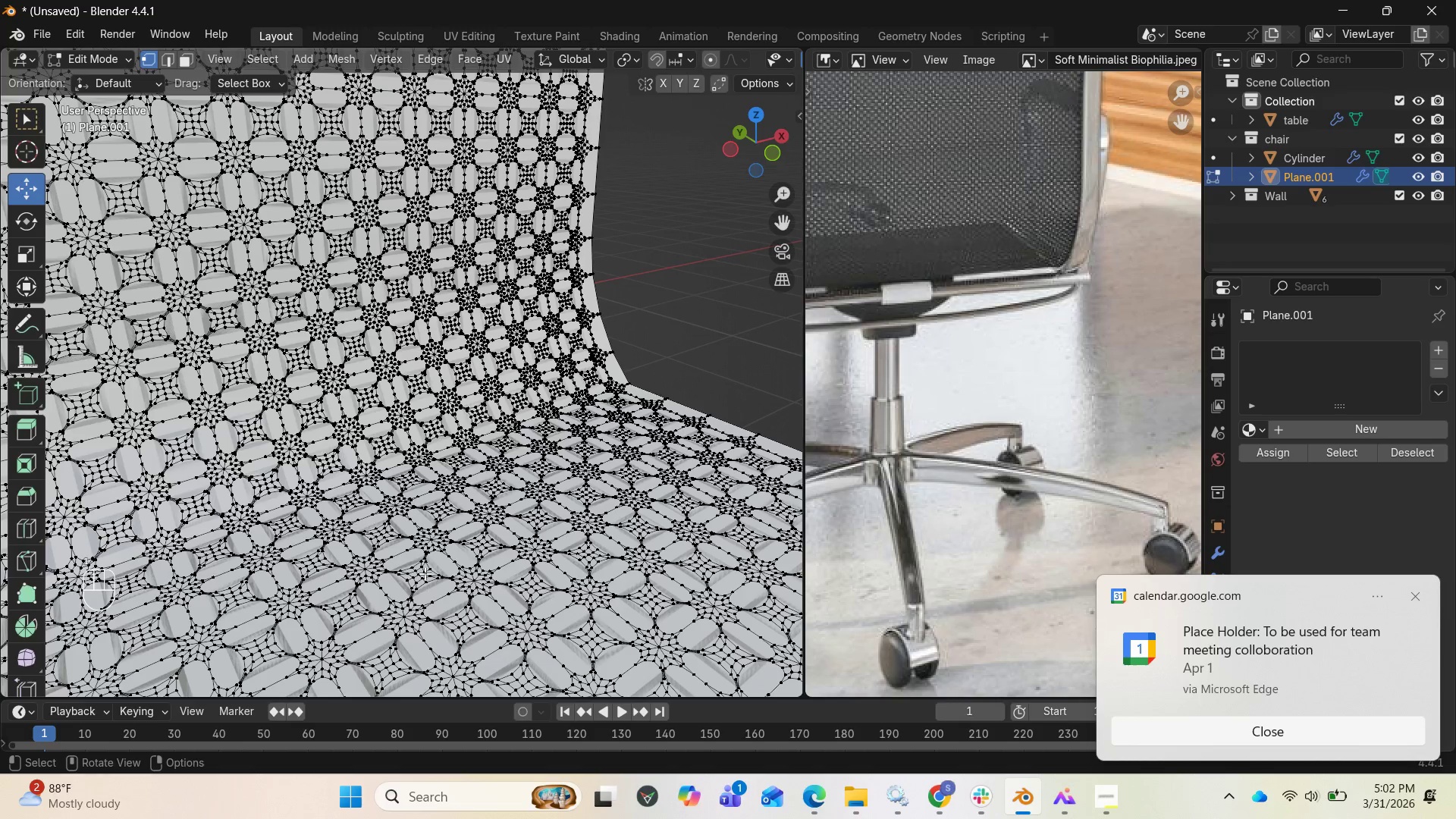 
left_click([424, 573])
 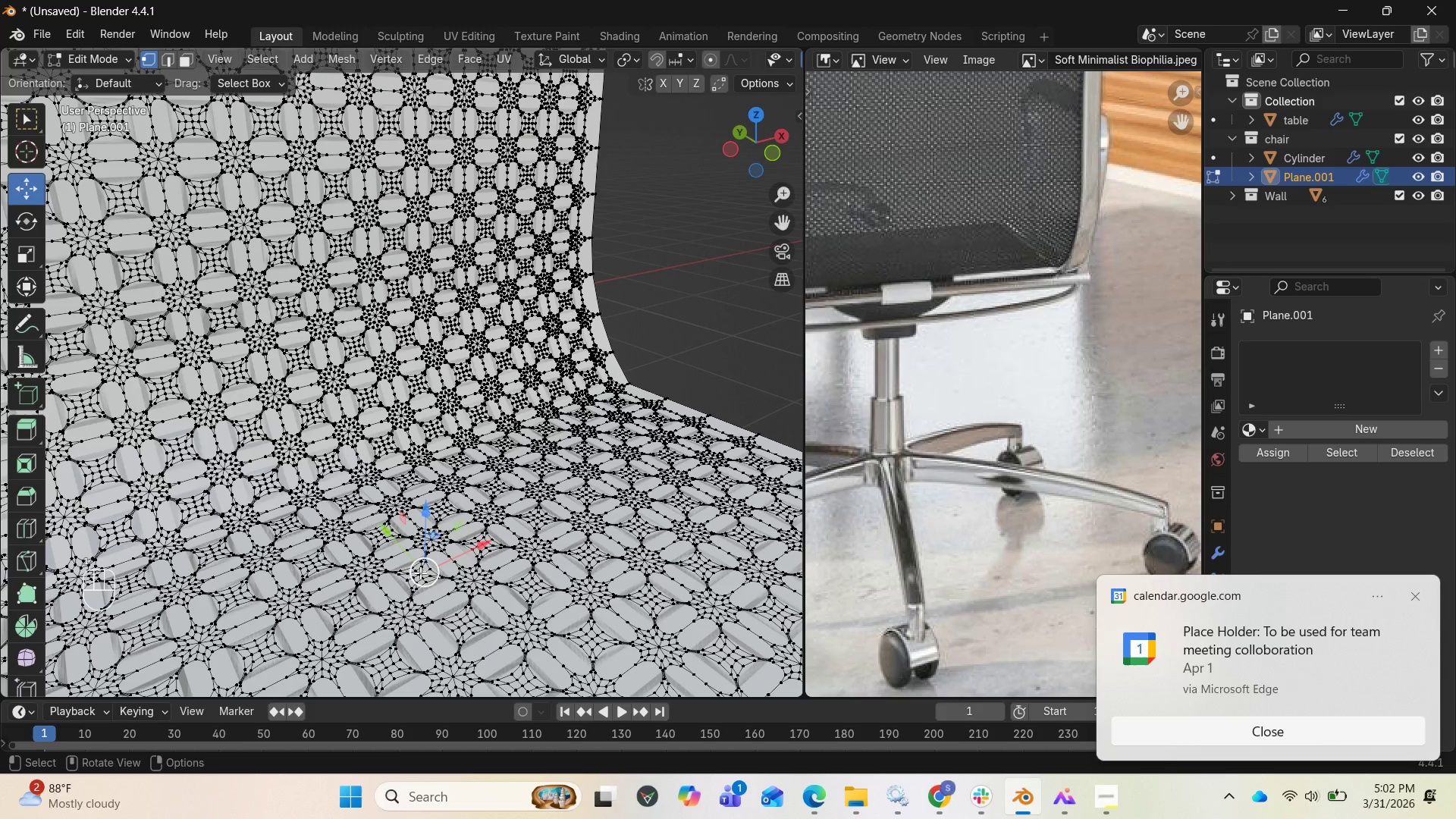 
left_click([419, 571])
 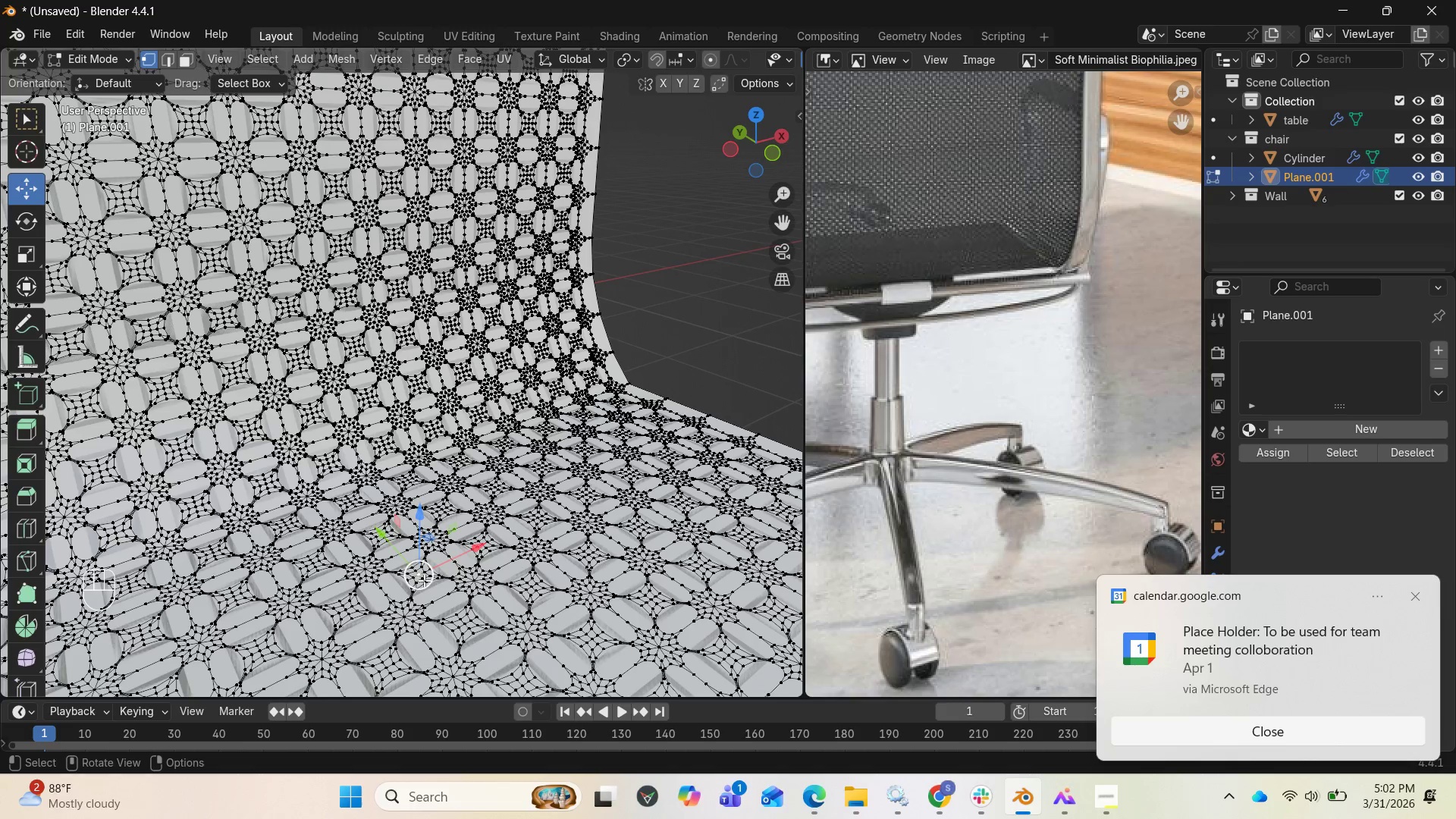 
key(Shift+NumpadAdd)
 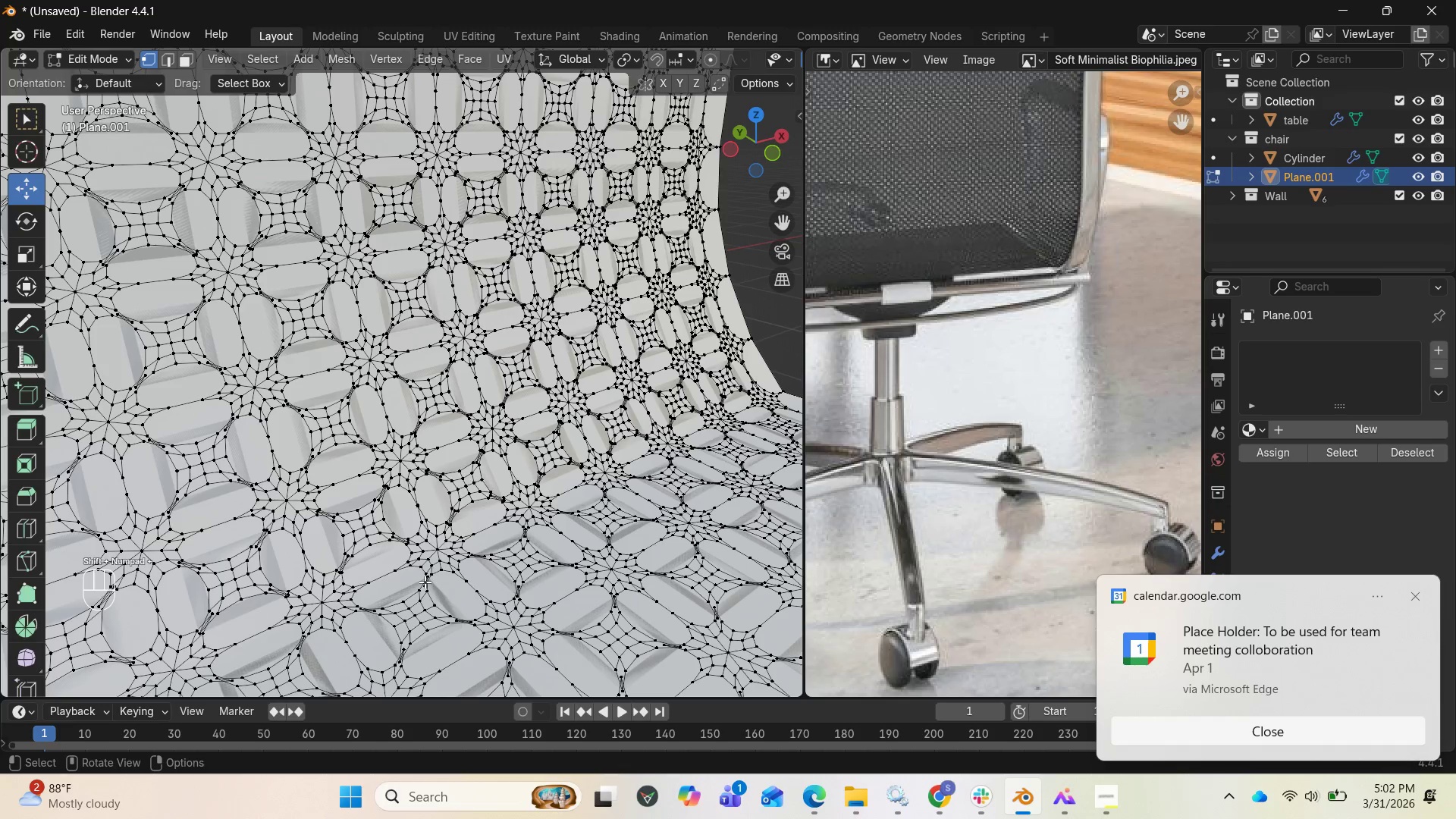 
scroll: coordinate [440, 583], scroll_direction: down, amount: 3.0
 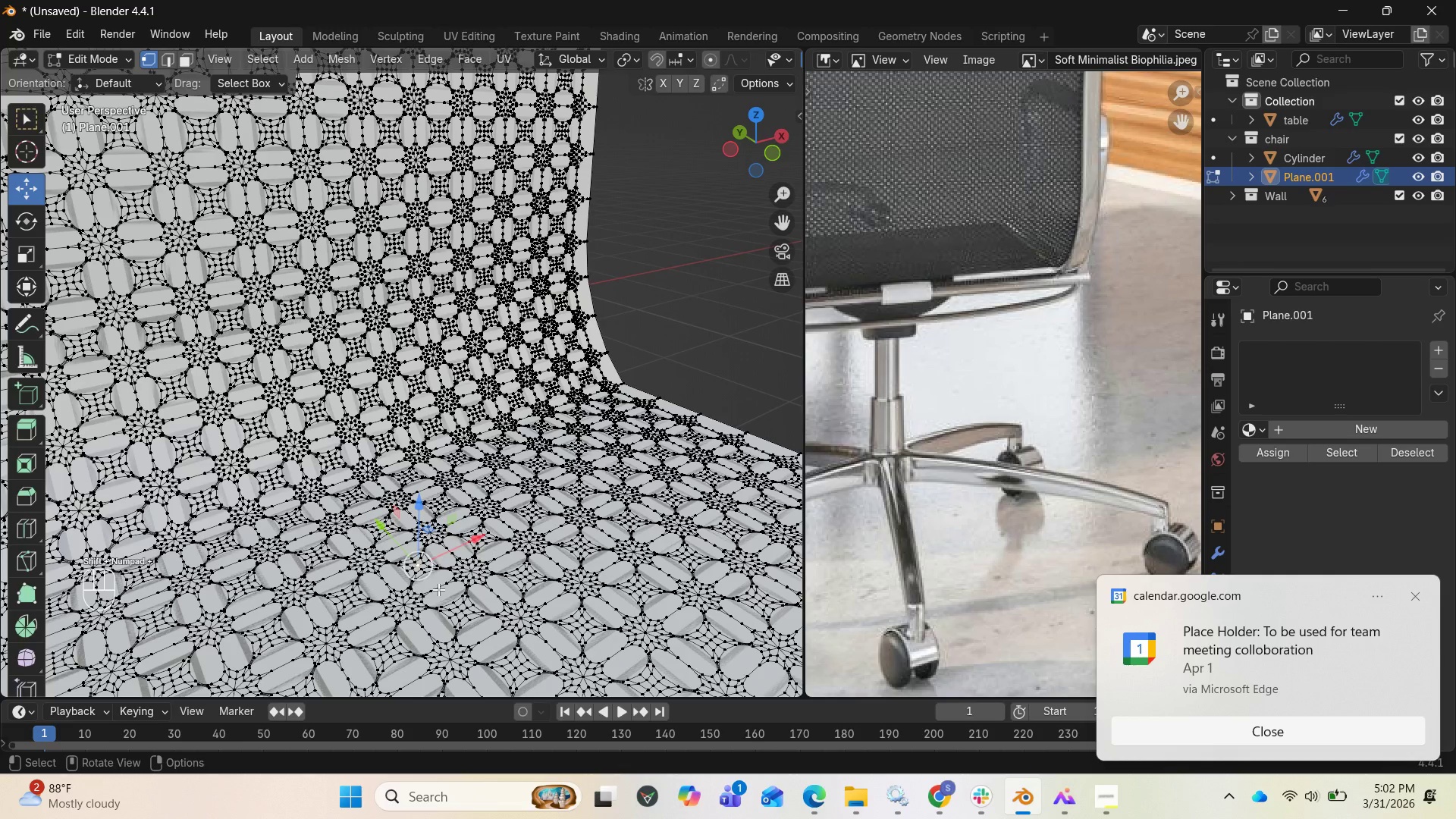 
key(Control+NumpadAdd)
 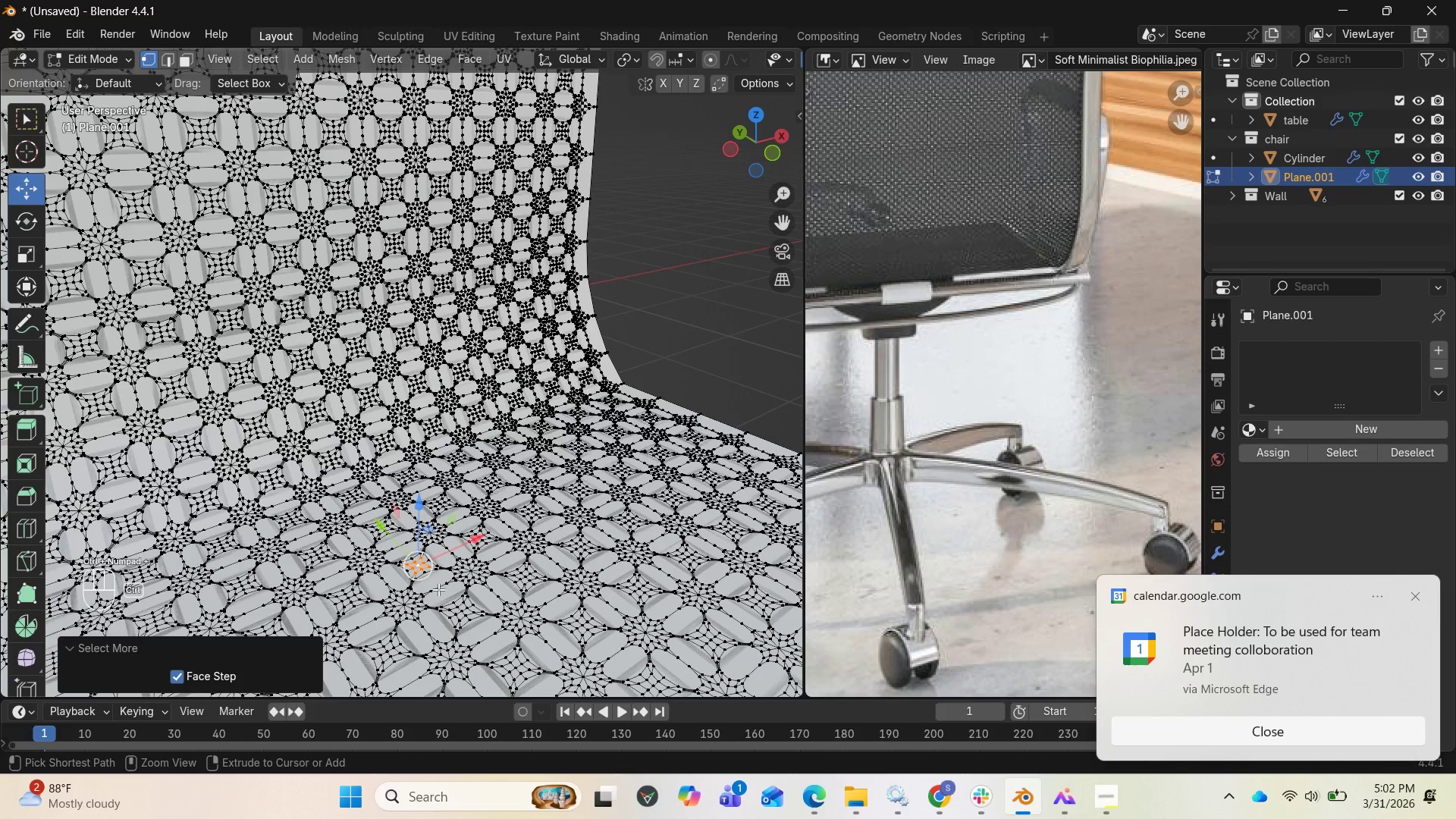 
key(Control+NumpadAdd)
 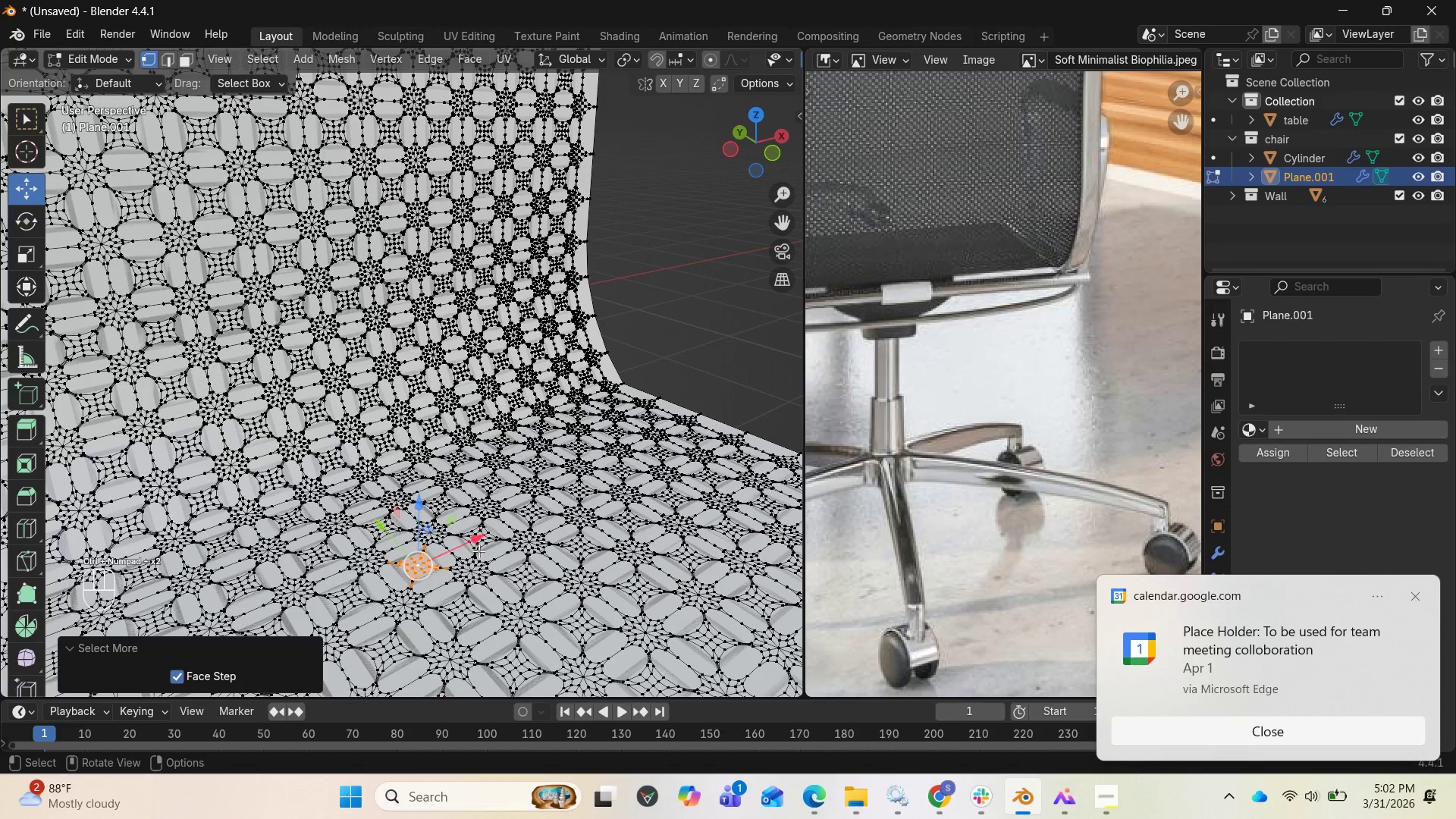 
hold_key(key=ShiftLeft, duration=1.05)
left_click([472, 570])
 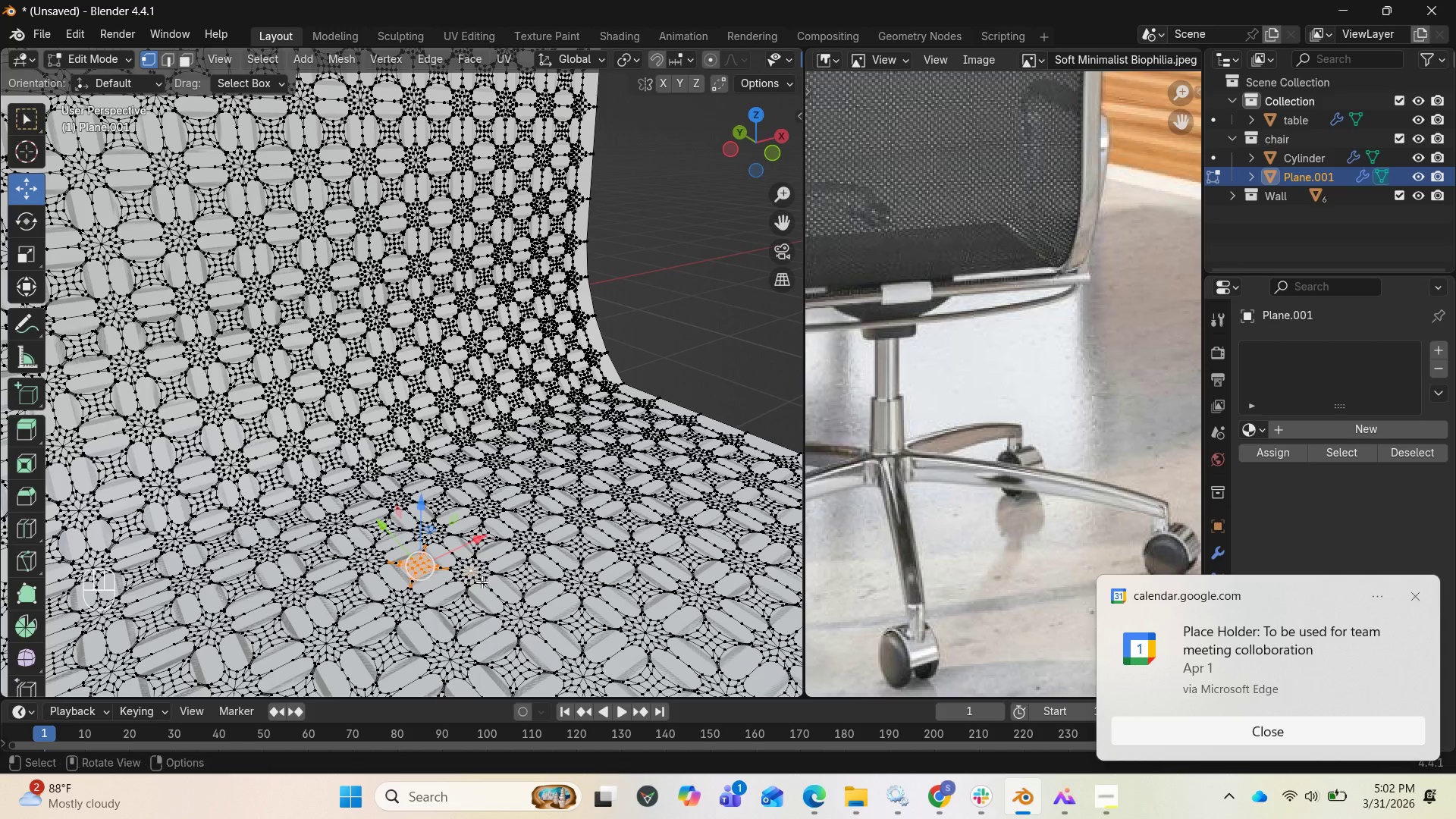 
key(Control+NumpadAdd)
 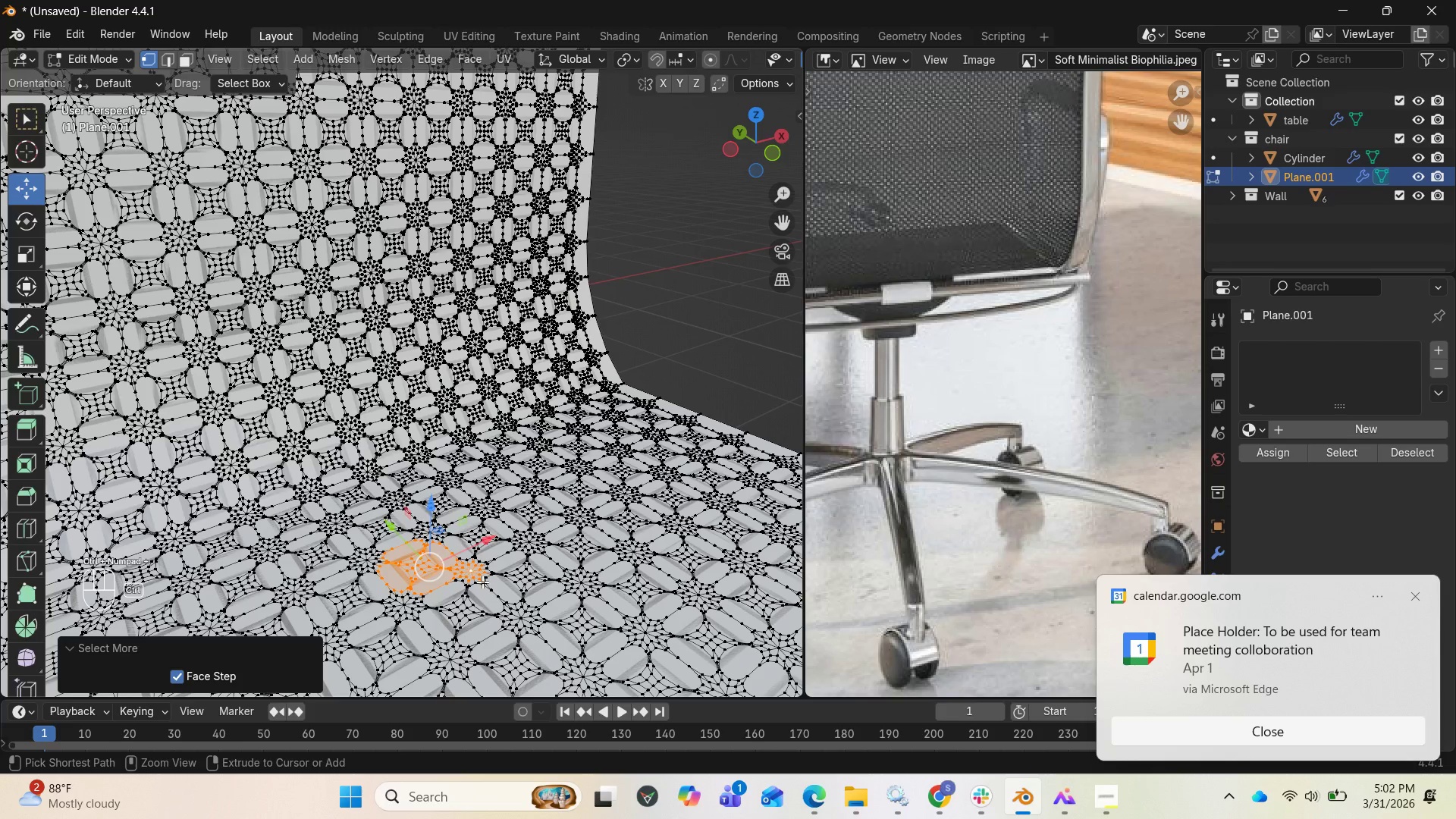 
key(Control+NumpadAdd)
 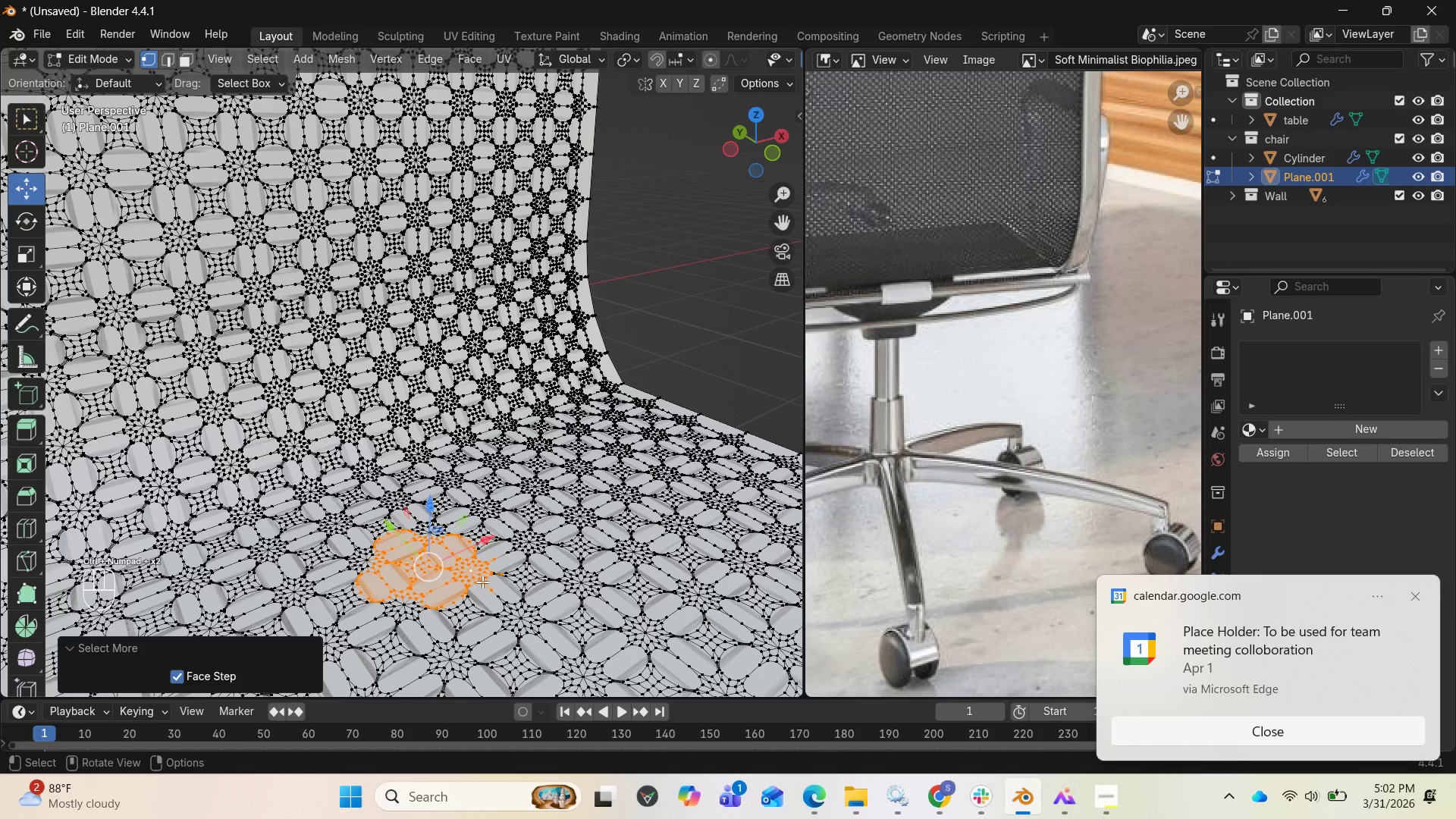 
key(Control+Z)
 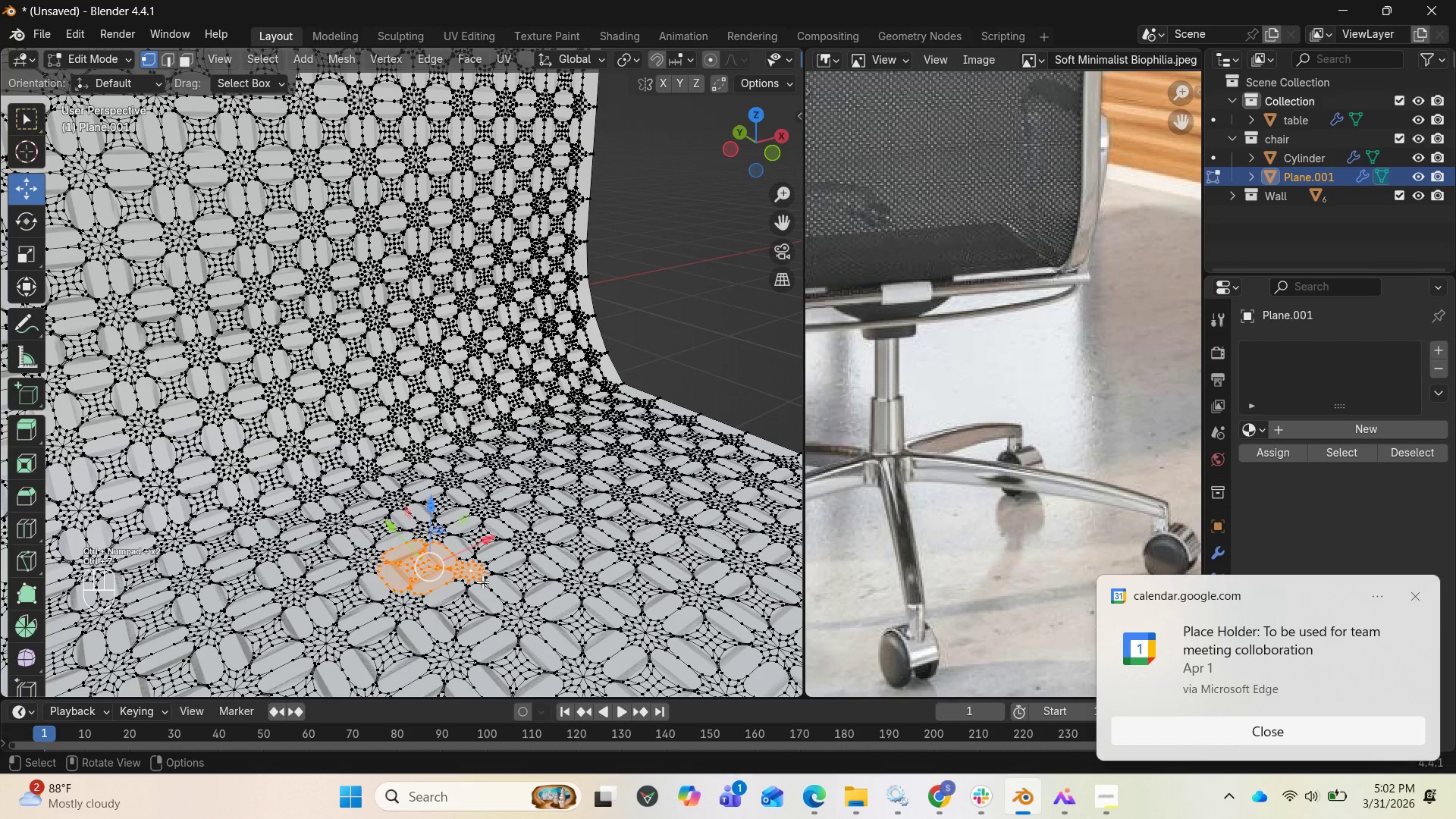 
key(Control+Z)
 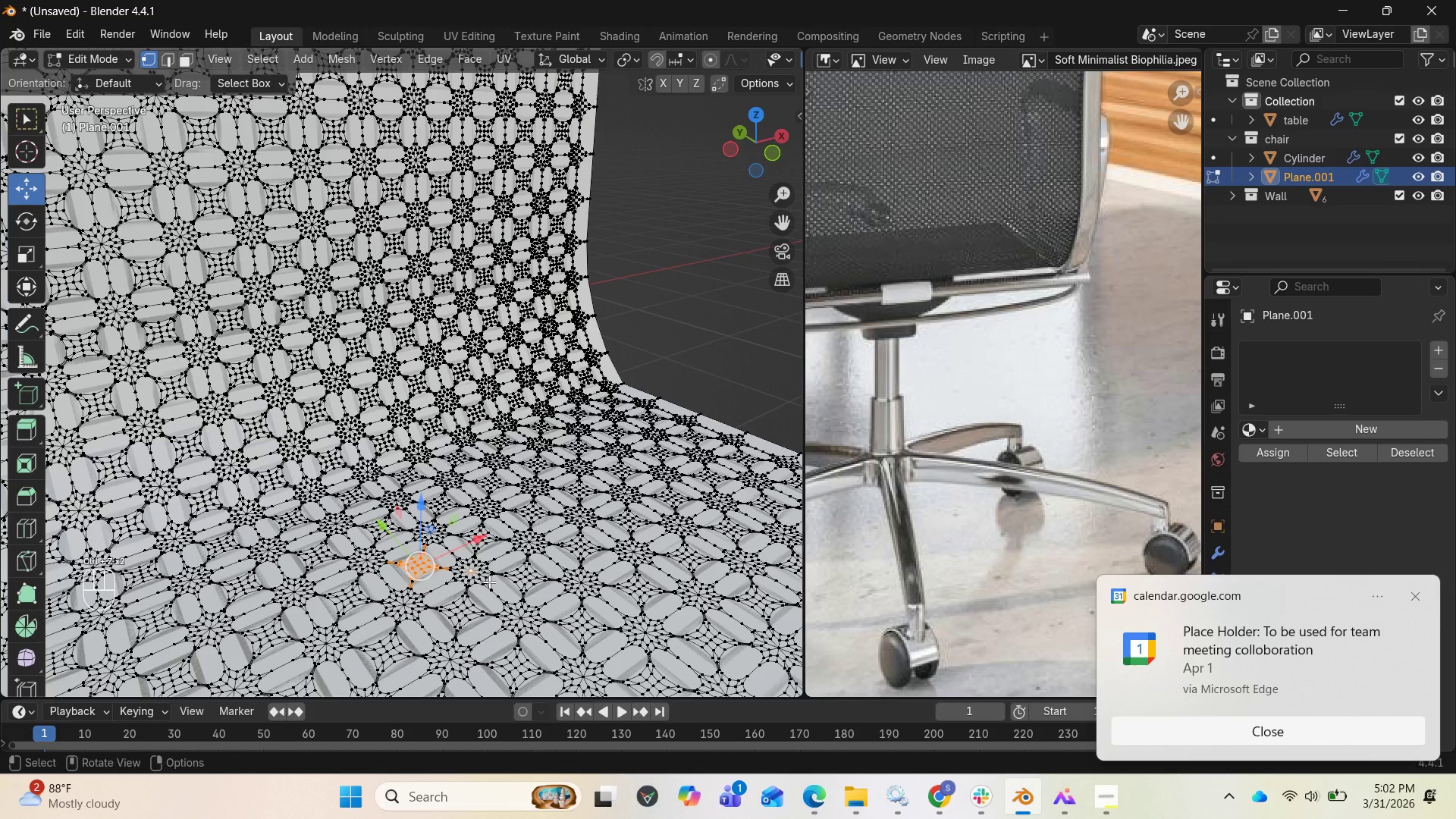 
key(Control+Z)
 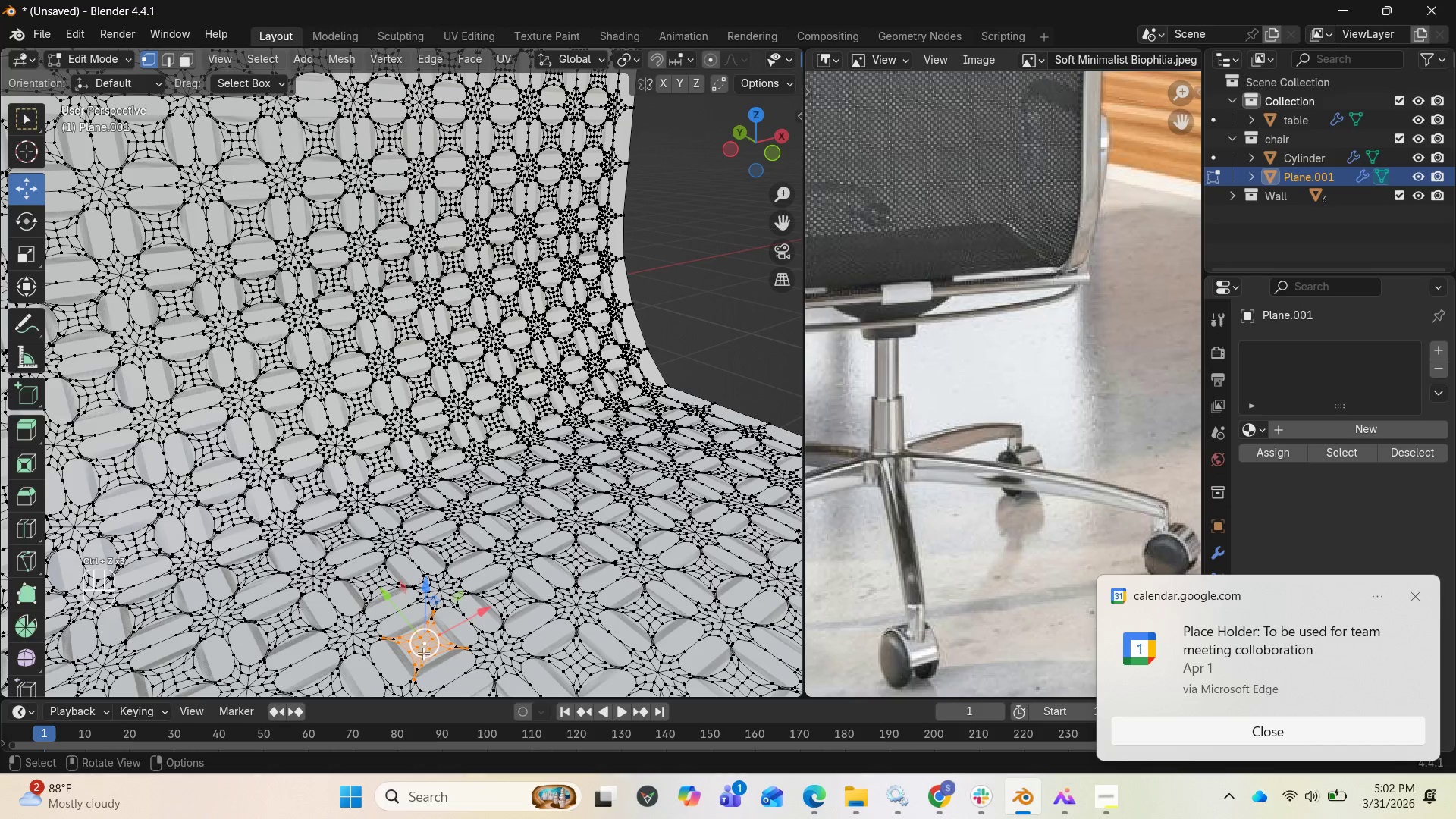 
scroll: coordinate [483, 588], scroll_direction: up, amount: 1.0
 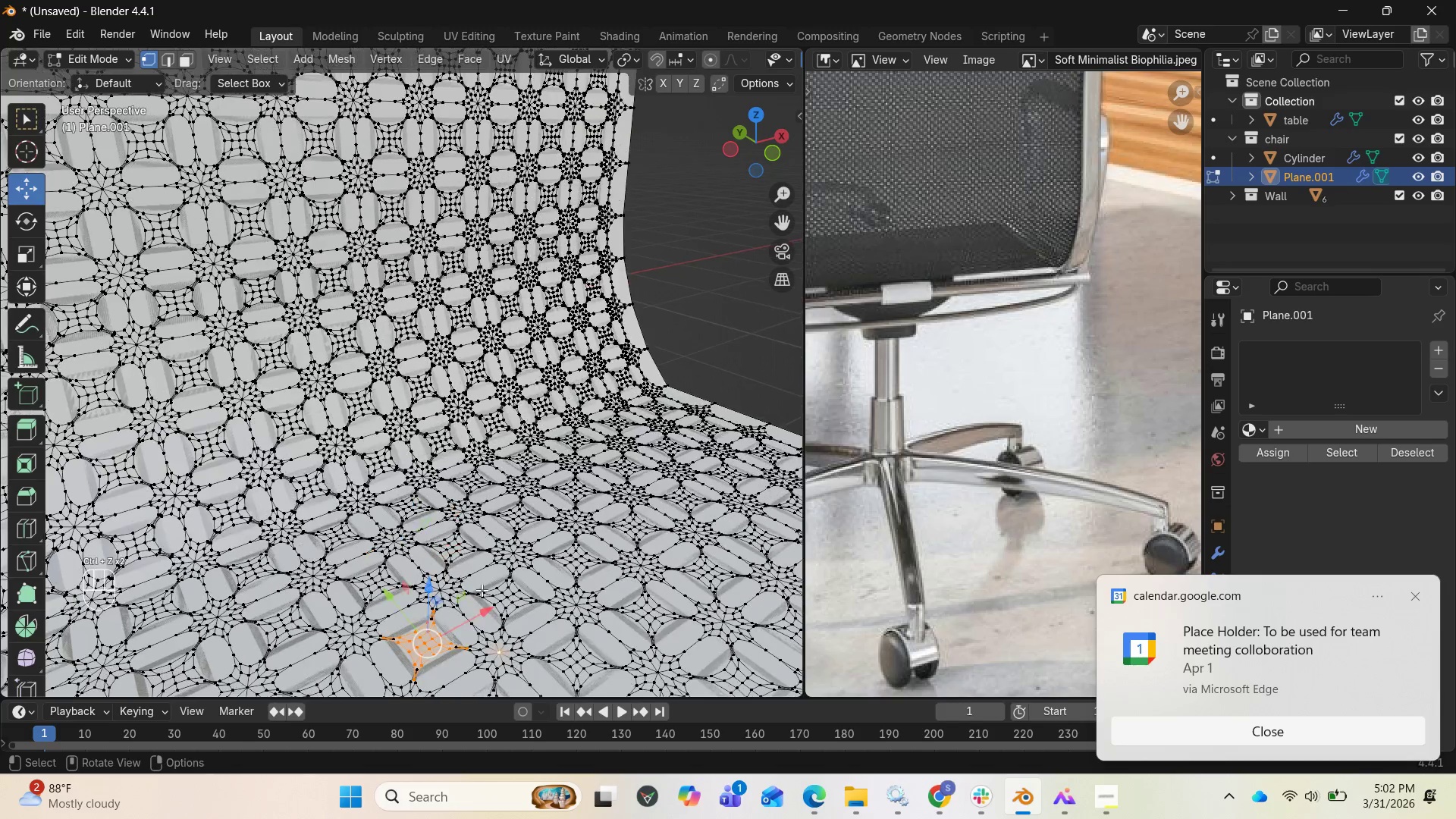 
left_click([423, 646])
 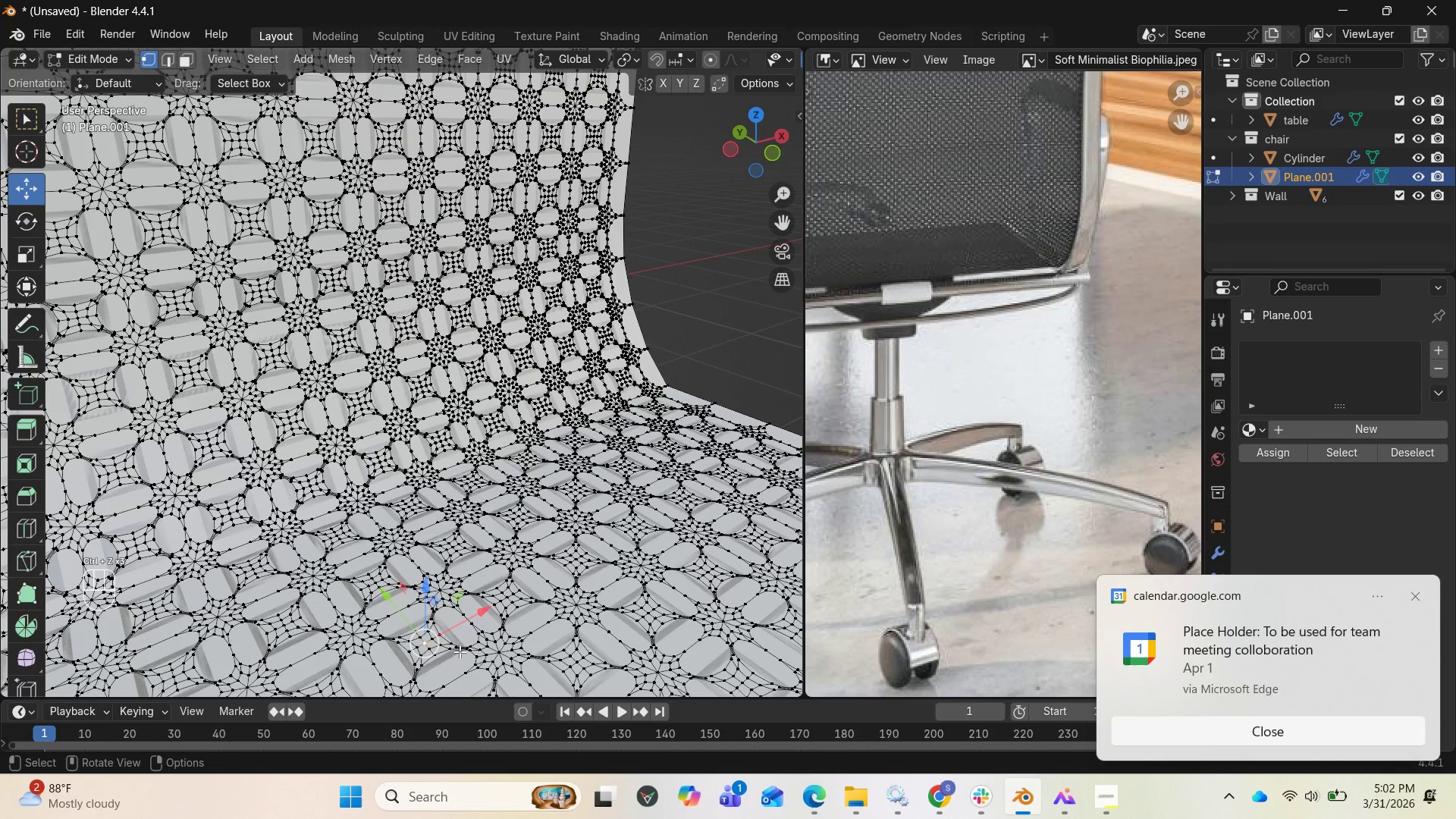 
hold_key(key=ShiftLeft, duration=2.27)
left_click([494, 654])
 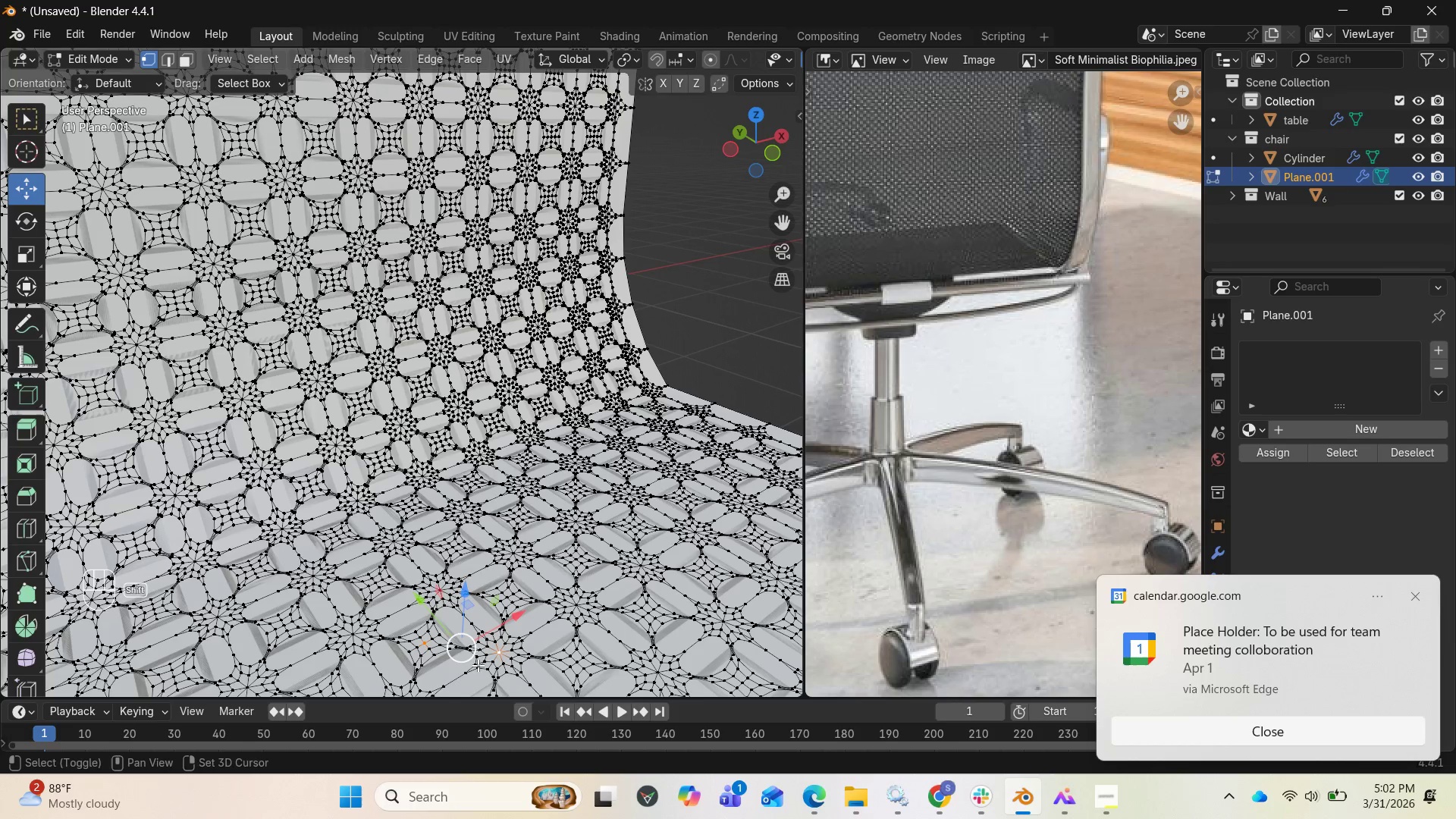 
scroll: coordinate [478, 665], scroll_direction: down, amount: 1.0
 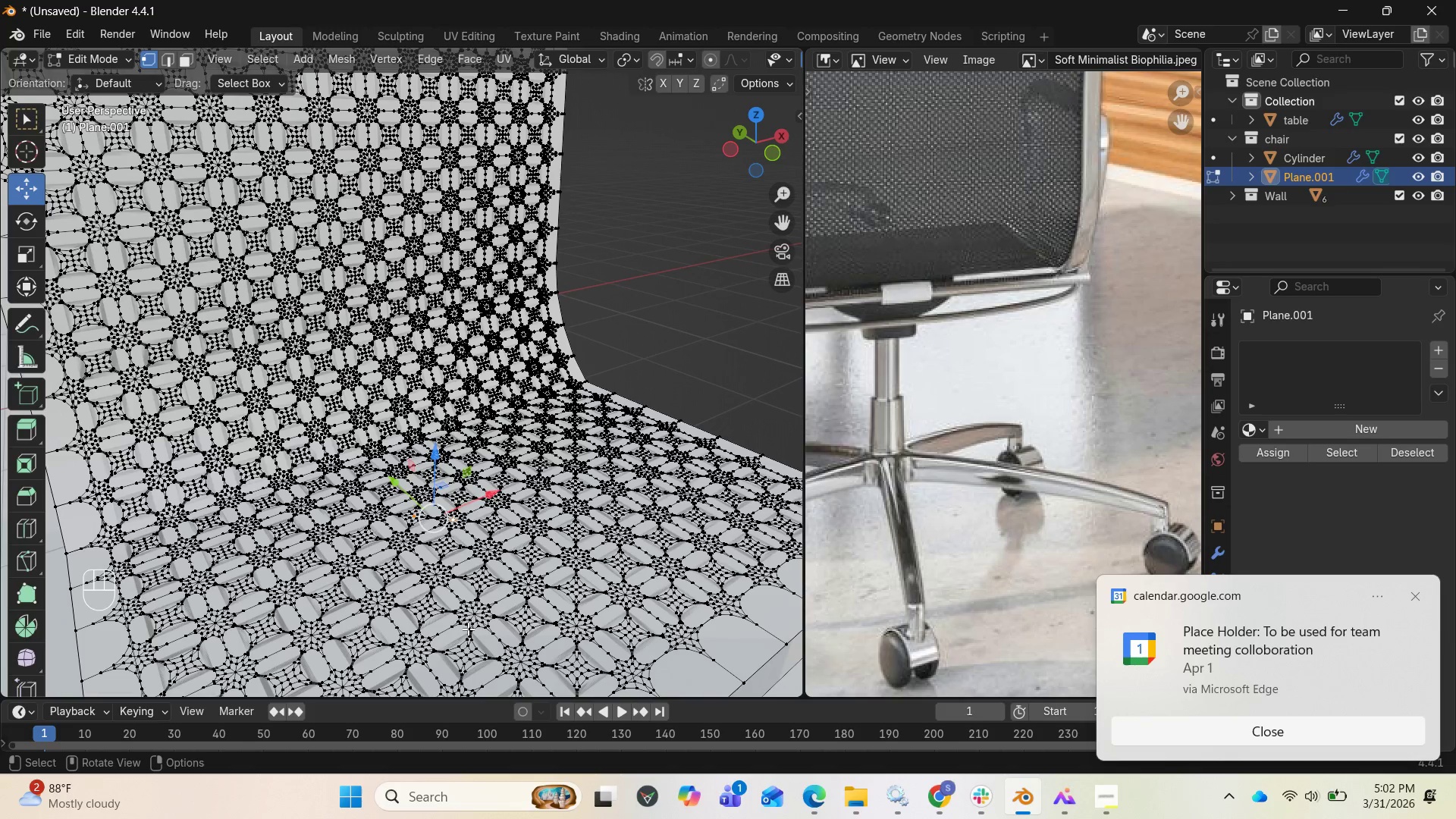 
left_click([443, 579])
 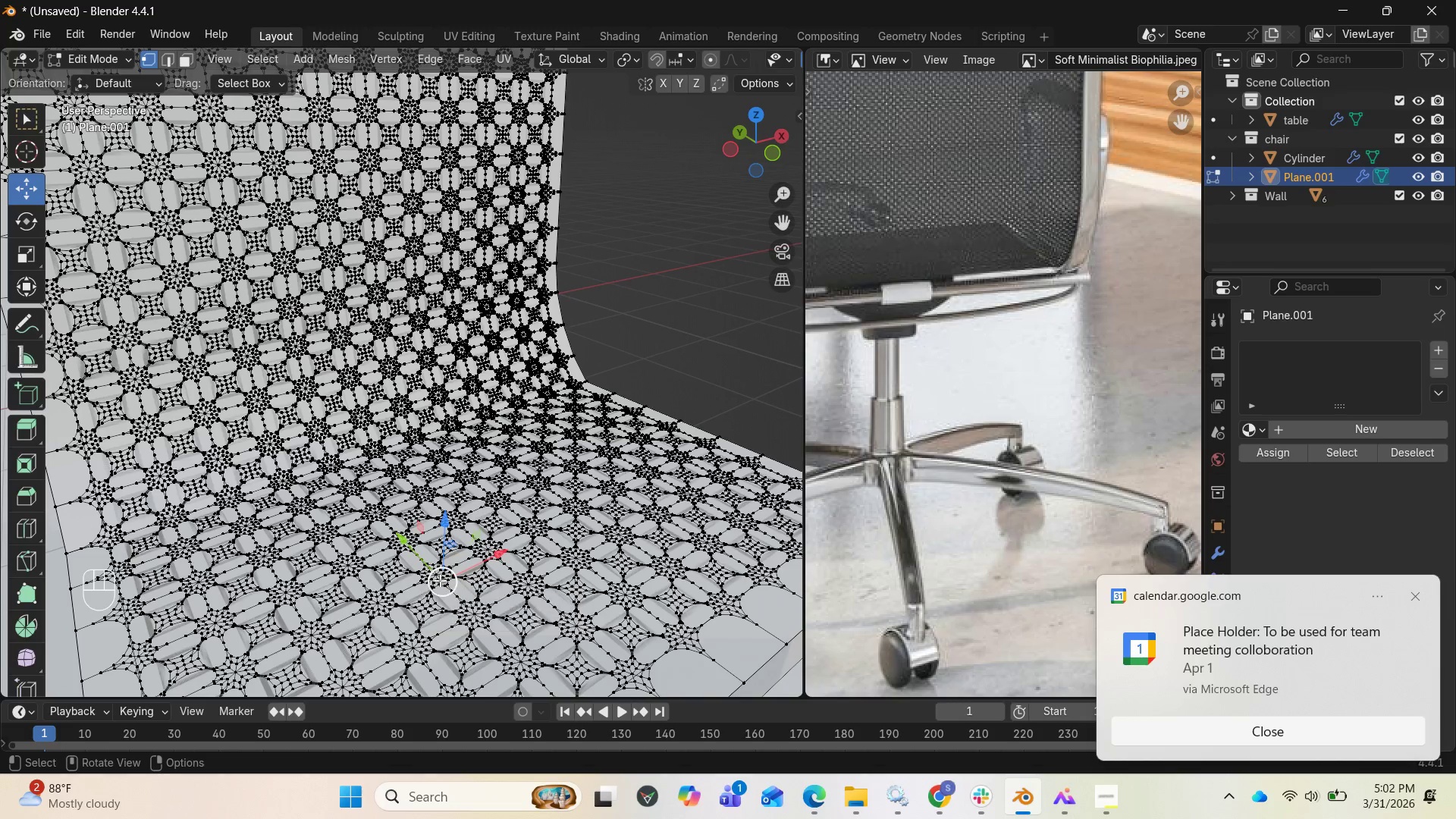 
right_click([439, 580])
 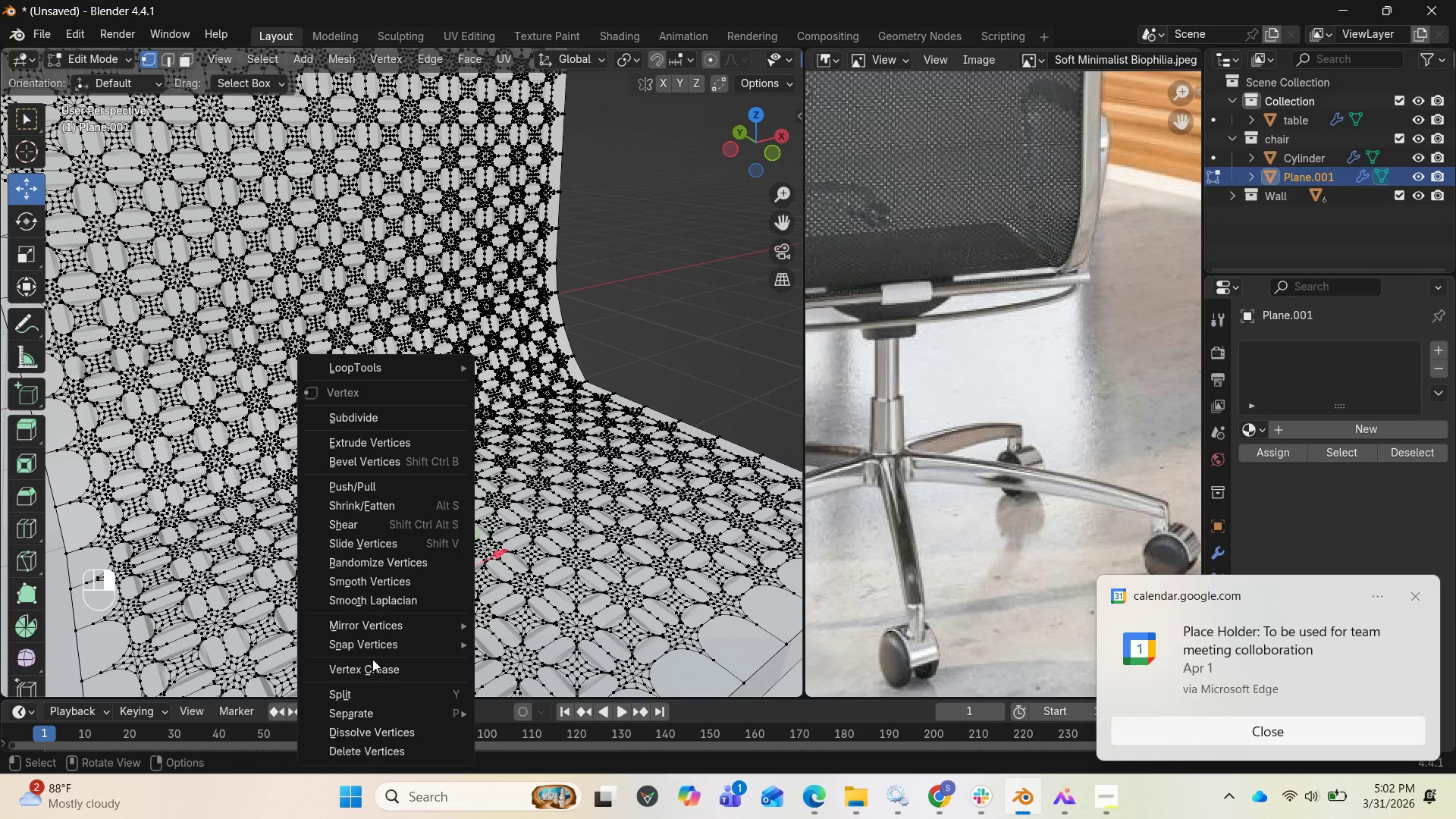 
mouse_move([368, 690])
 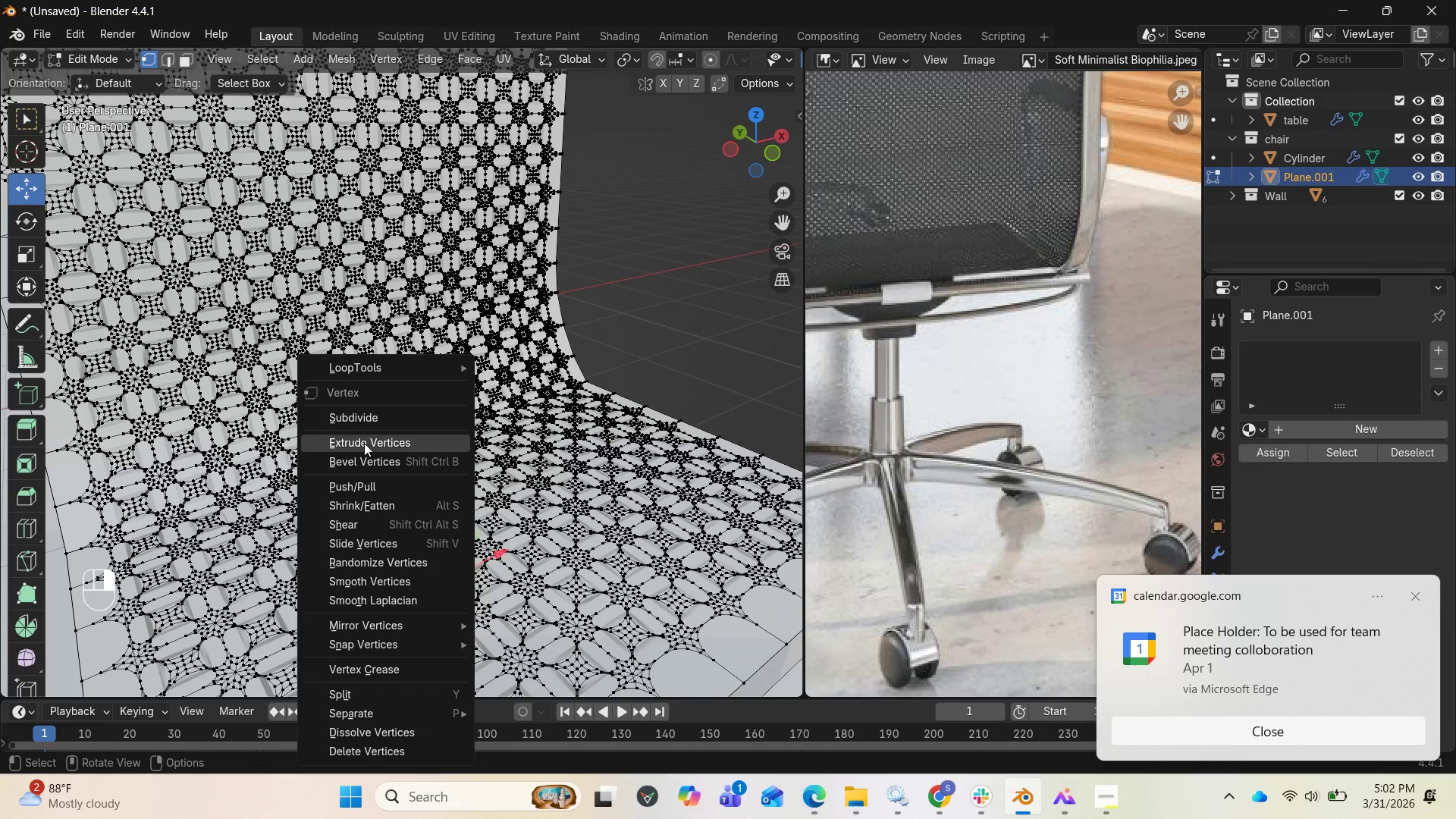 
mouse_move([358, 387])
 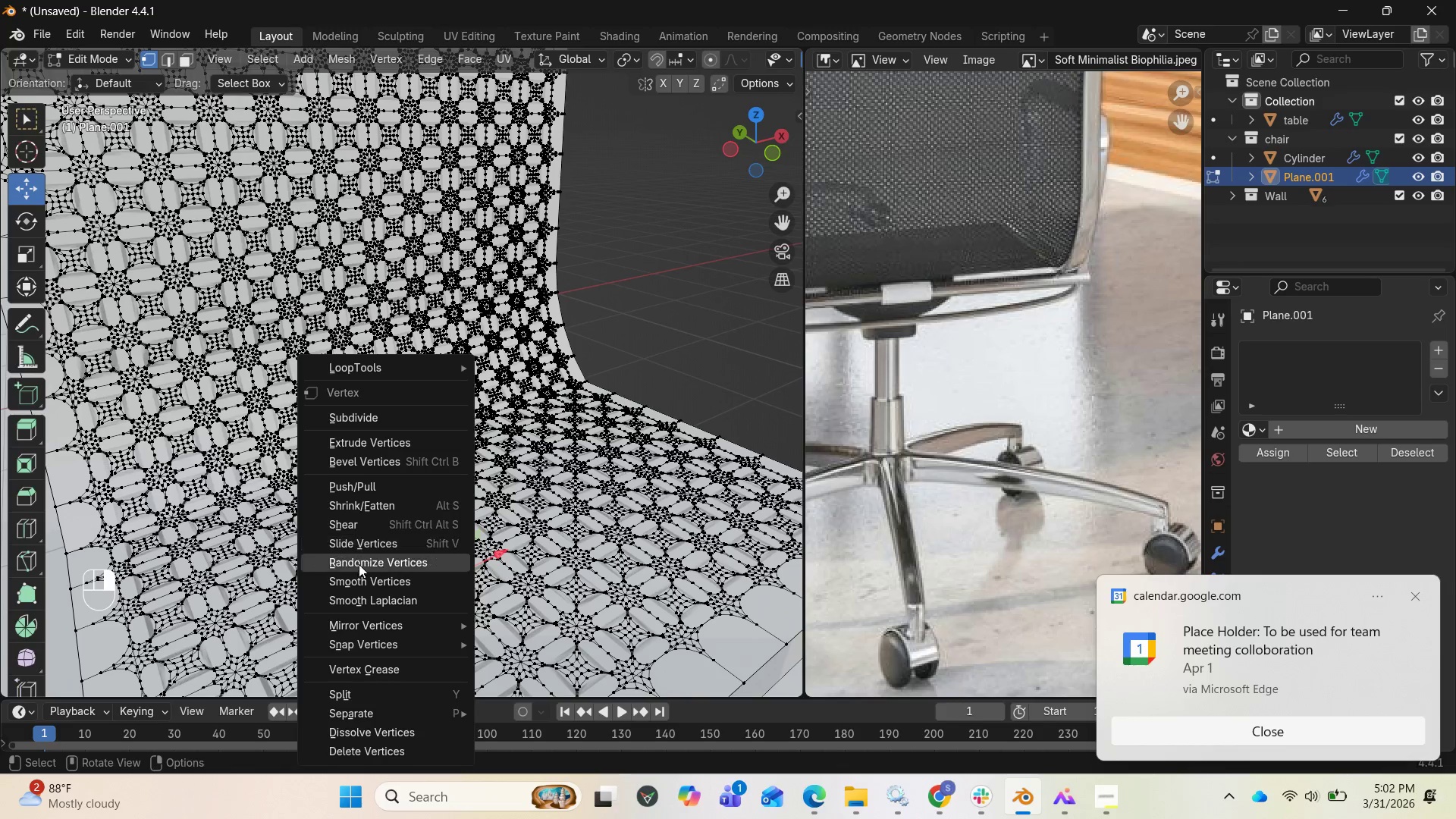 
mouse_move([378, 607])
 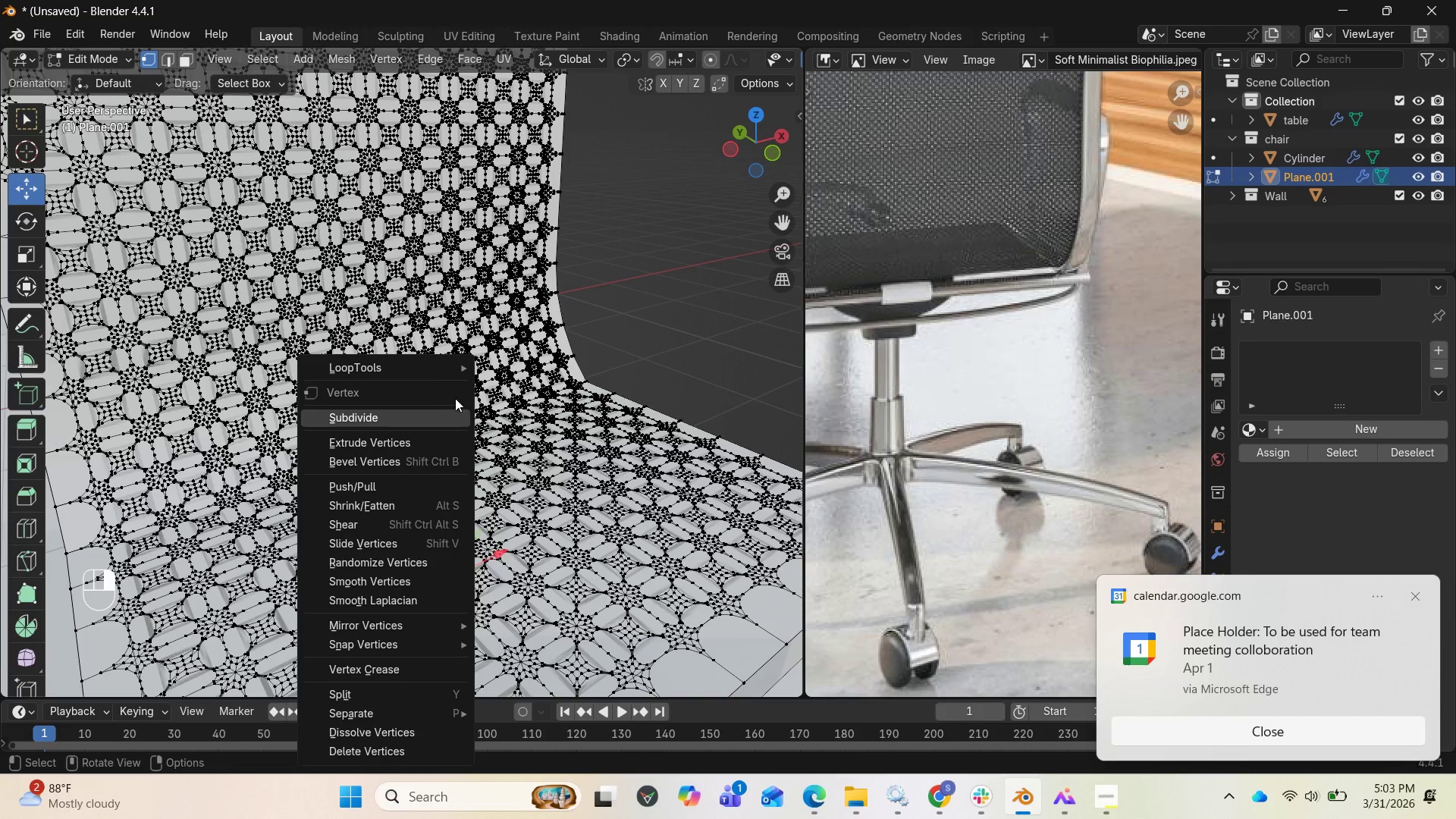 
wait(33.57)
 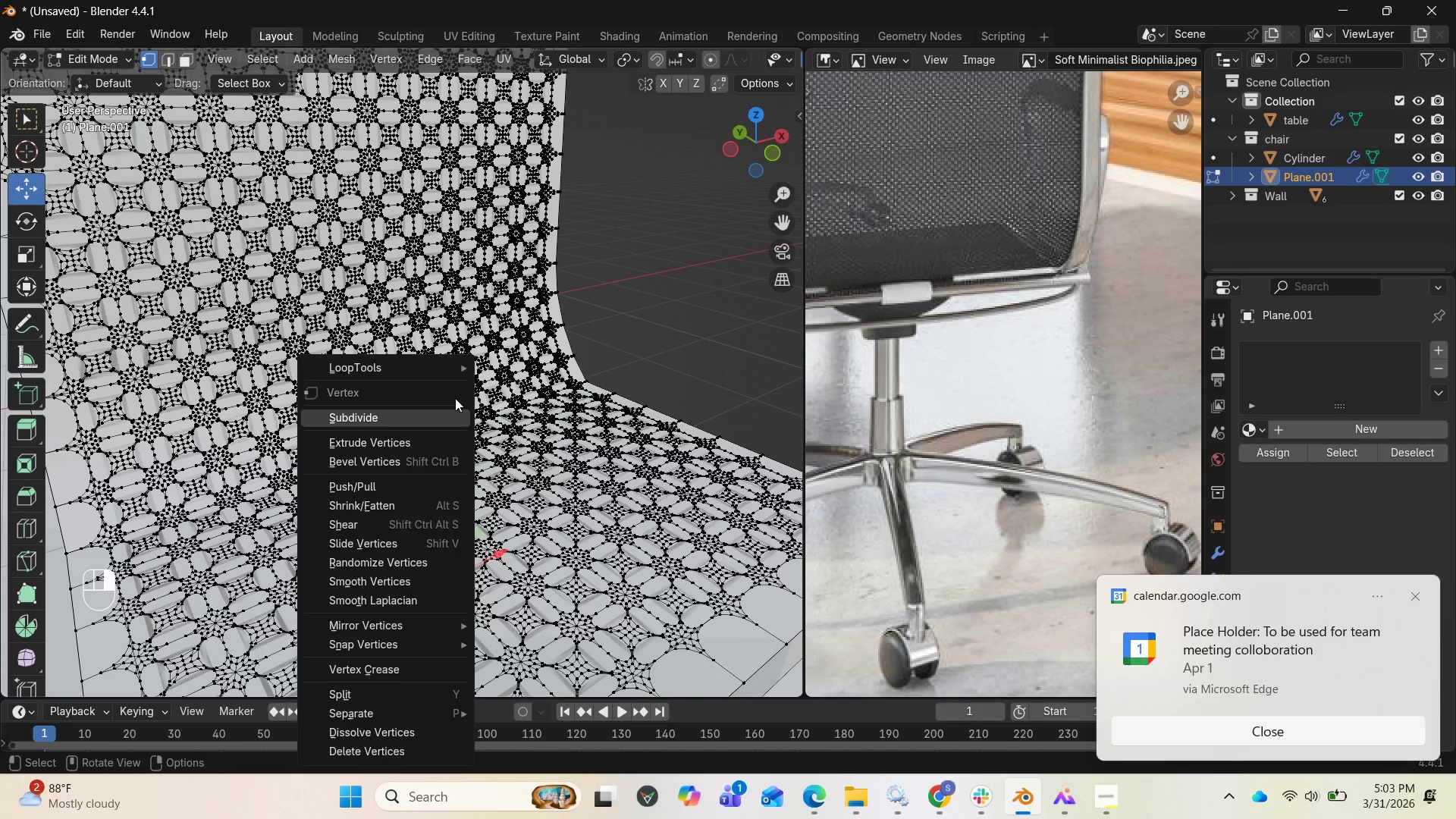 
scroll: coordinate [118, 475], scroll_direction: down, amount: 2.0
 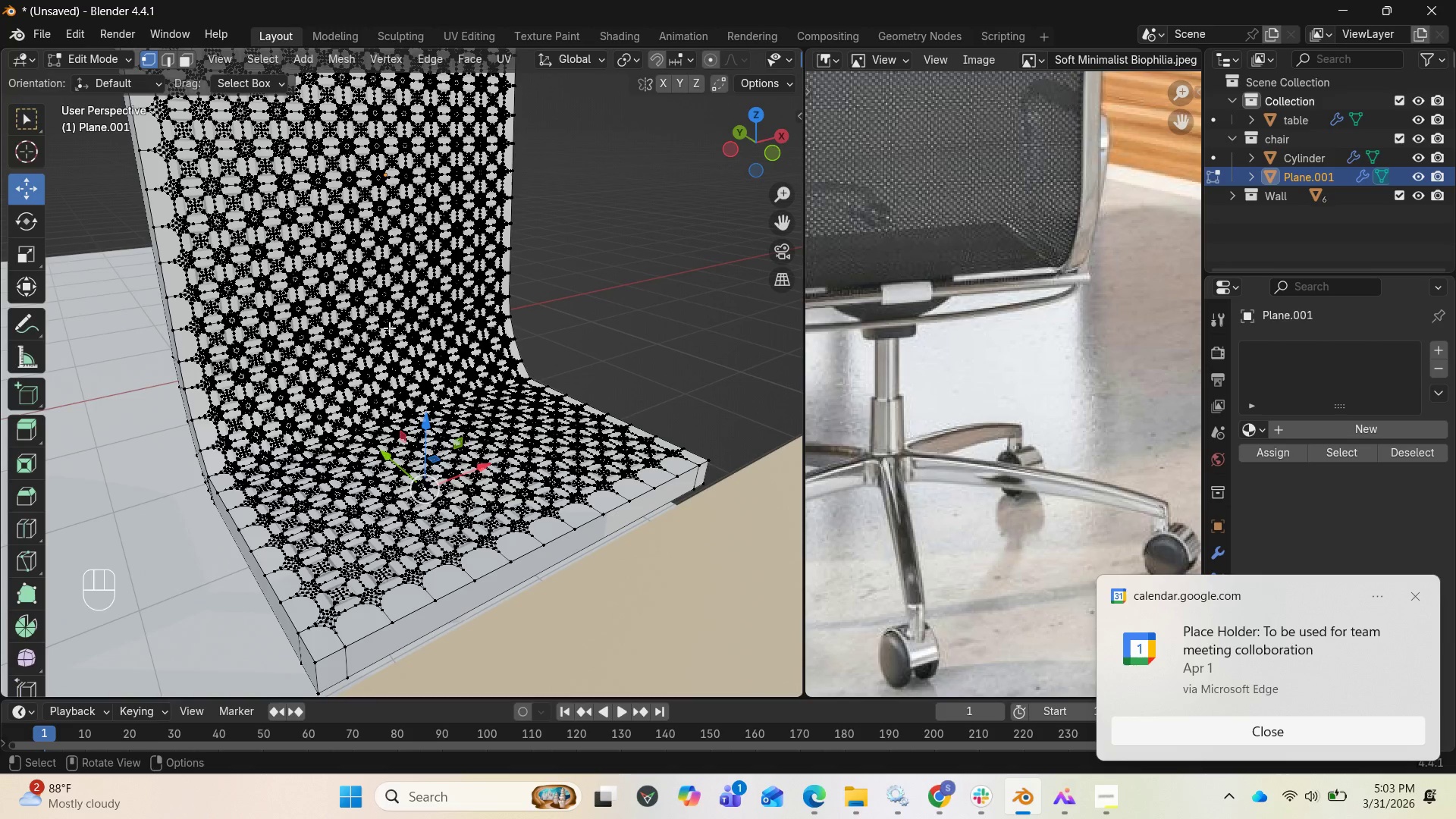 
left_click([390, 326])
 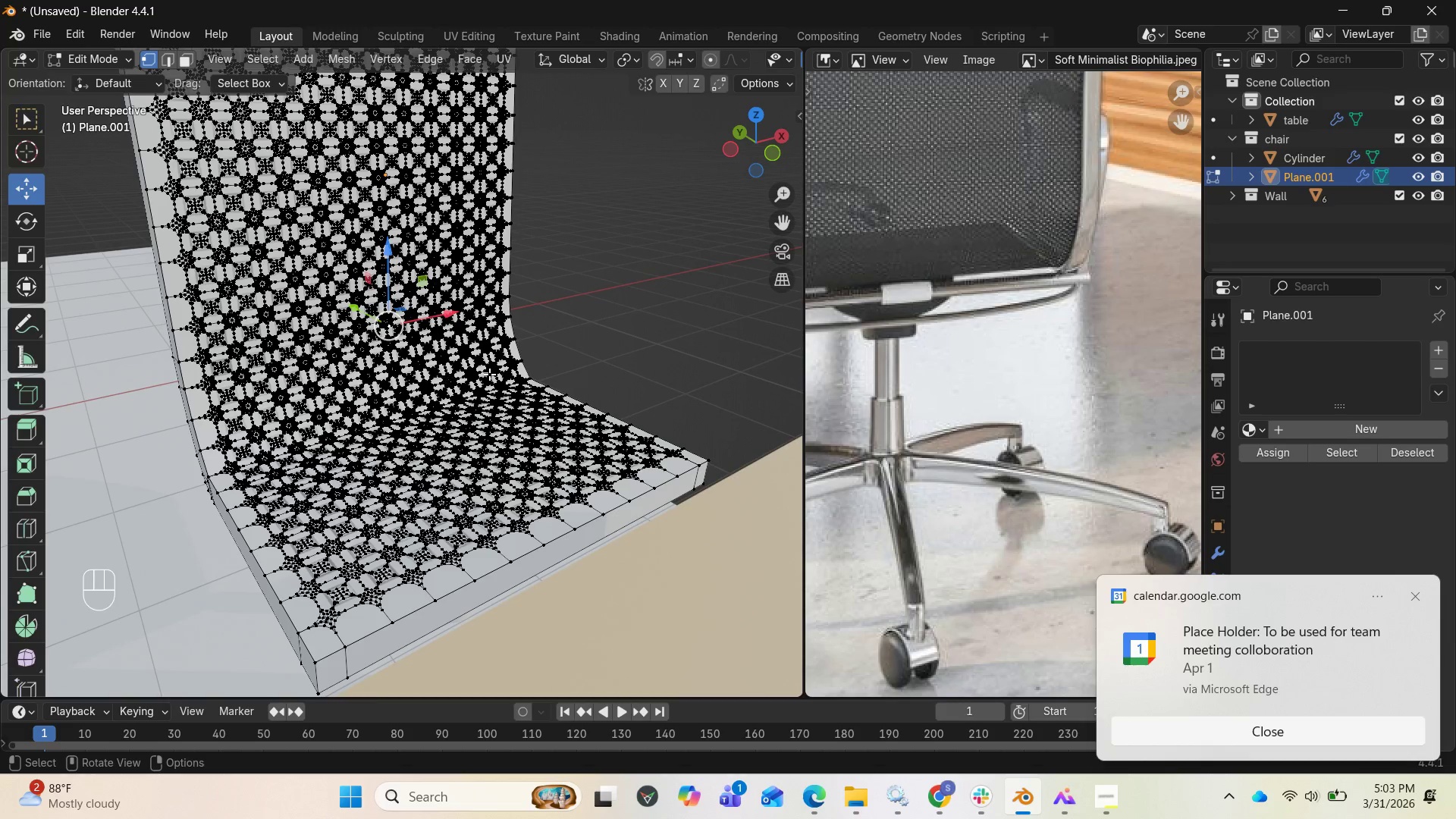 
key(Tab)
 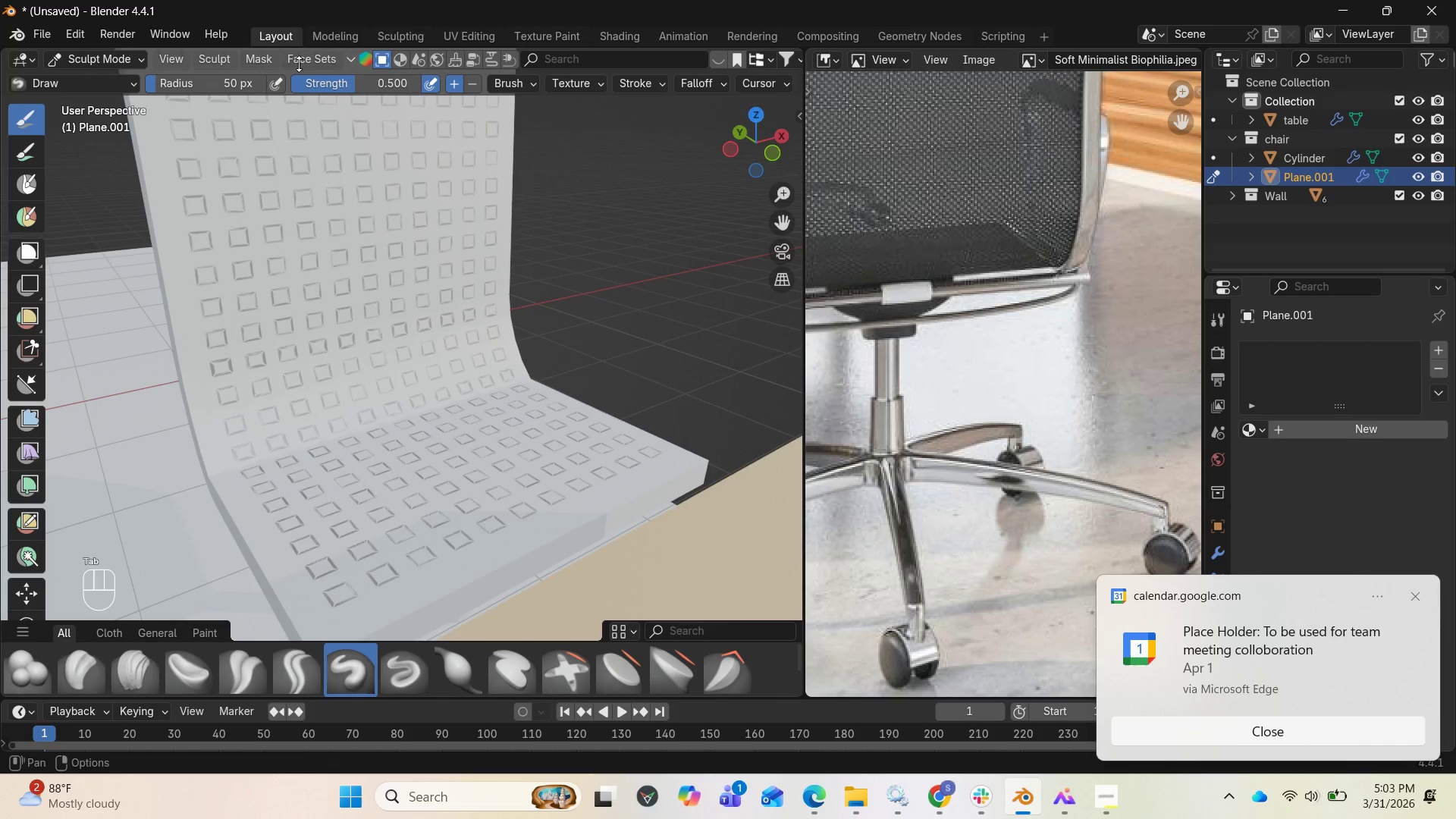 
left_click([102, 59])
 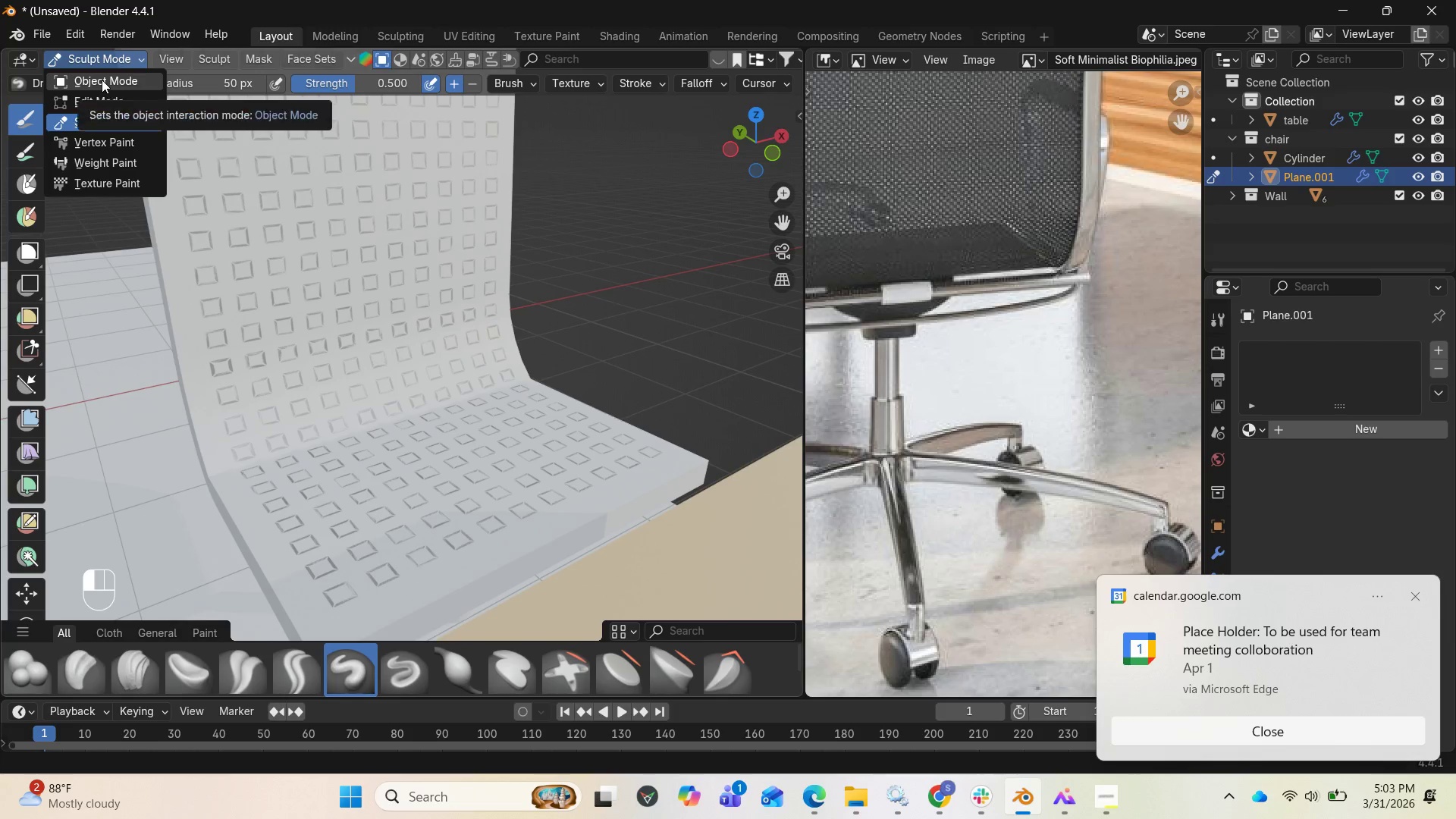 
left_click([102, 80])
 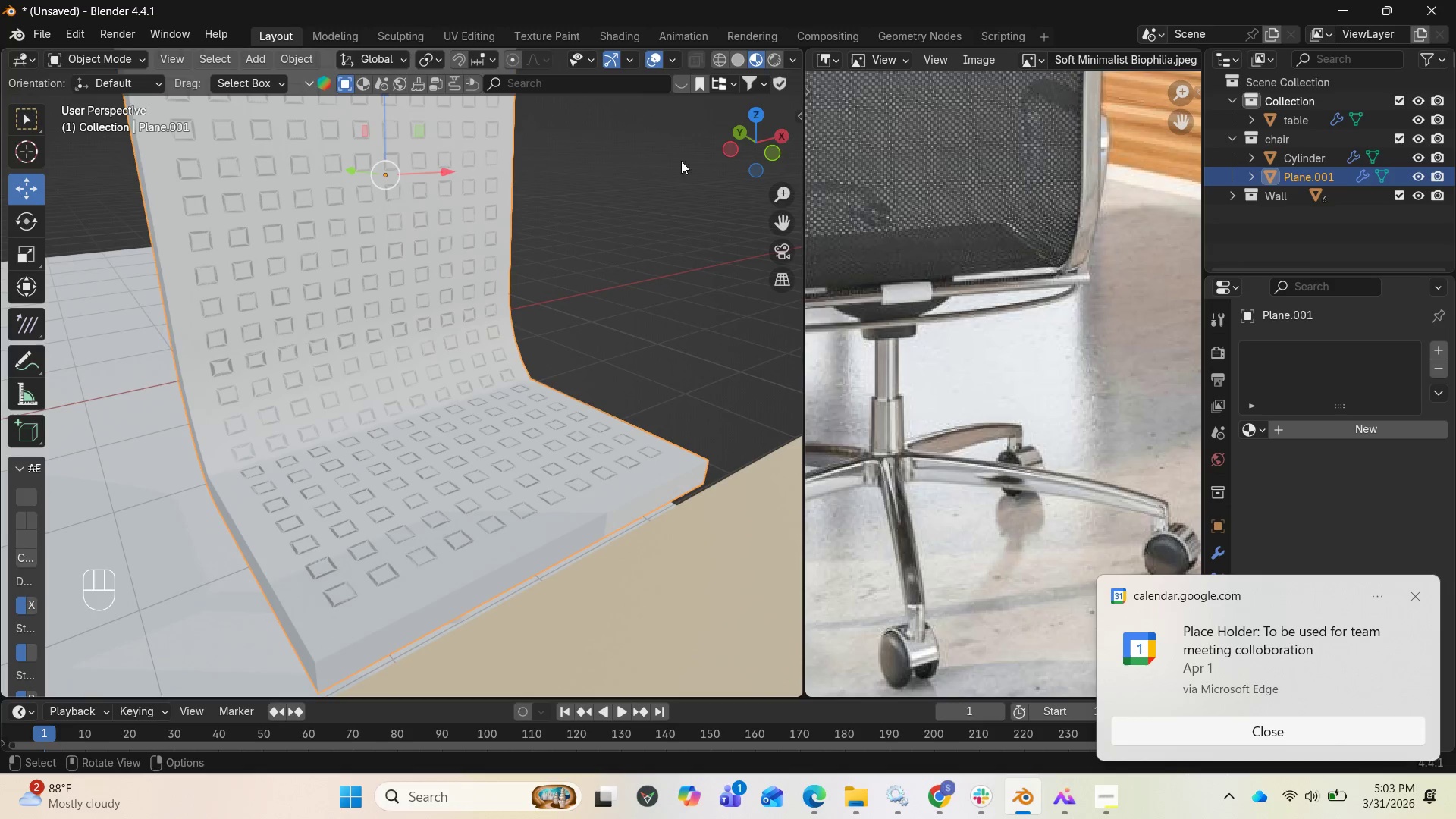 
left_click_drag(start_coordinate=[760, 145], to_coordinate=[510, 130])
 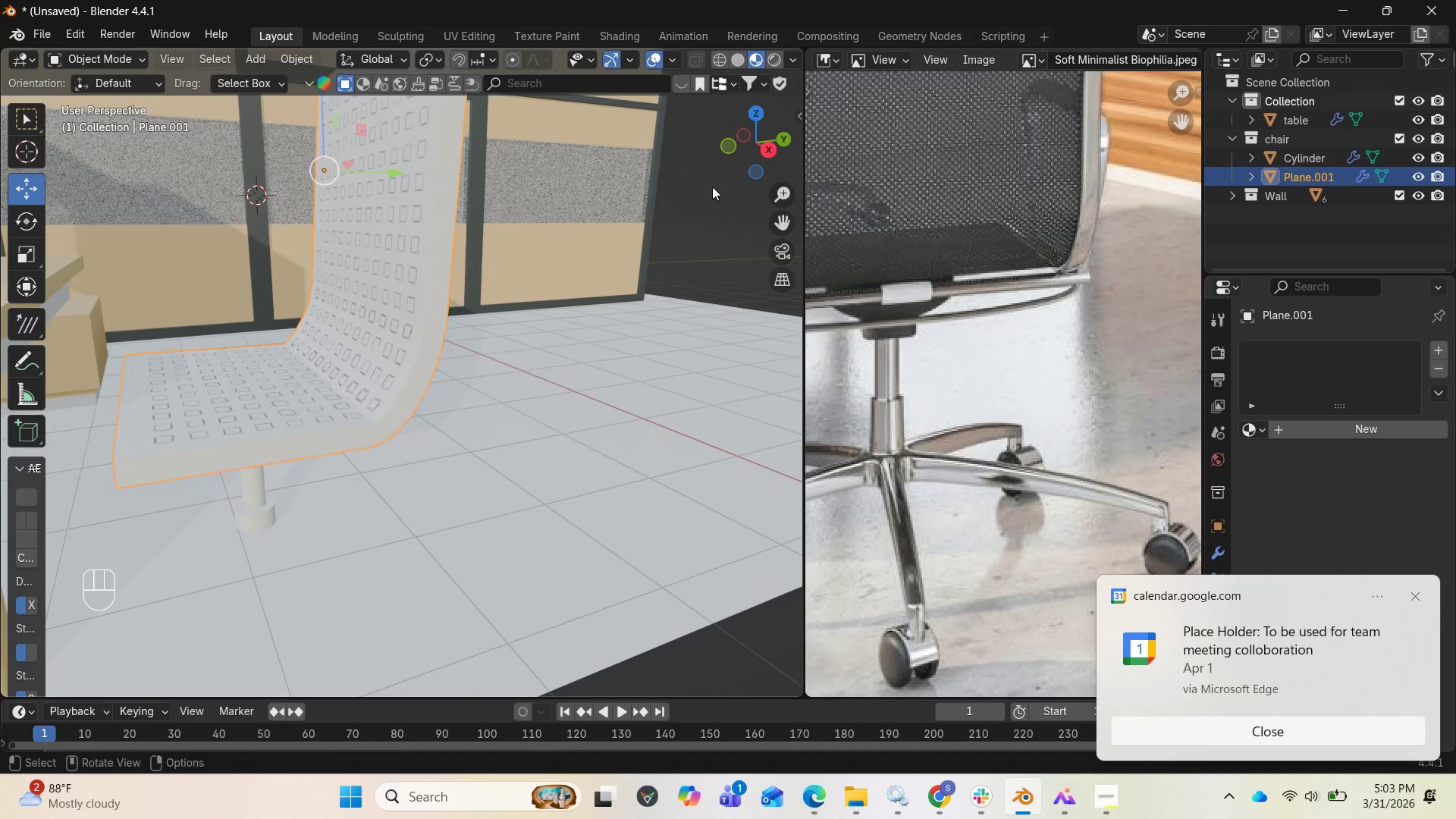 
key(Tab)
 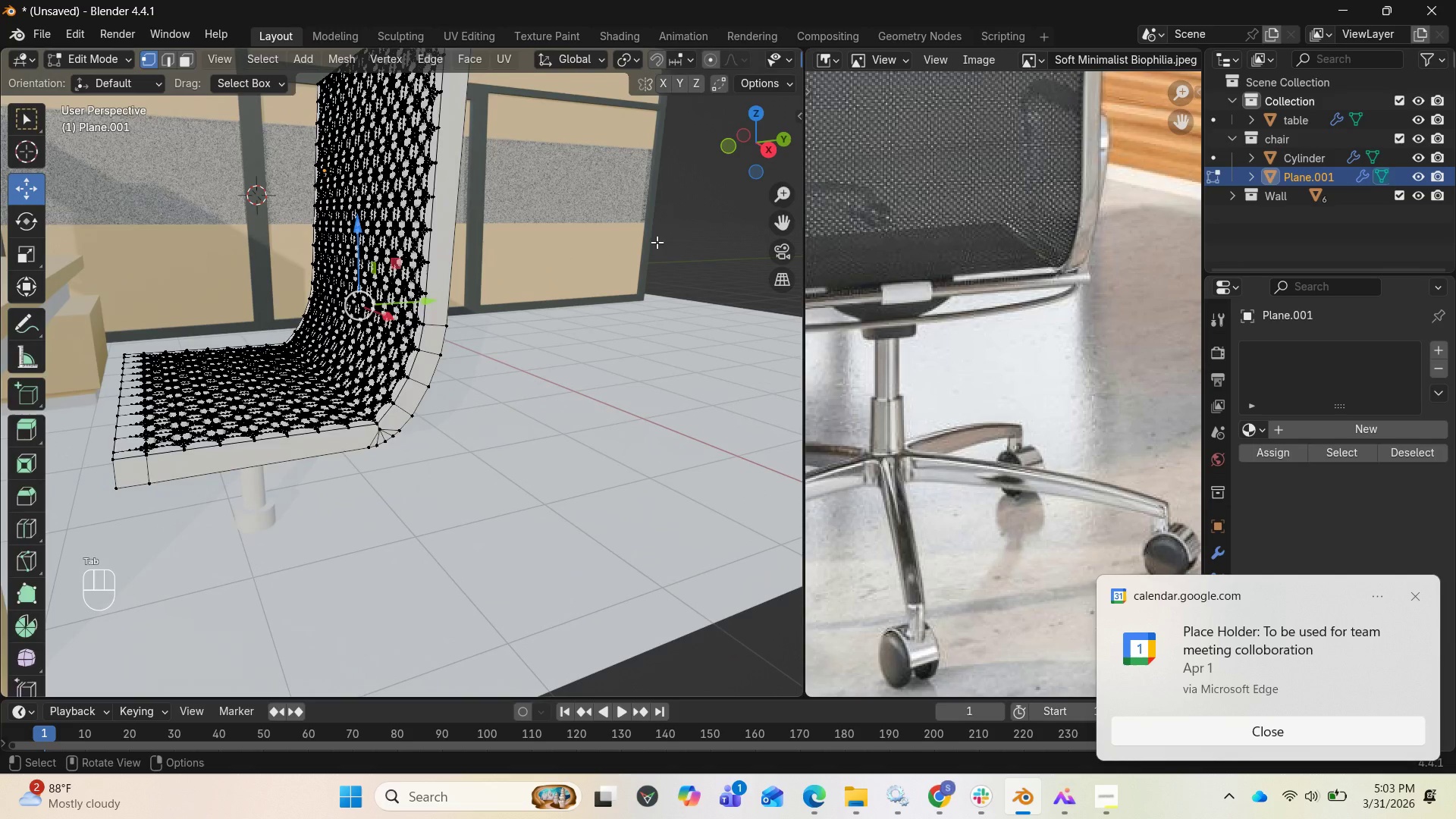 
key(Tab)
 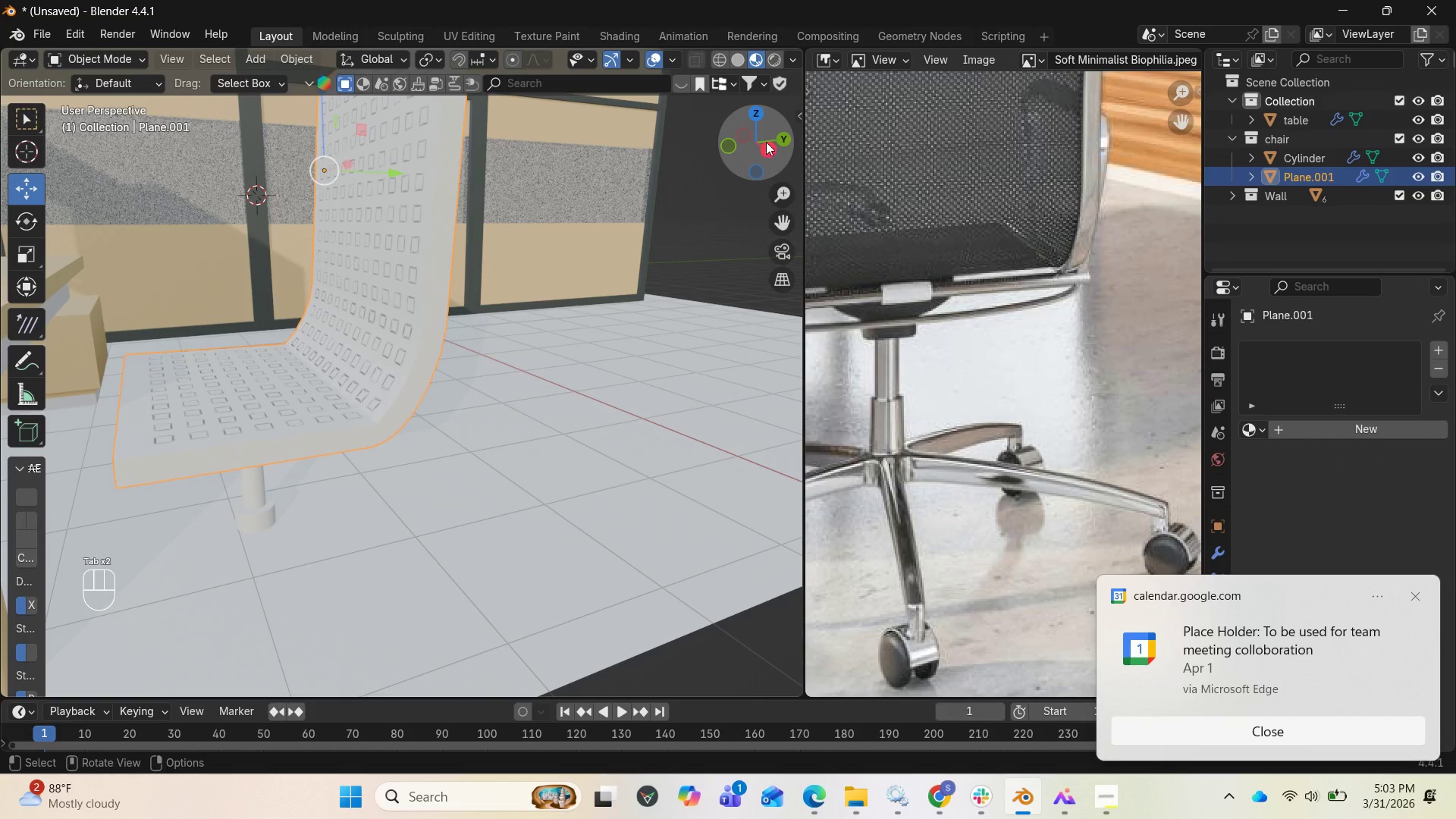 
left_click_drag(start_coordinate=[766, 141], to_coordinate=[496, 78])
 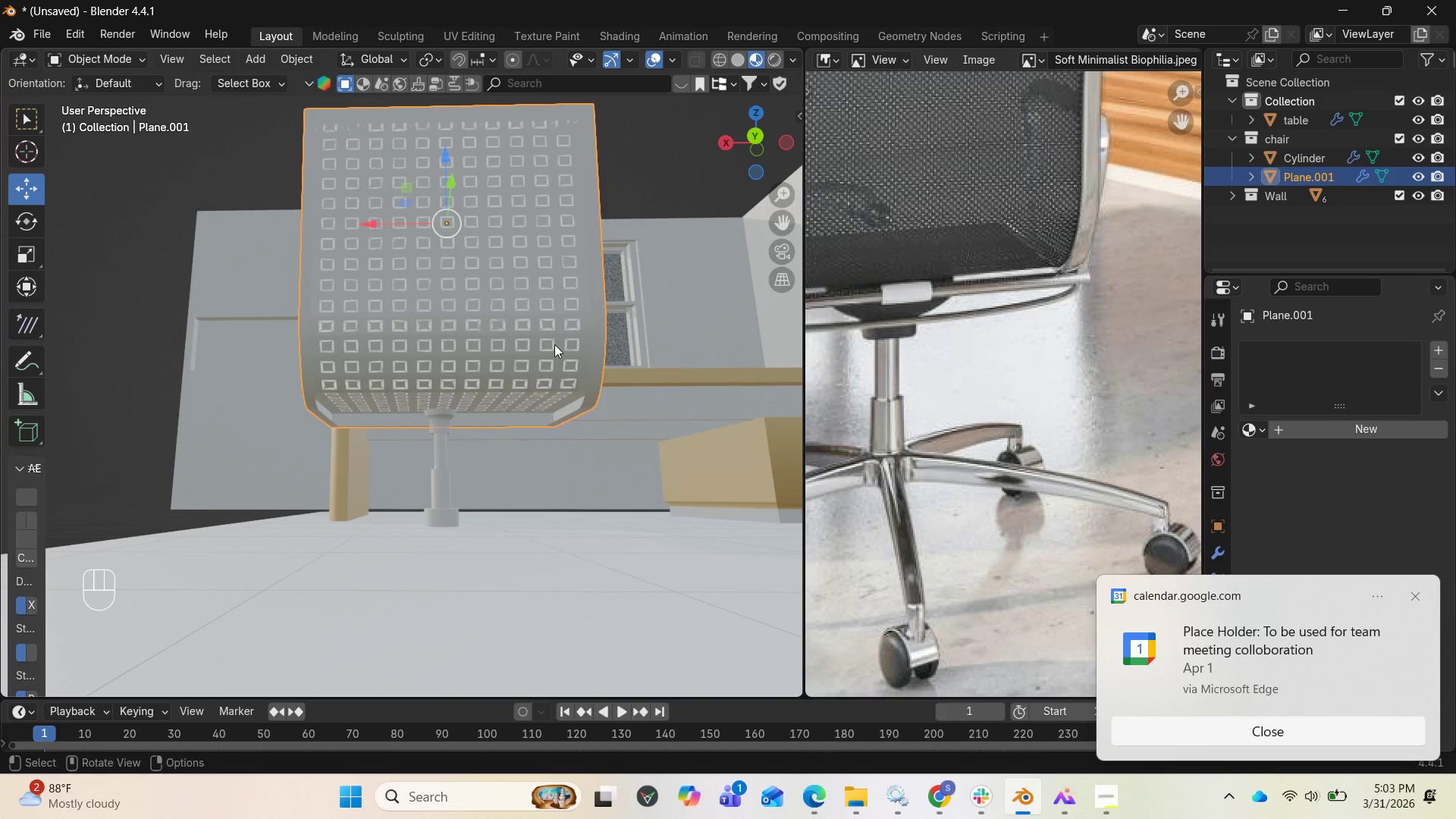 
scroll: coordinate [556, 350], scroll_direction: down, amount: 1.0
 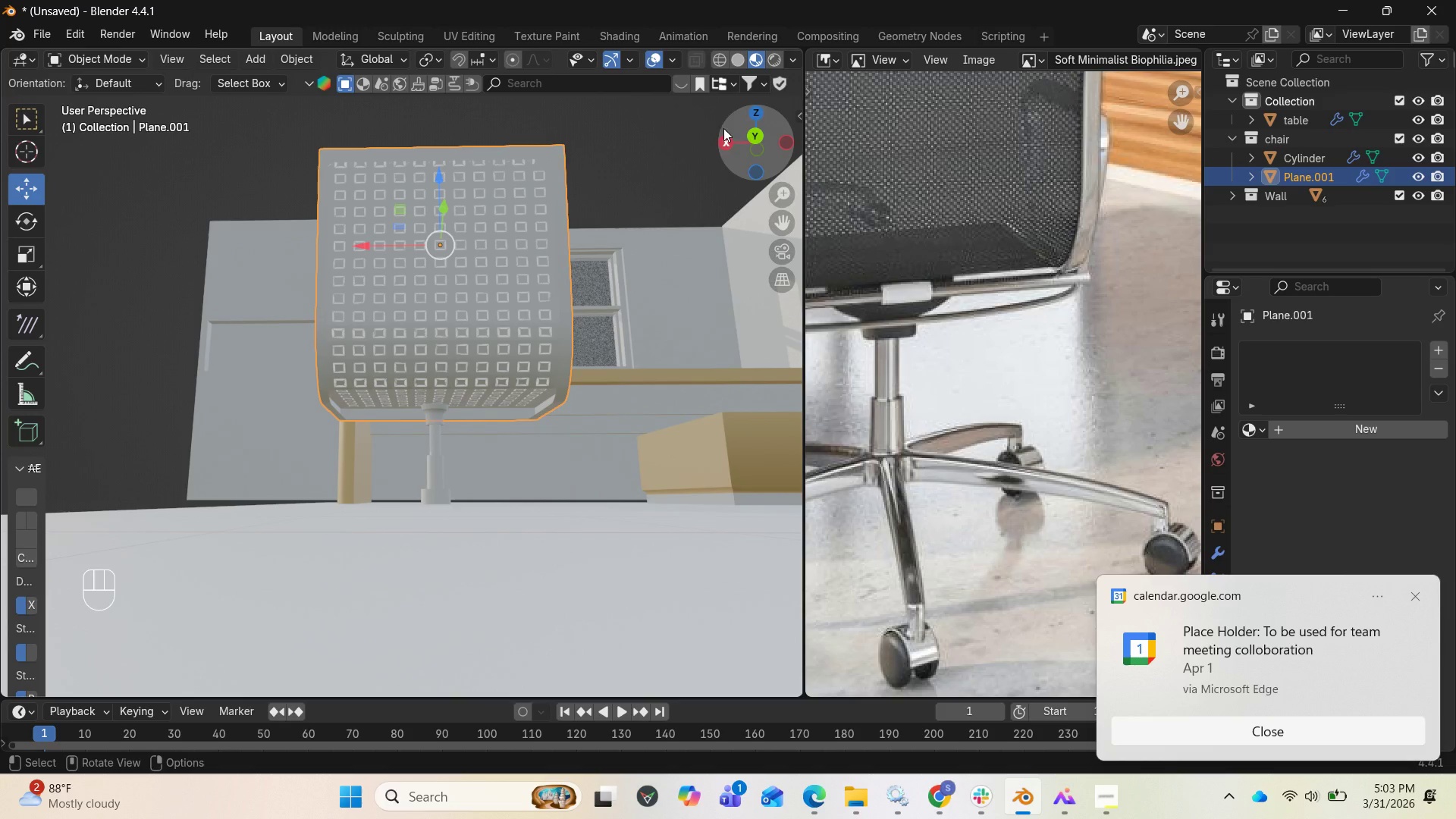 
left_click_drag(start_coordinate=[726, 137], to_coordinate=[58, 160])
 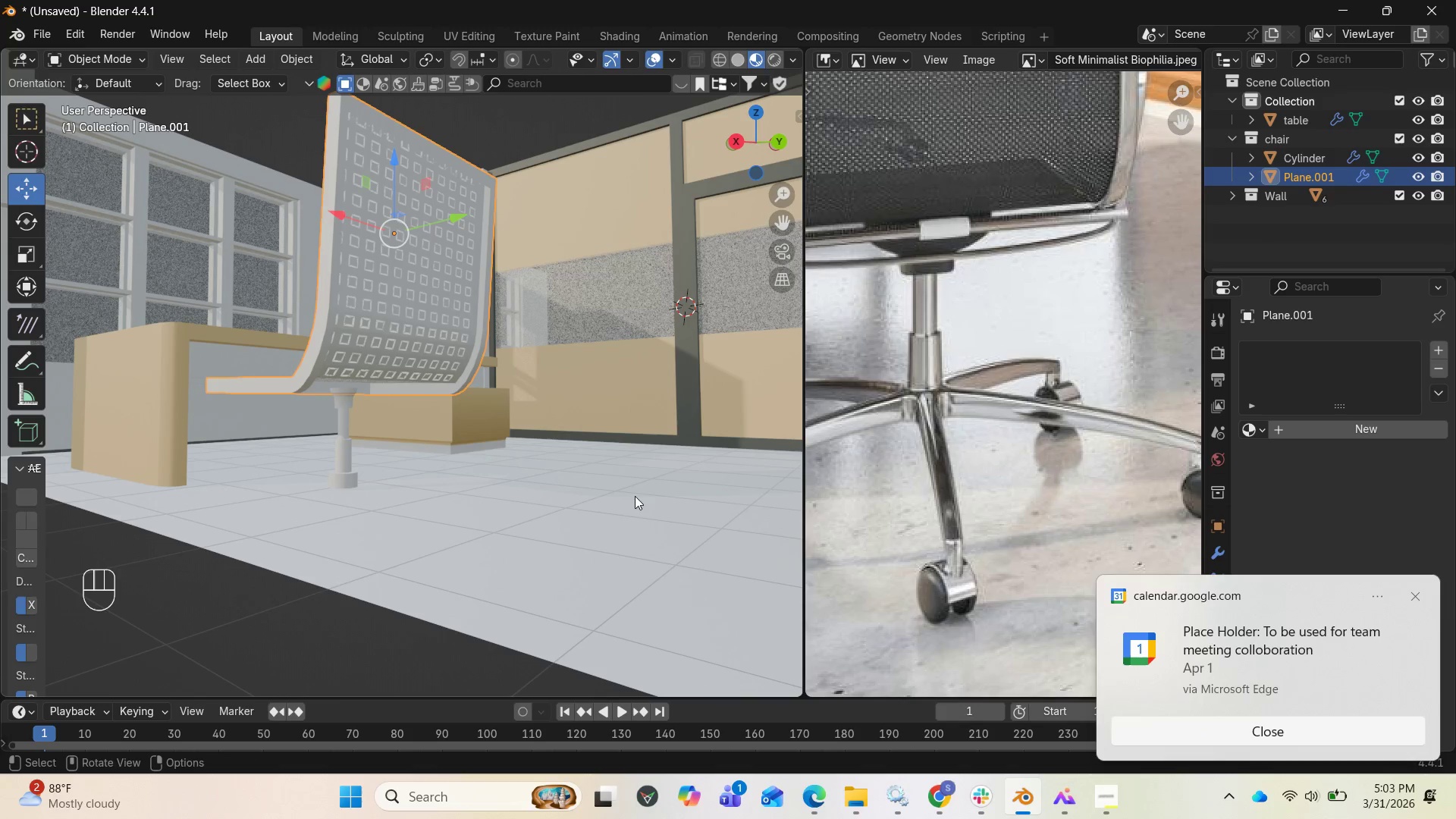 
scroll: coordinate [235, 516], scroll_direction: down, amount: 1.0
 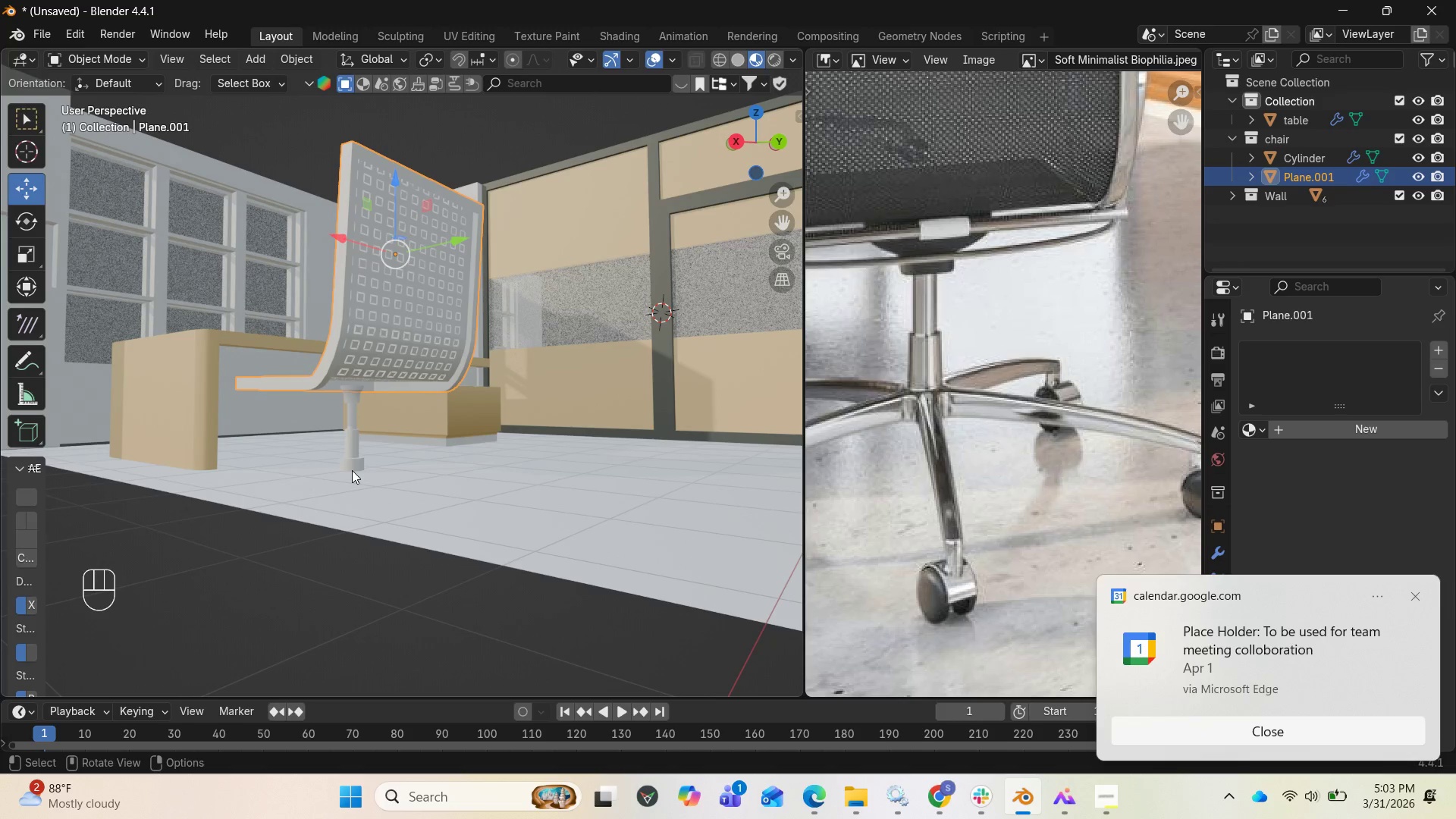 
left_click([352, 470])
 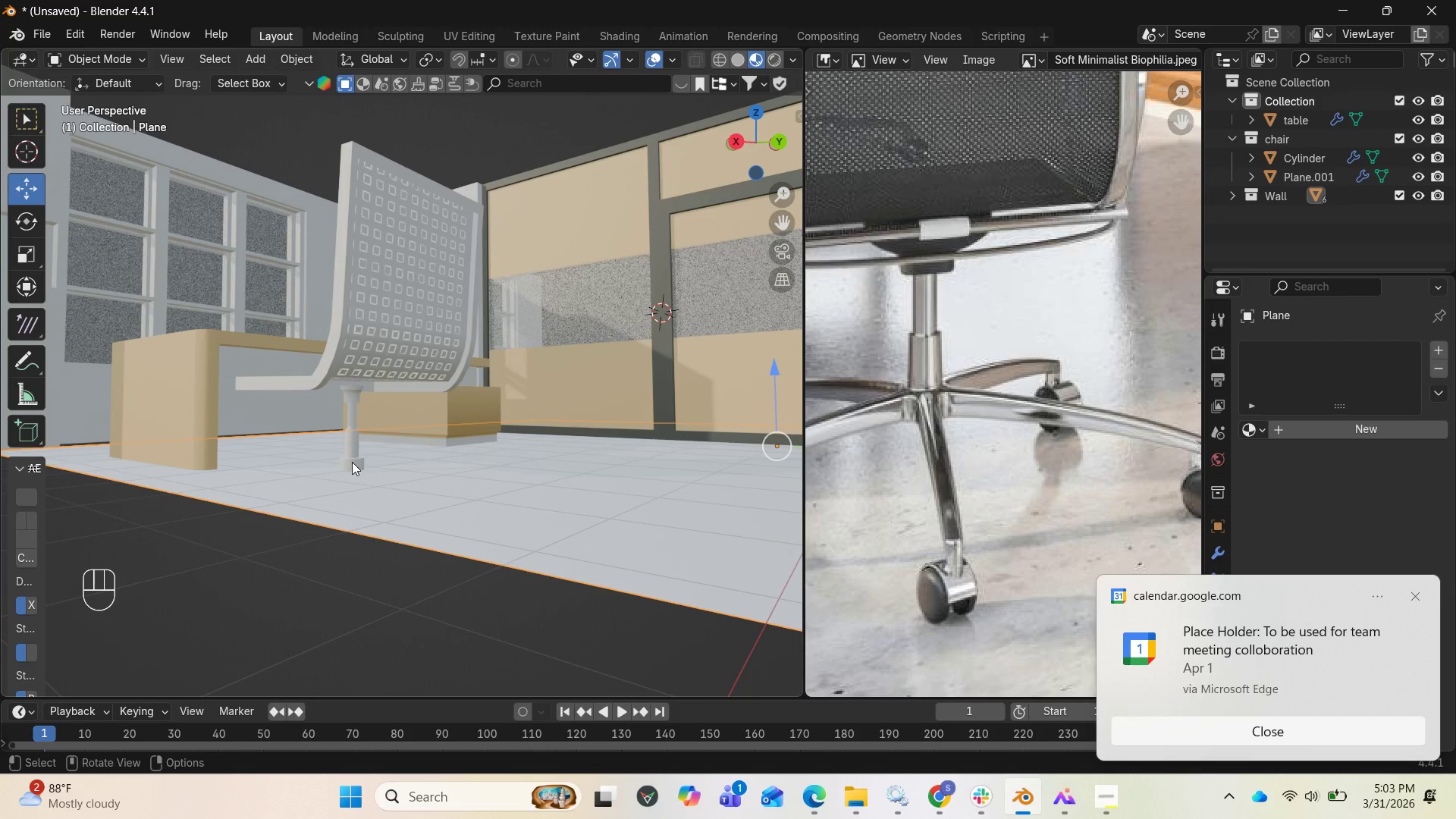 
left_click([352, 457])
 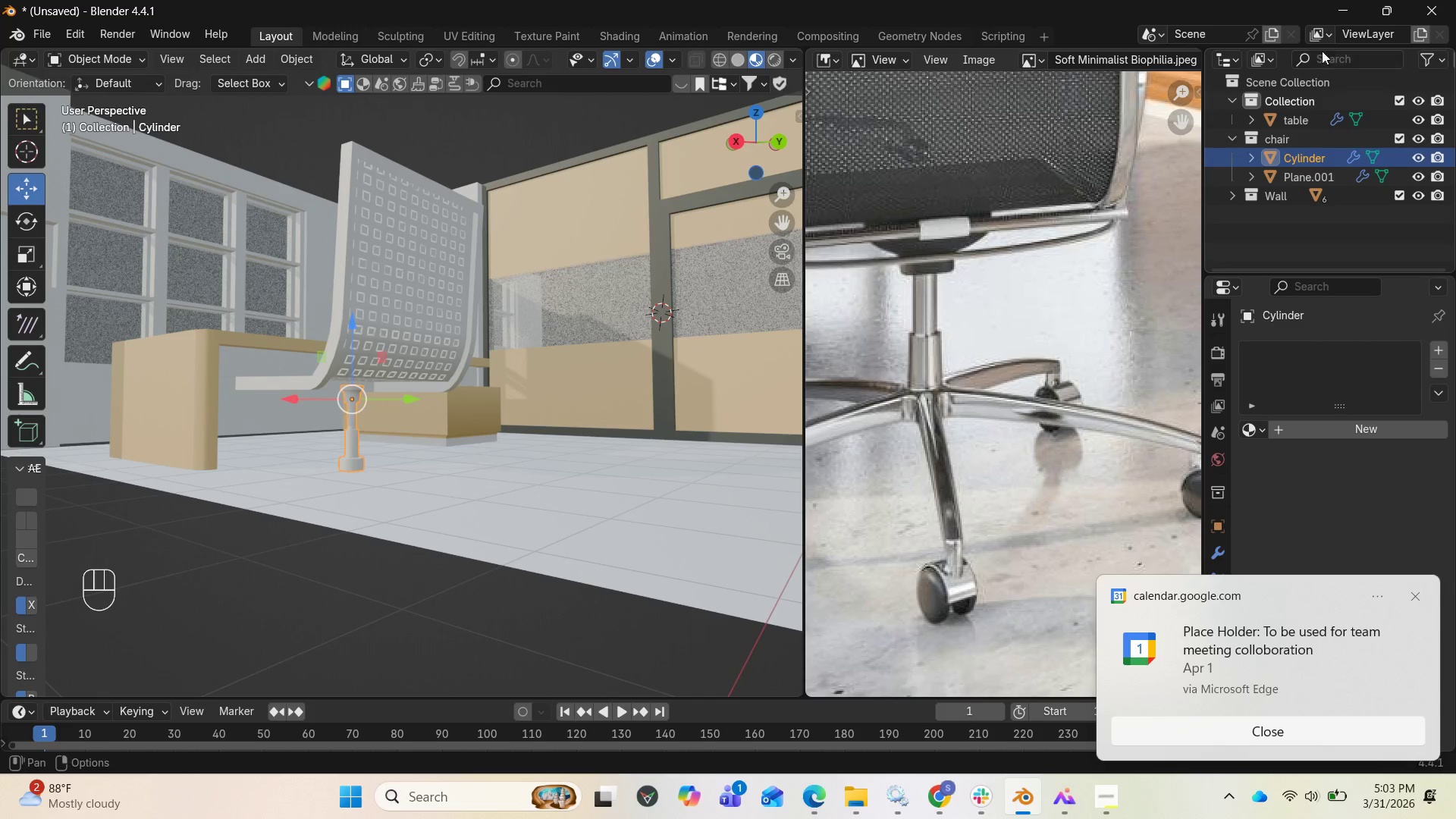 
left_click([1421, 193])
 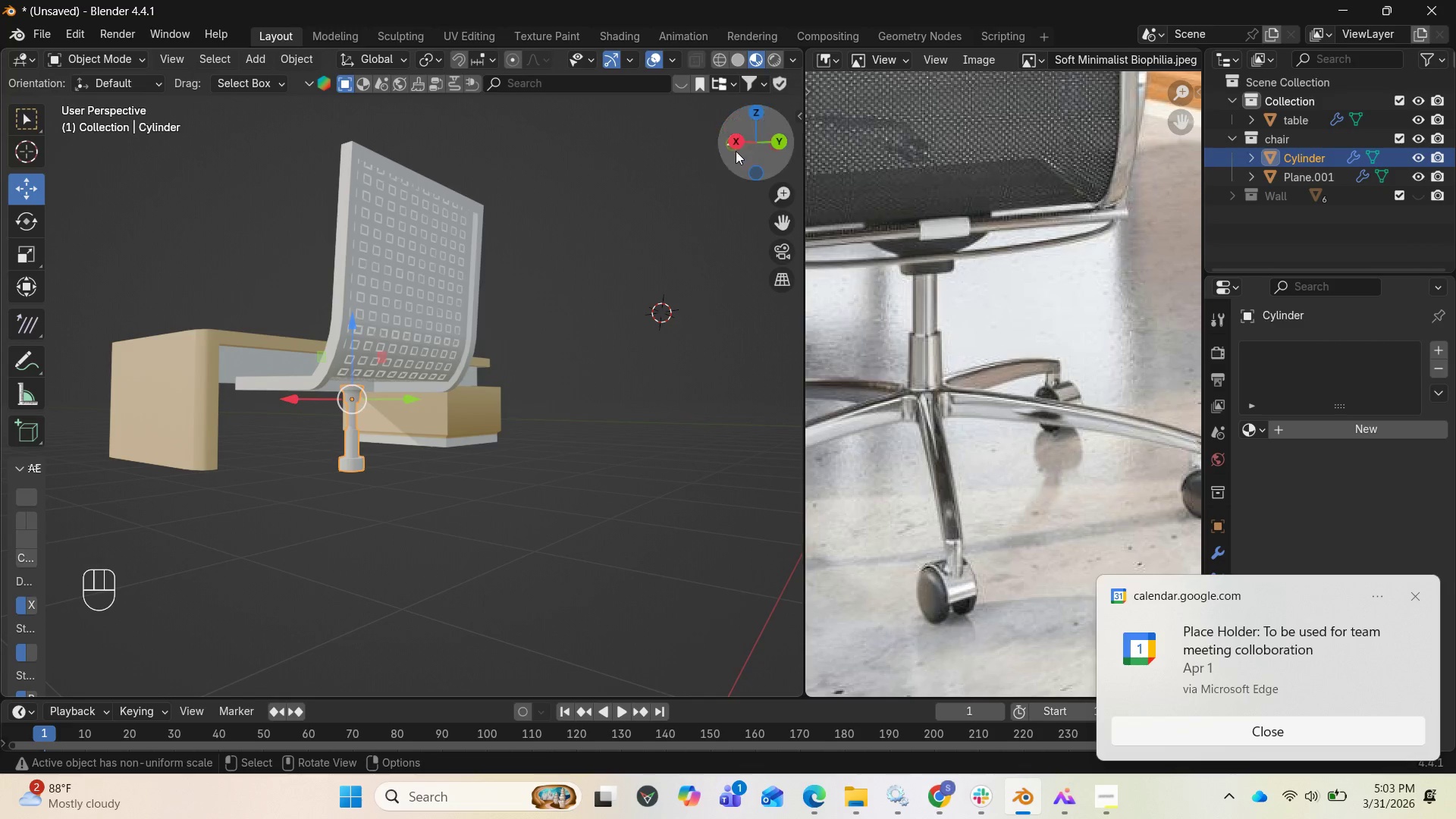 
left_click_drag(start_coordinate=[742, 140], to_coordinate=[93, 152])
 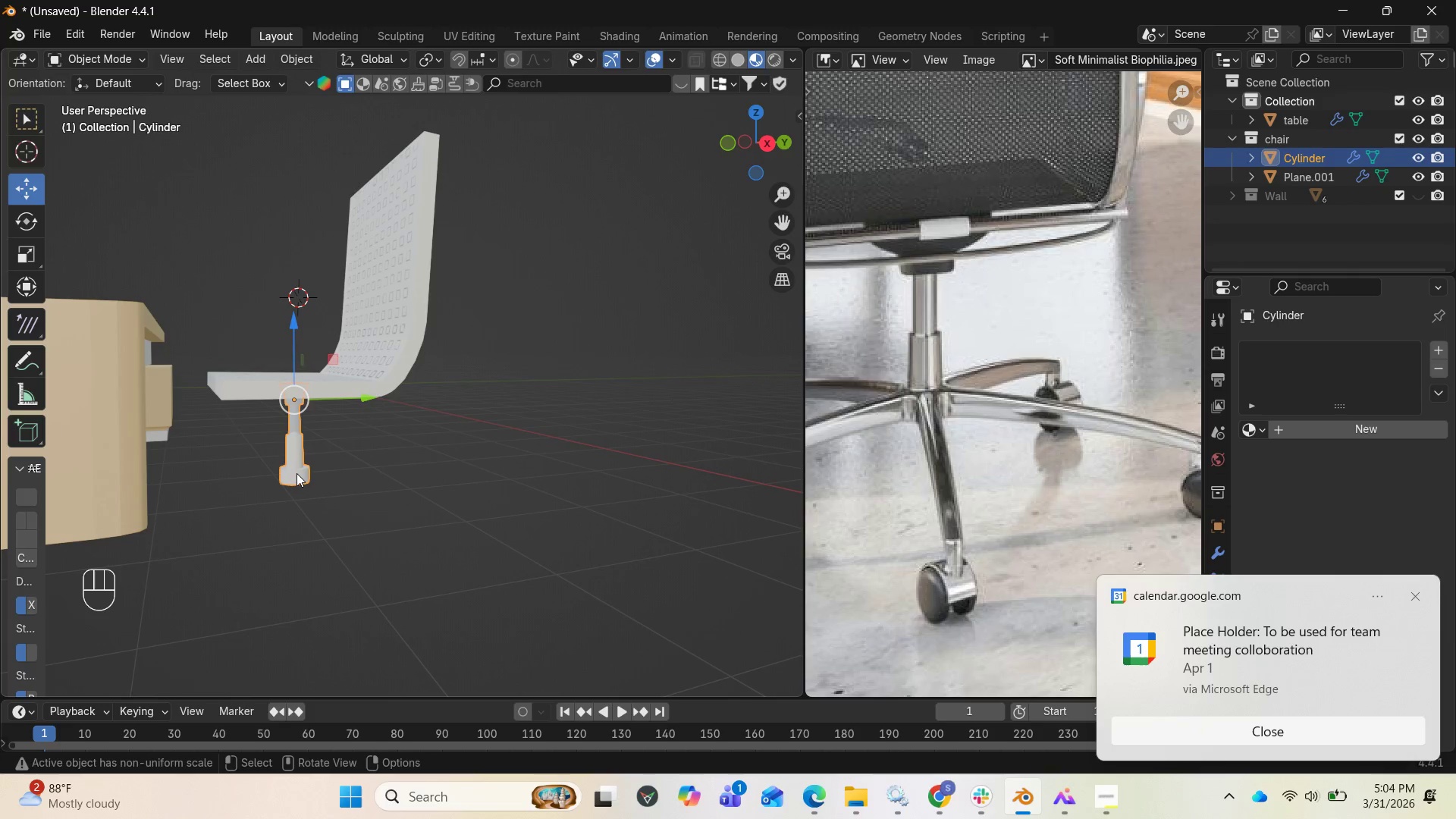 
wait(11.52)
 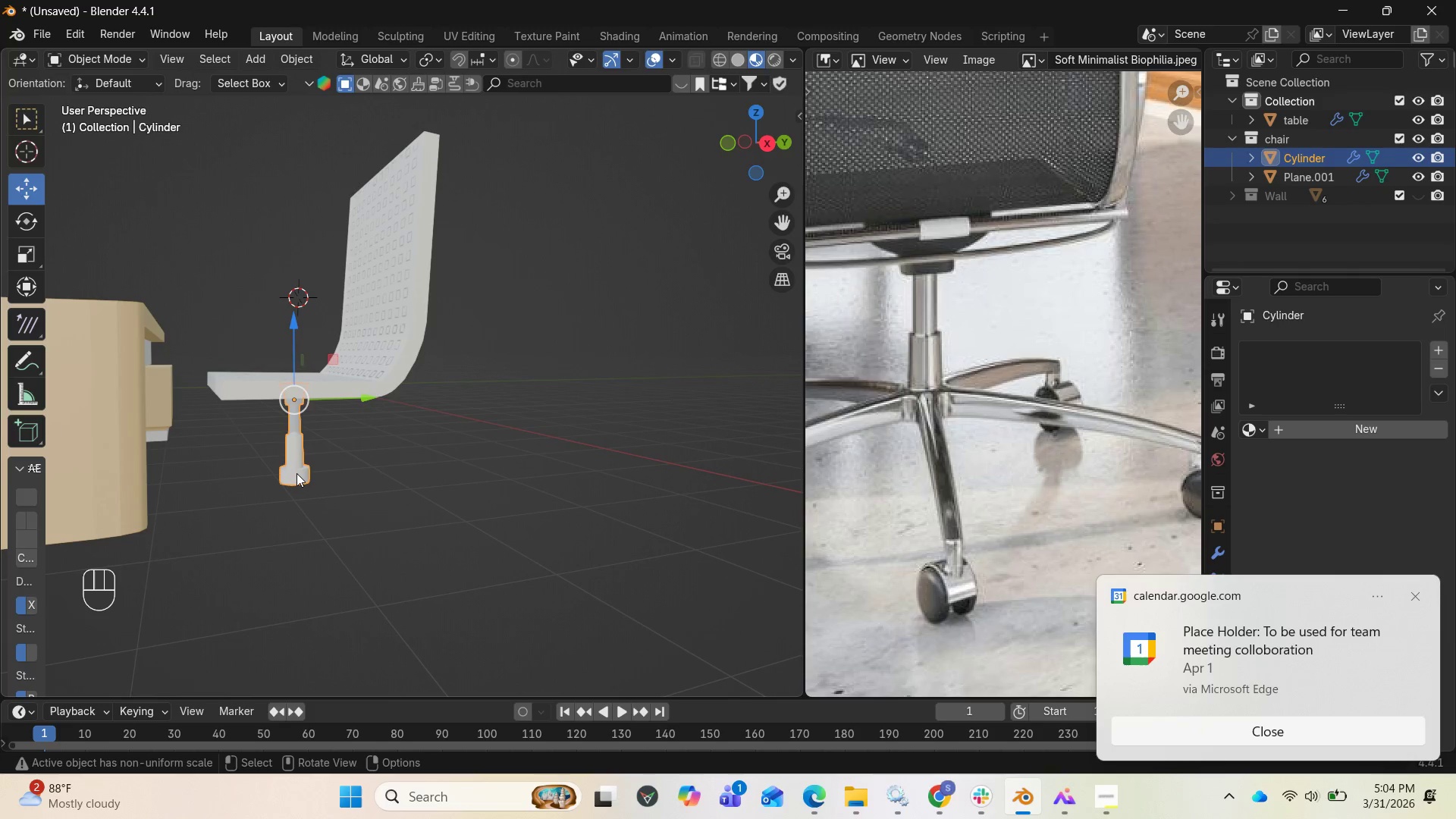 
left_click([253, 61])
 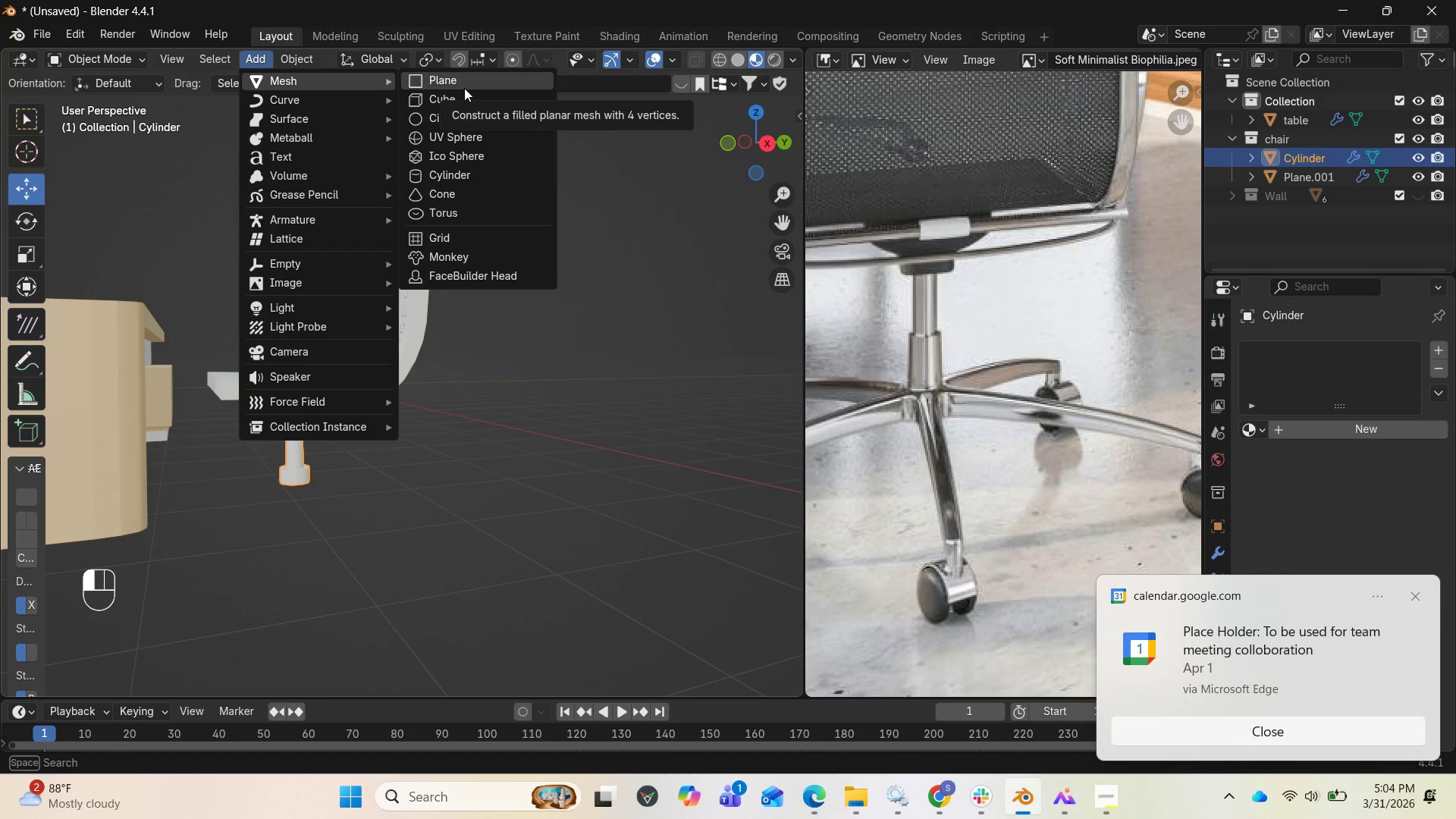 
wait(11.3)
 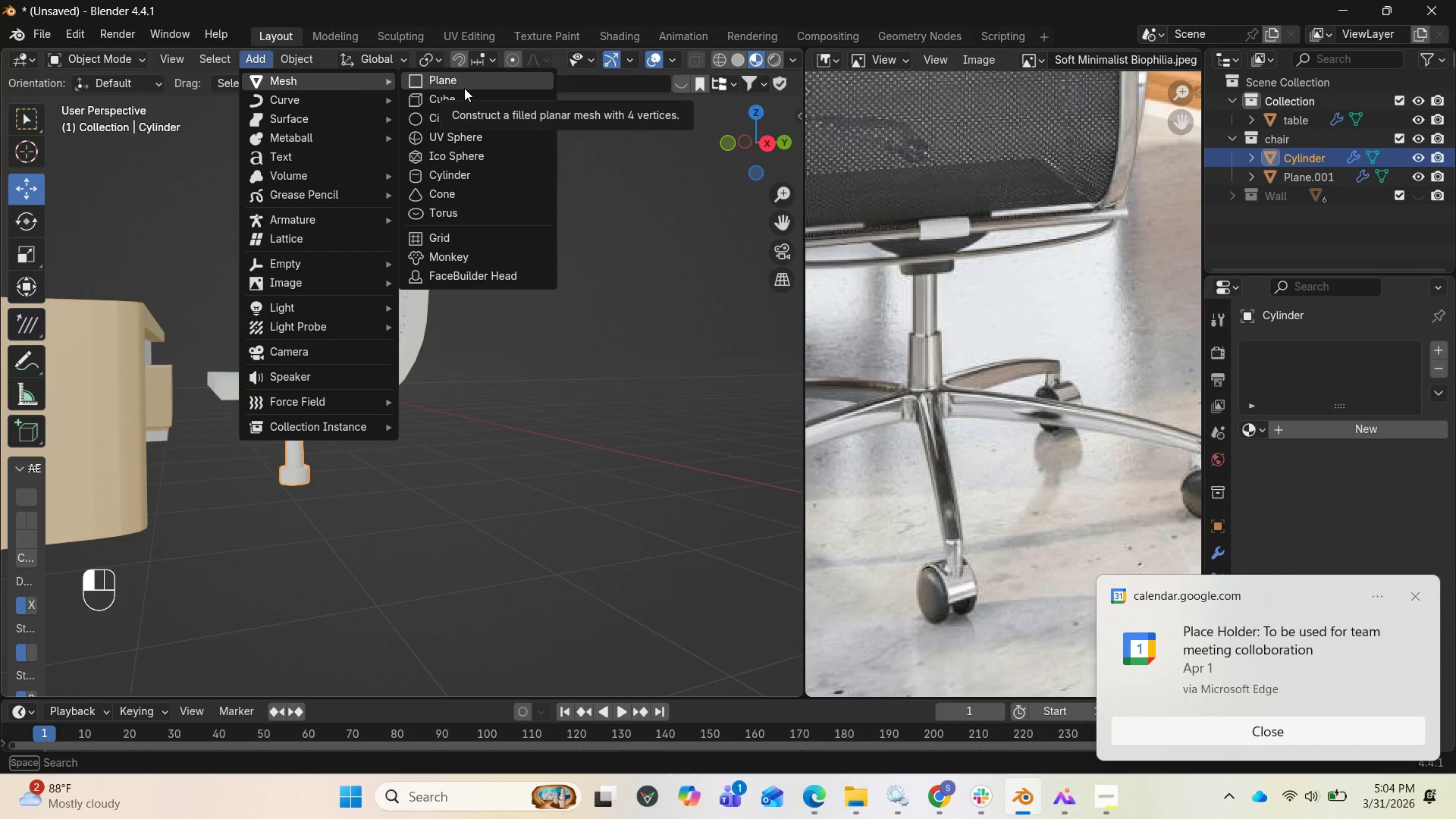 
mouse_move([296, 171])
 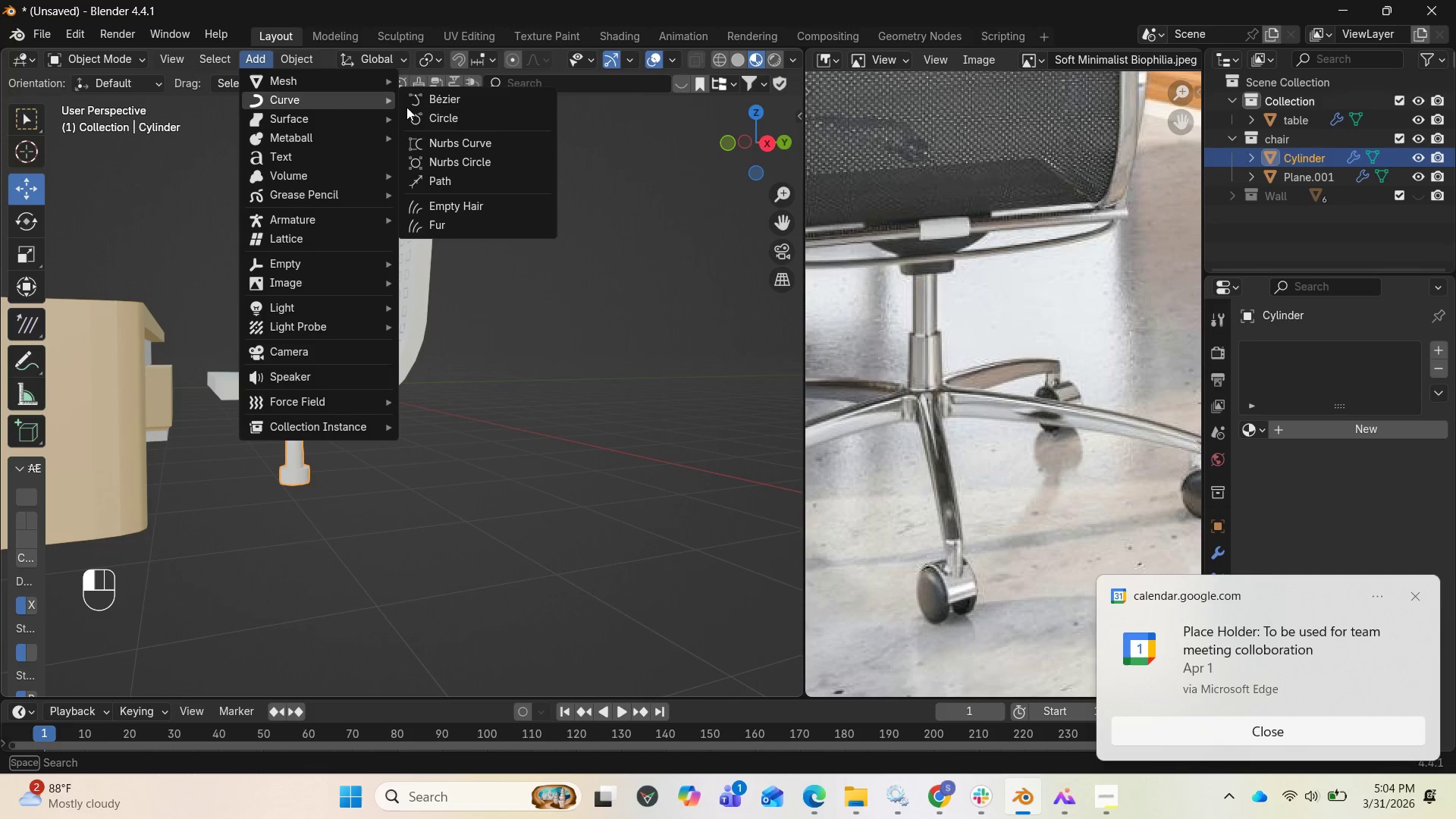 
wait(7.78)
 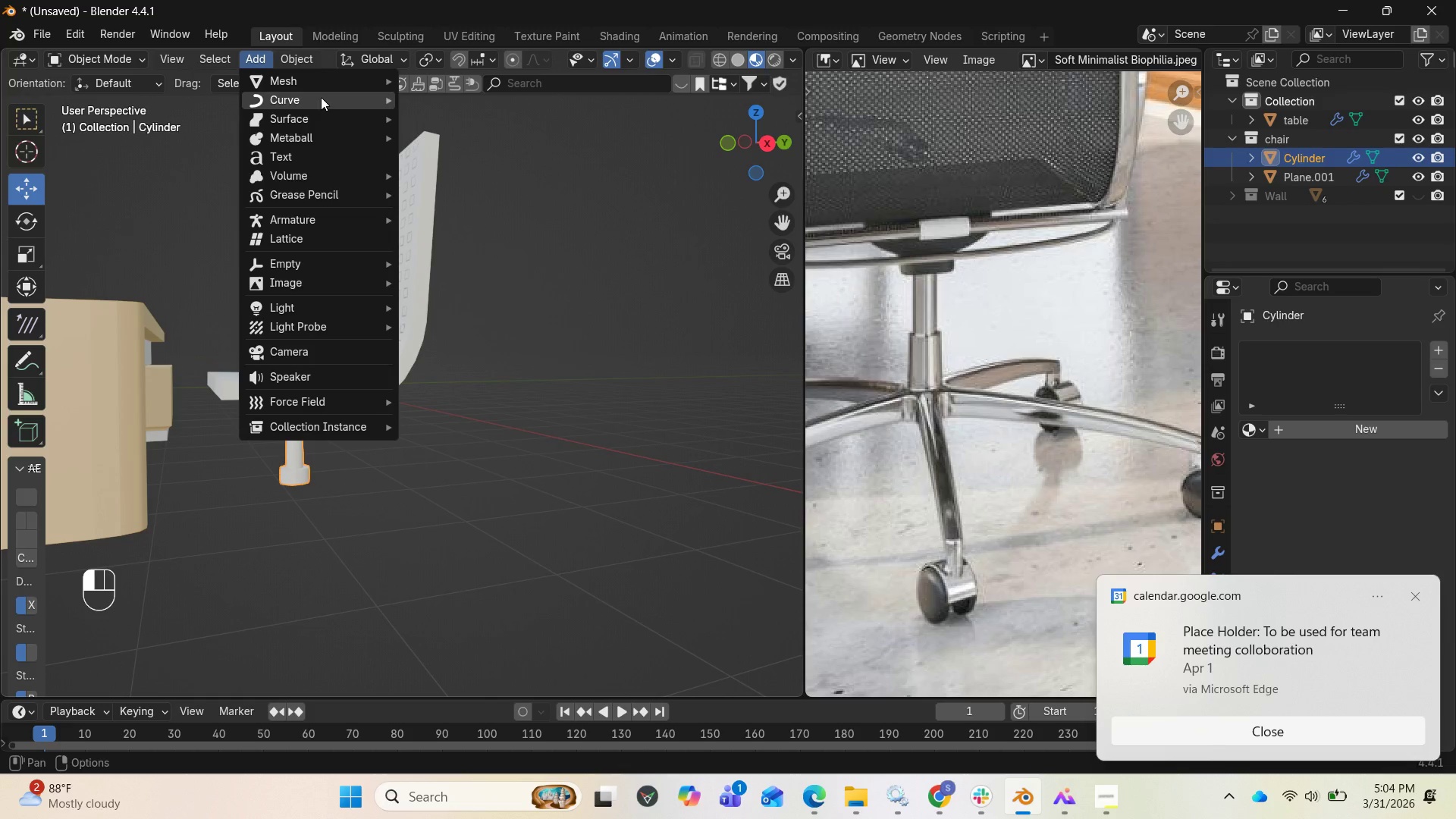 
left_click([444, 180])
 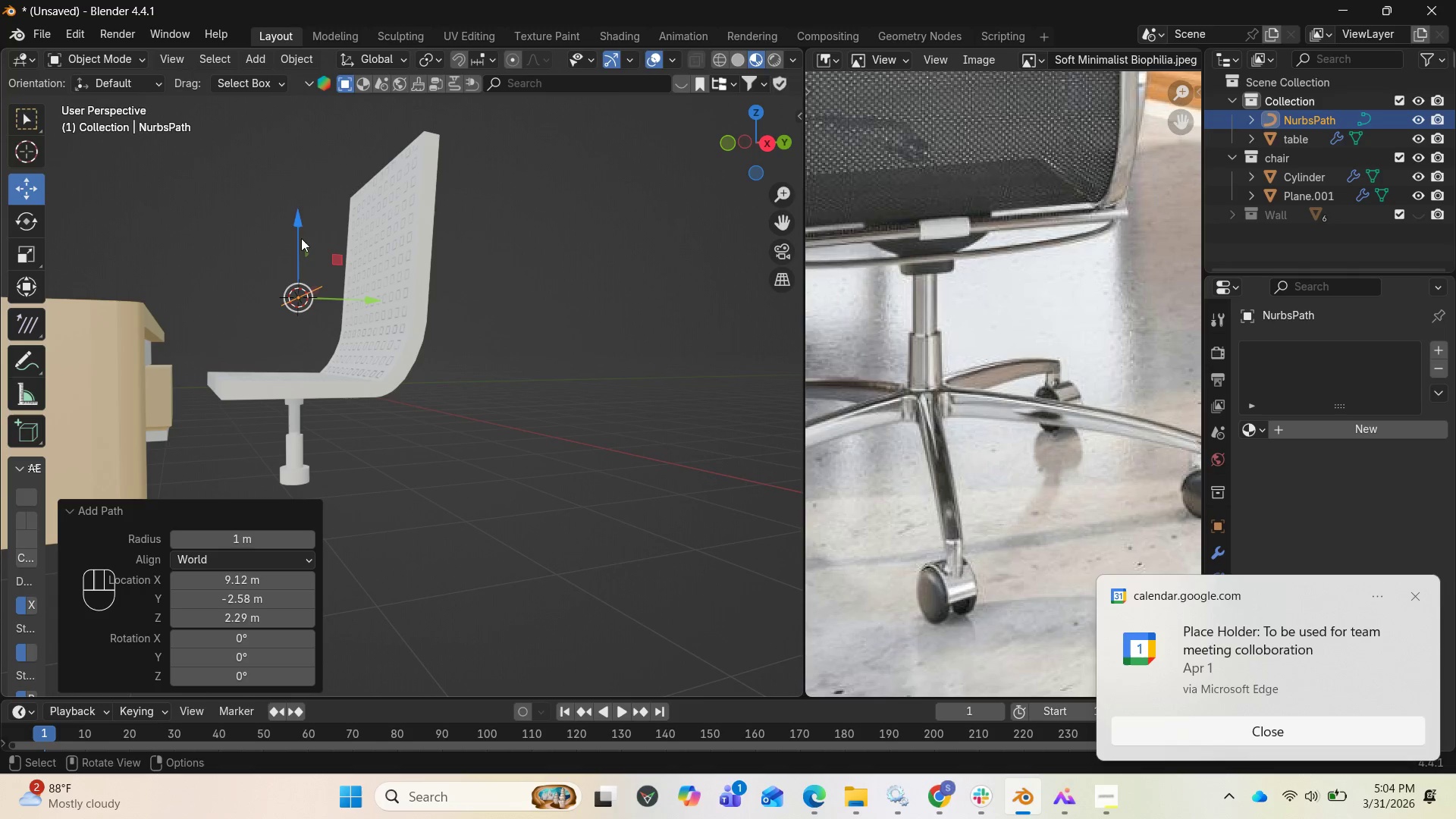 
left_click_drag(start_coordinate=[293, 223], to_coordinate=[281, 378])
 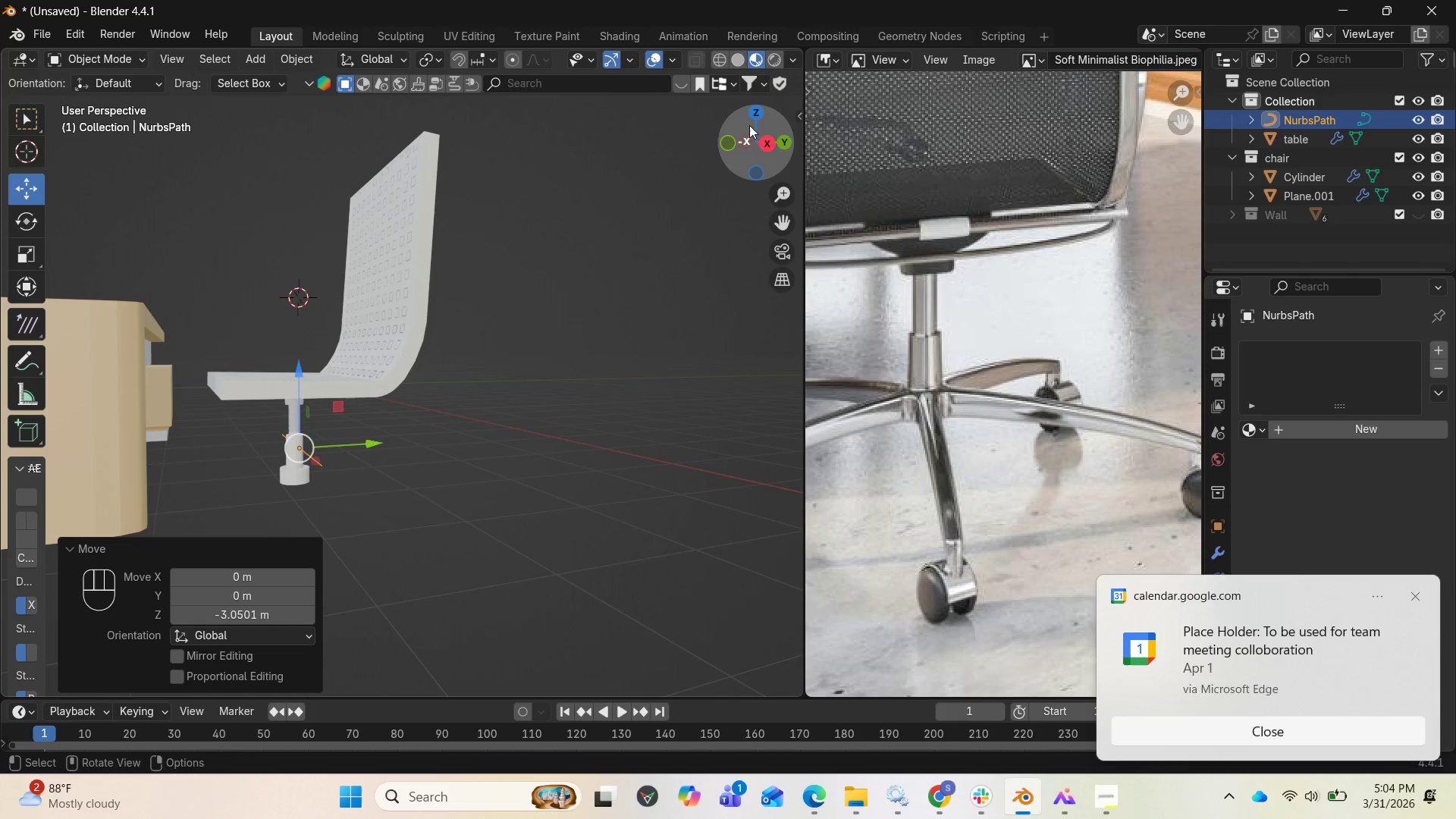 
left_click_drag(start_coordinate=[748, 128], to_coordinate=[501, 168])
 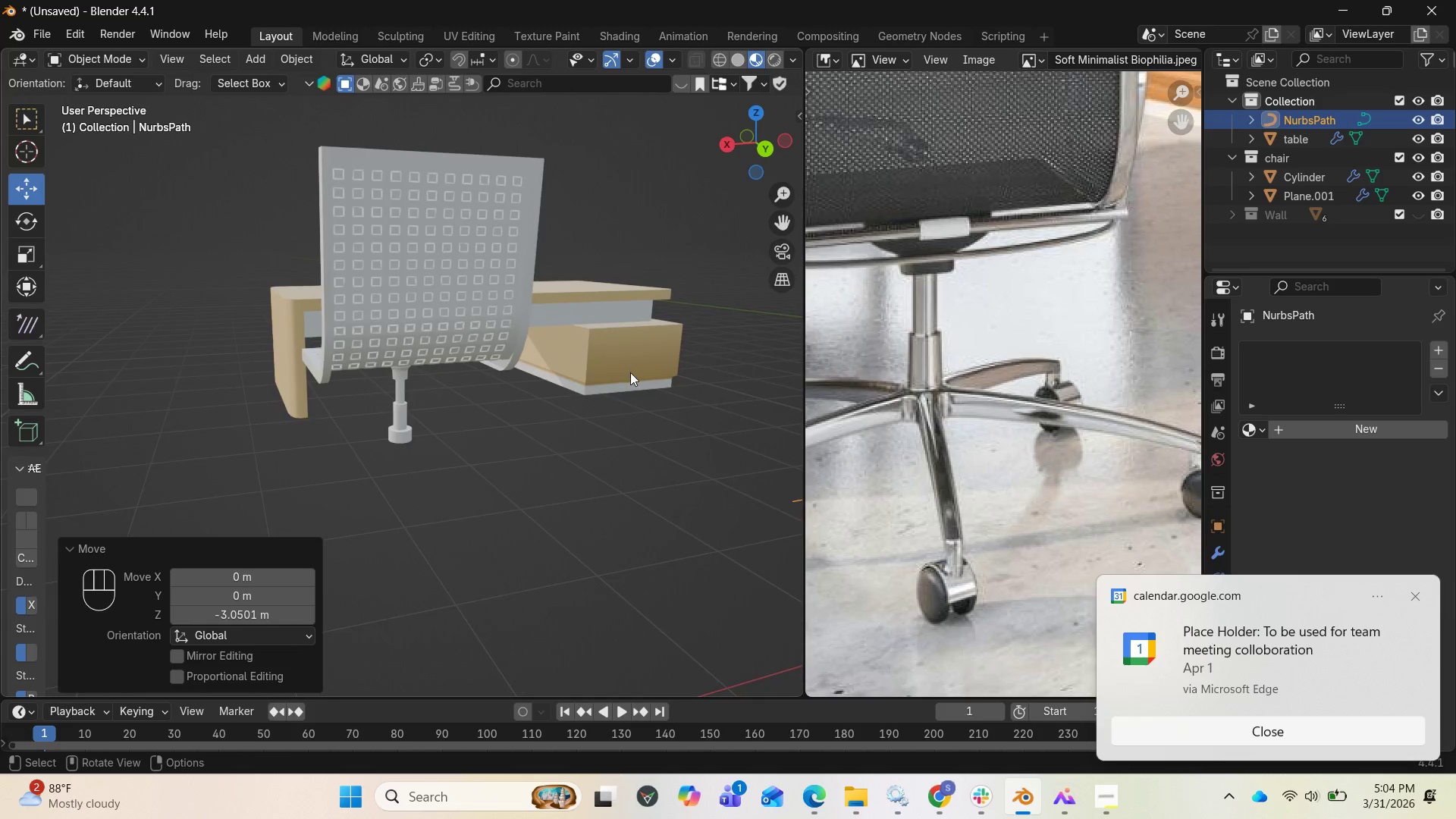 
scroll: coordinate [628, 372], scroll_direction: down, amount: 4.0
 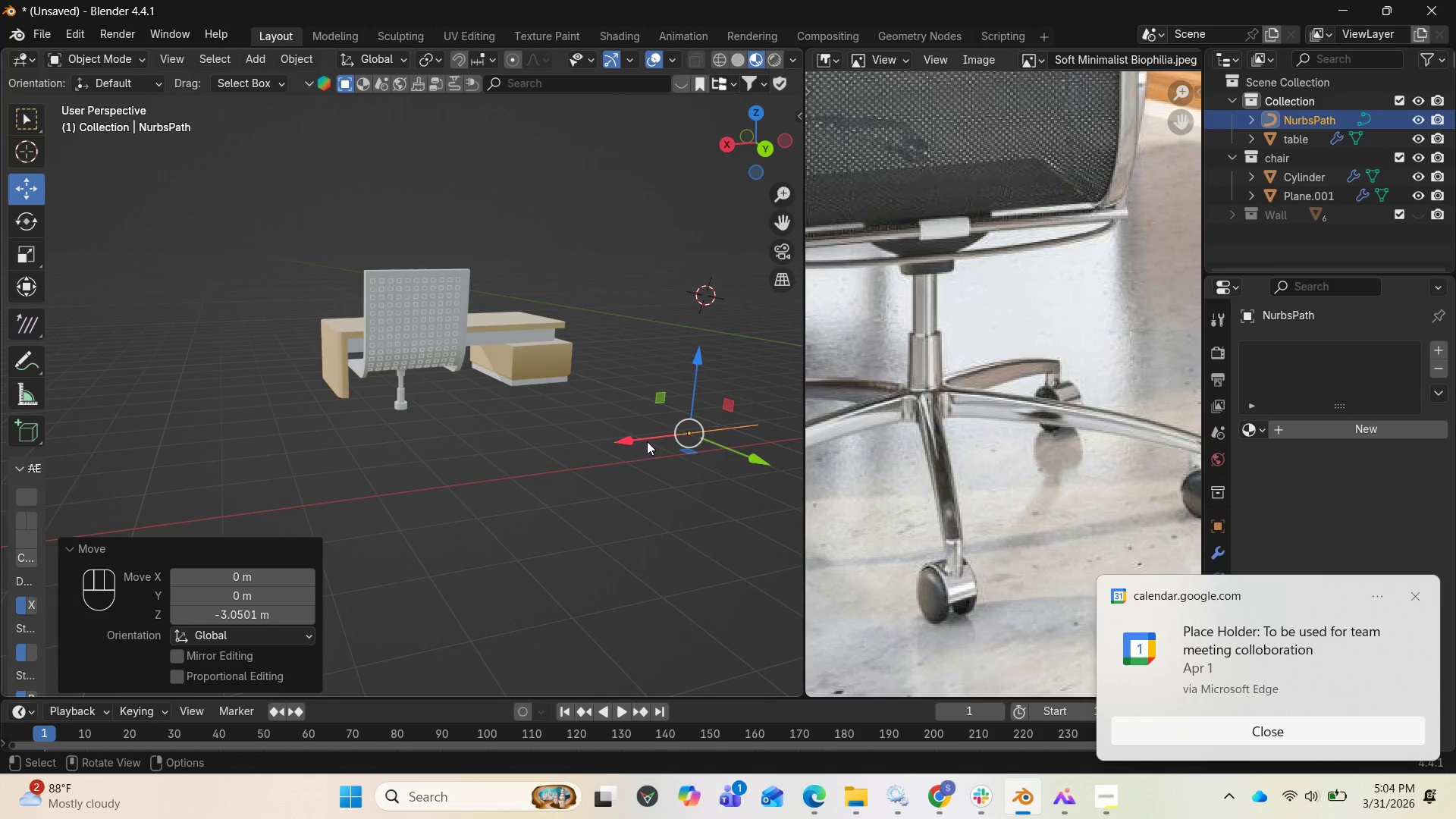 
left_click_drag(start_coordinate=[632, 441], to_coordinate=[347, 438])
 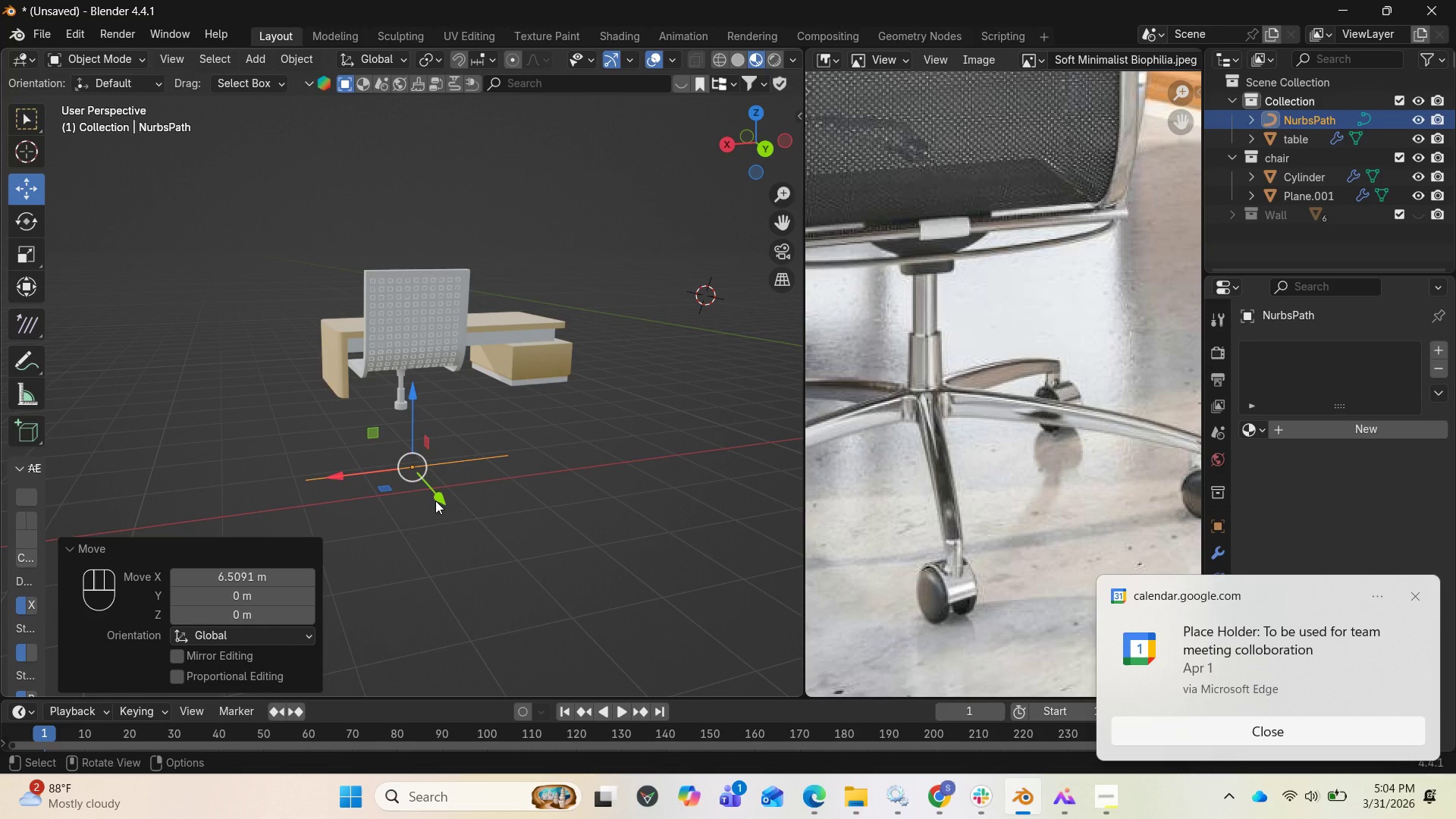 
left_click_drag(start_coordinate=[437, 500], to_coordinate=[373, 449])
 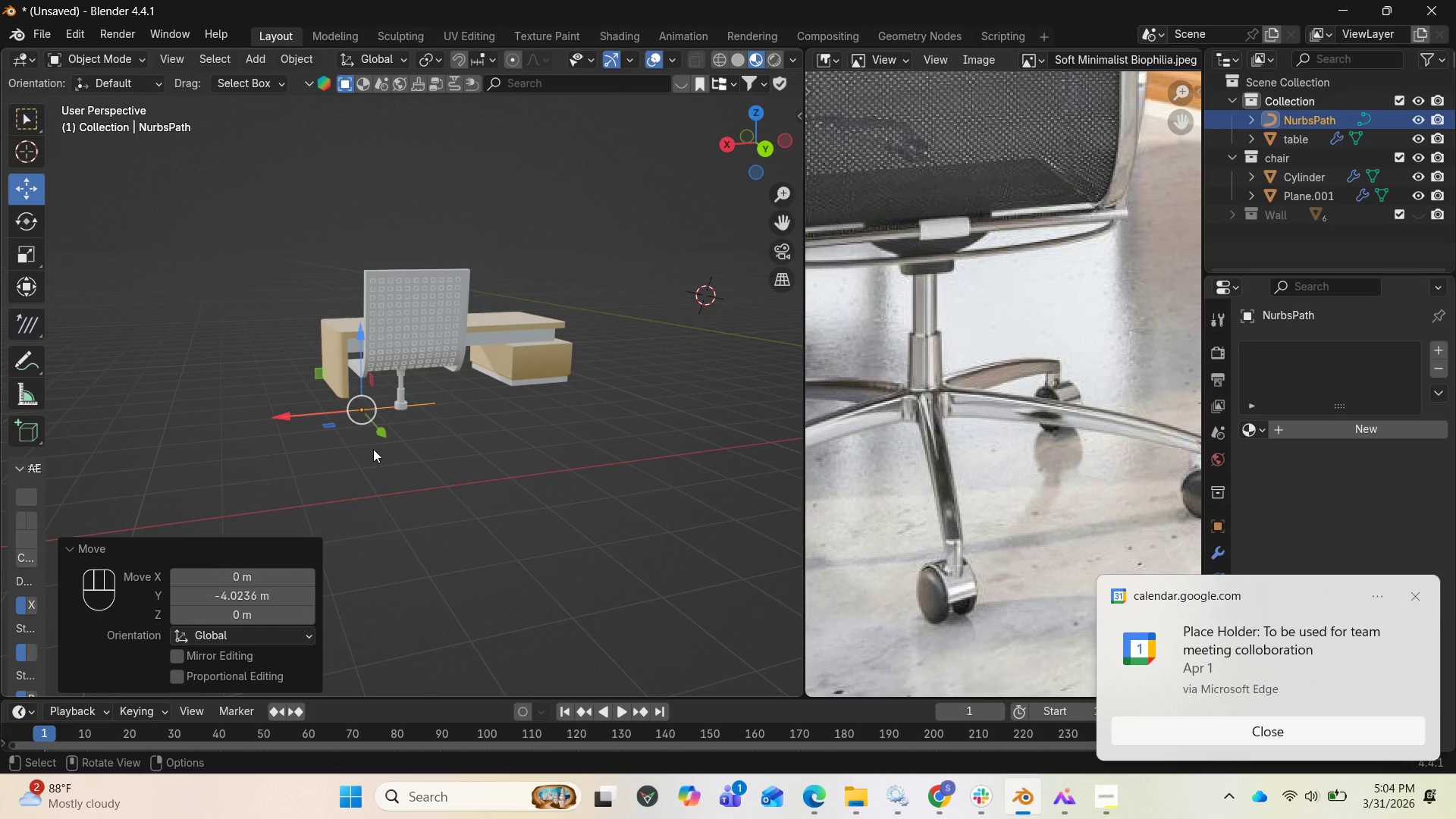 
key(NumpadDecimal)
 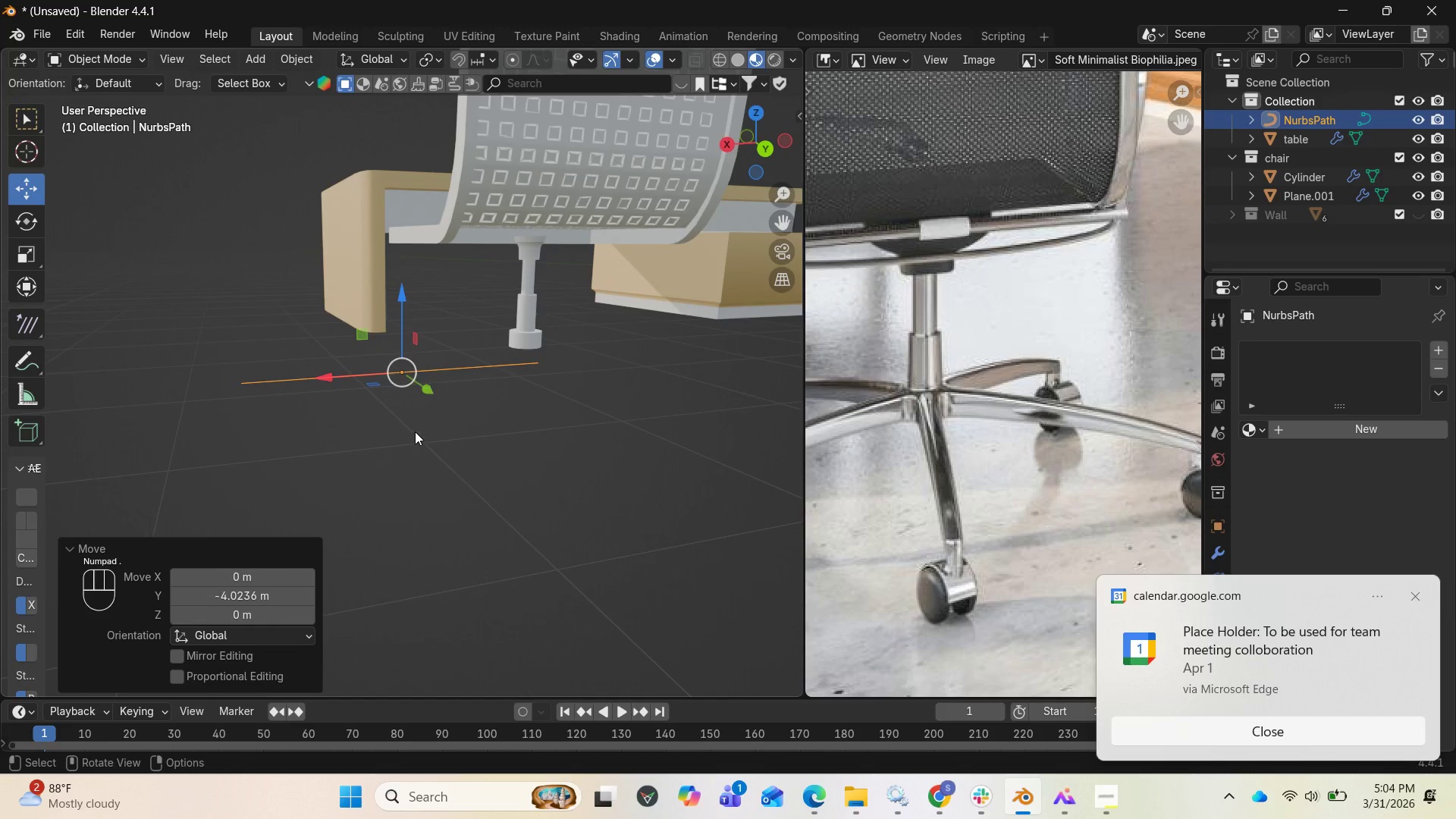 
scroll: coordinate [422, 438], scroll_direction: up, amount: 1.0
 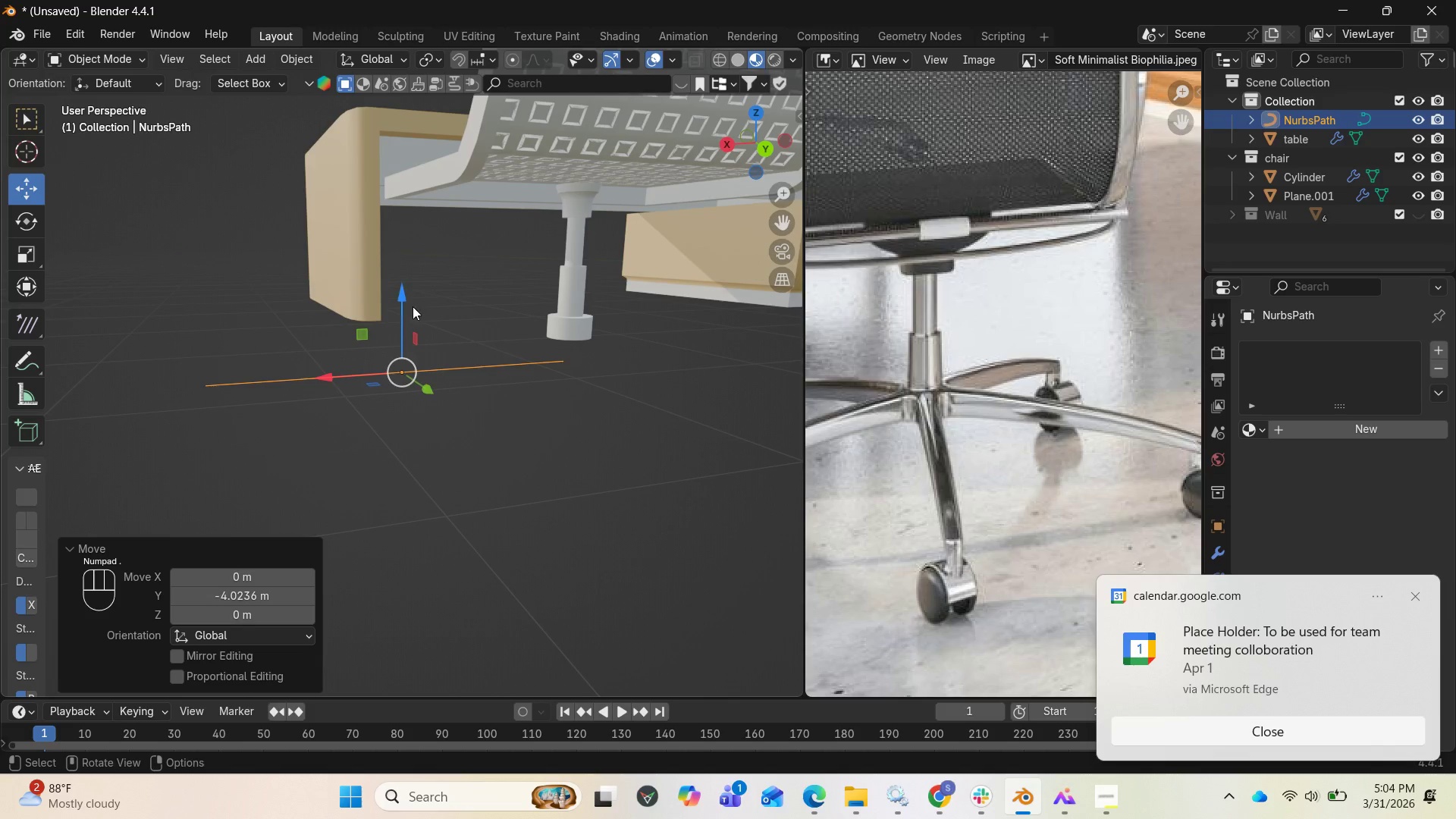 
left_click_drag(start_coordinate=[400, 300], to_coordinate=[406, 255])
 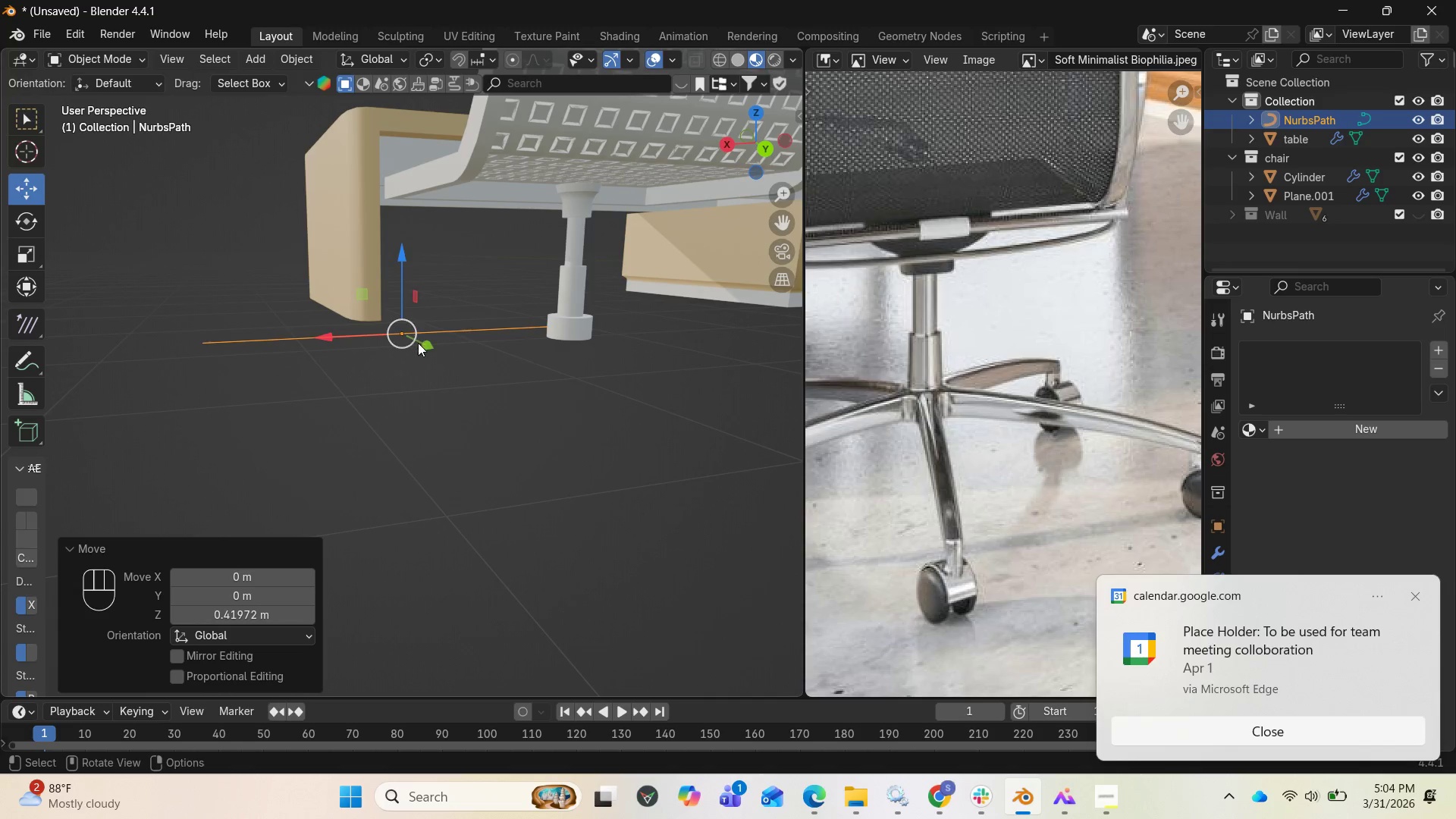 
left_click_drag(start_coordinate=[420, 346], to_coordinate=[438, 394])
 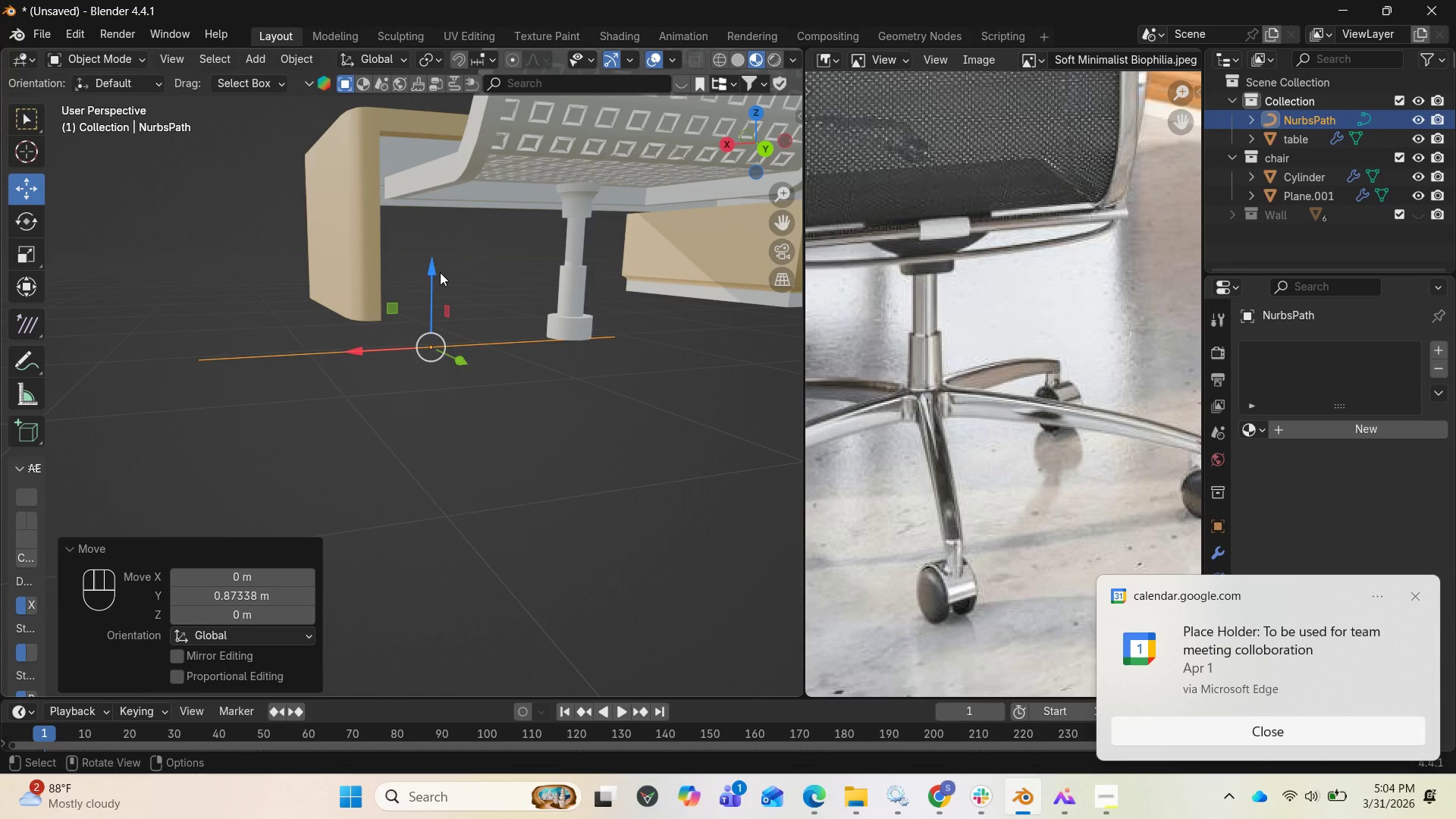 
left_click_drag(start_coordinate=[435, 270], to_coordinate=[432, 253])
 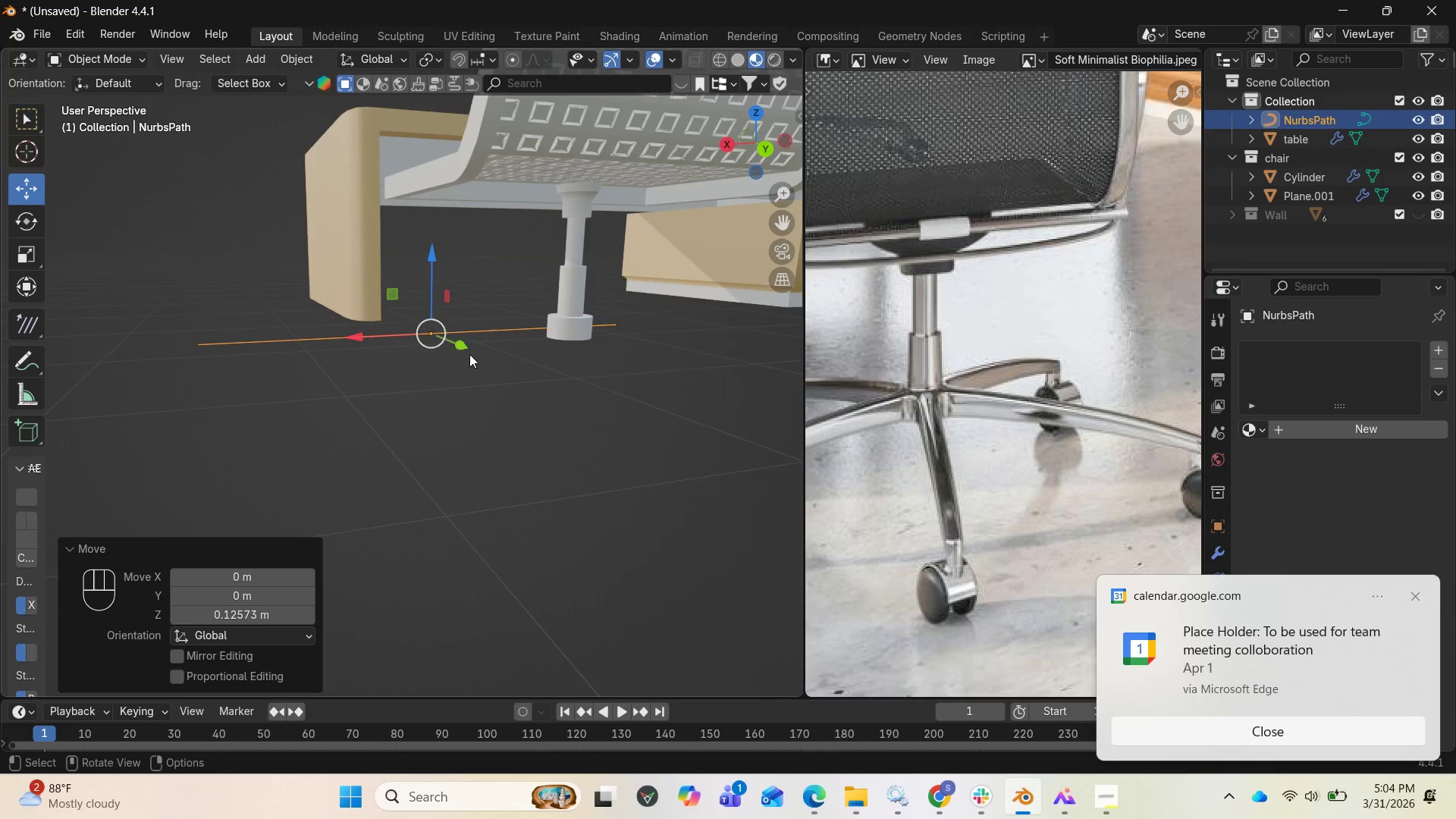 
scroll: coordinate [475, 359], scroll_direction: up, amount: 3.0
 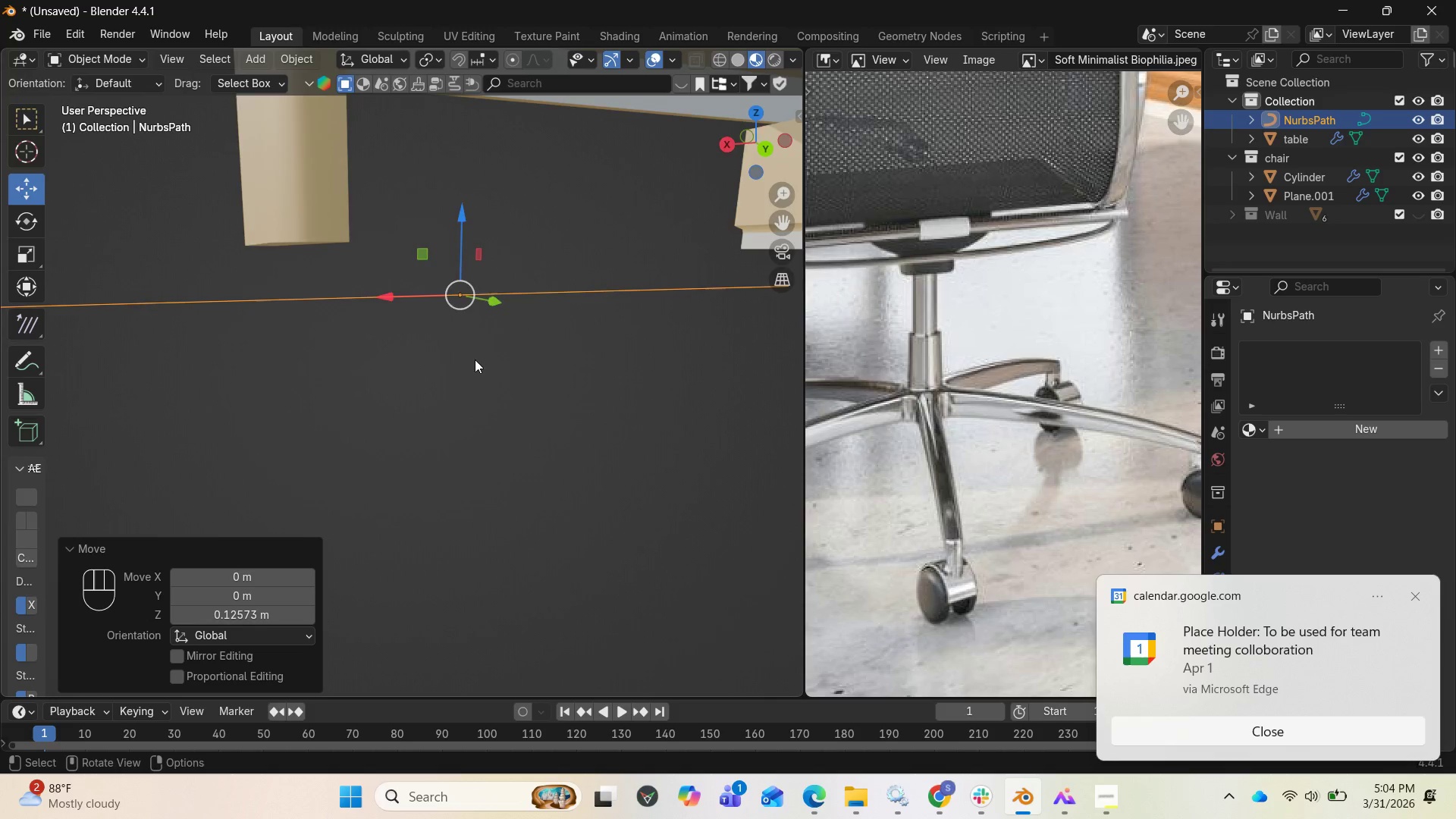 
scroll: coordinate [503, 357], scroll_direction: down, amount: 2.0
 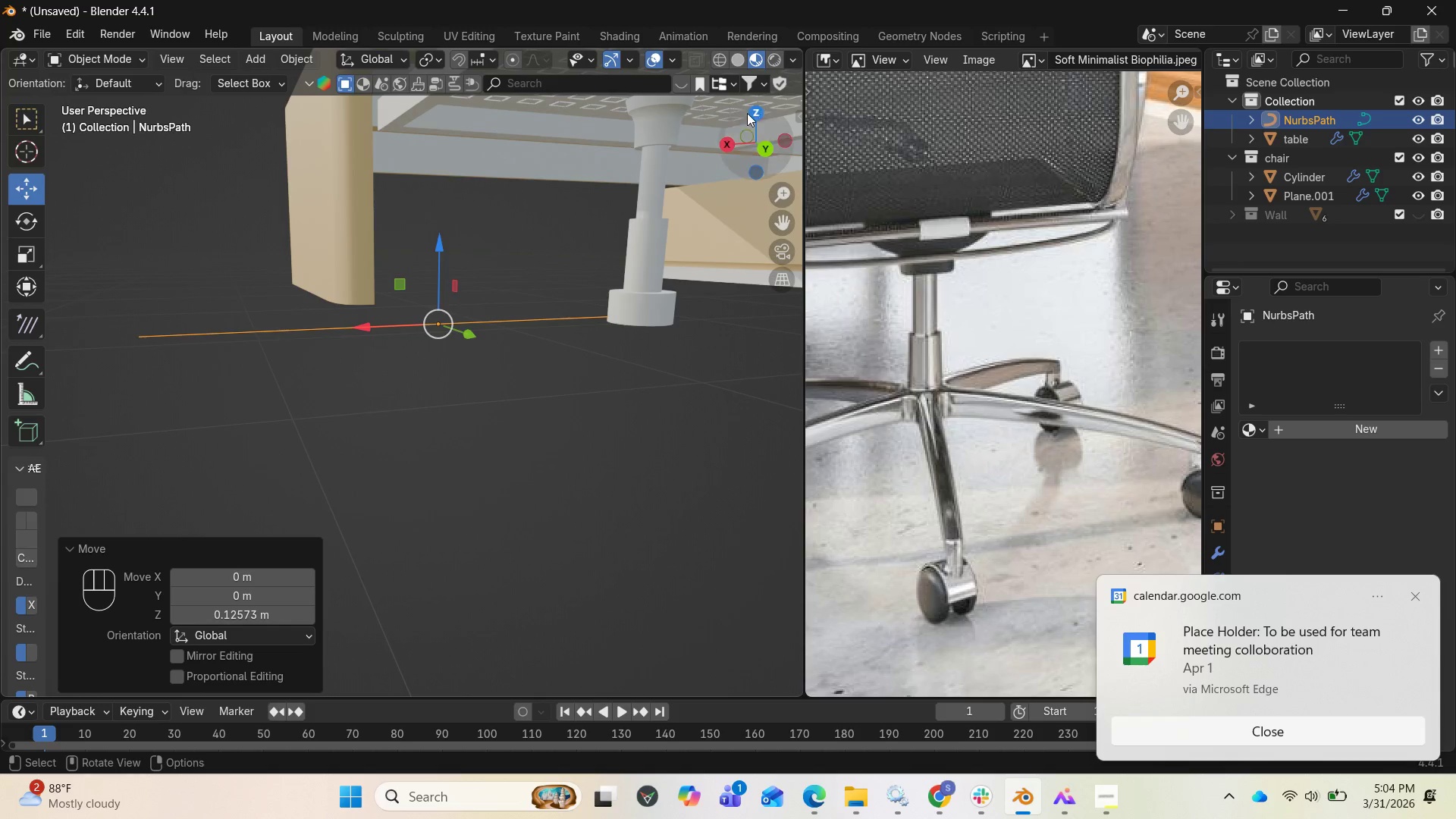 
left_click_drag(start_coordinate=[755, 140], to_coordinate=[54, 156])
 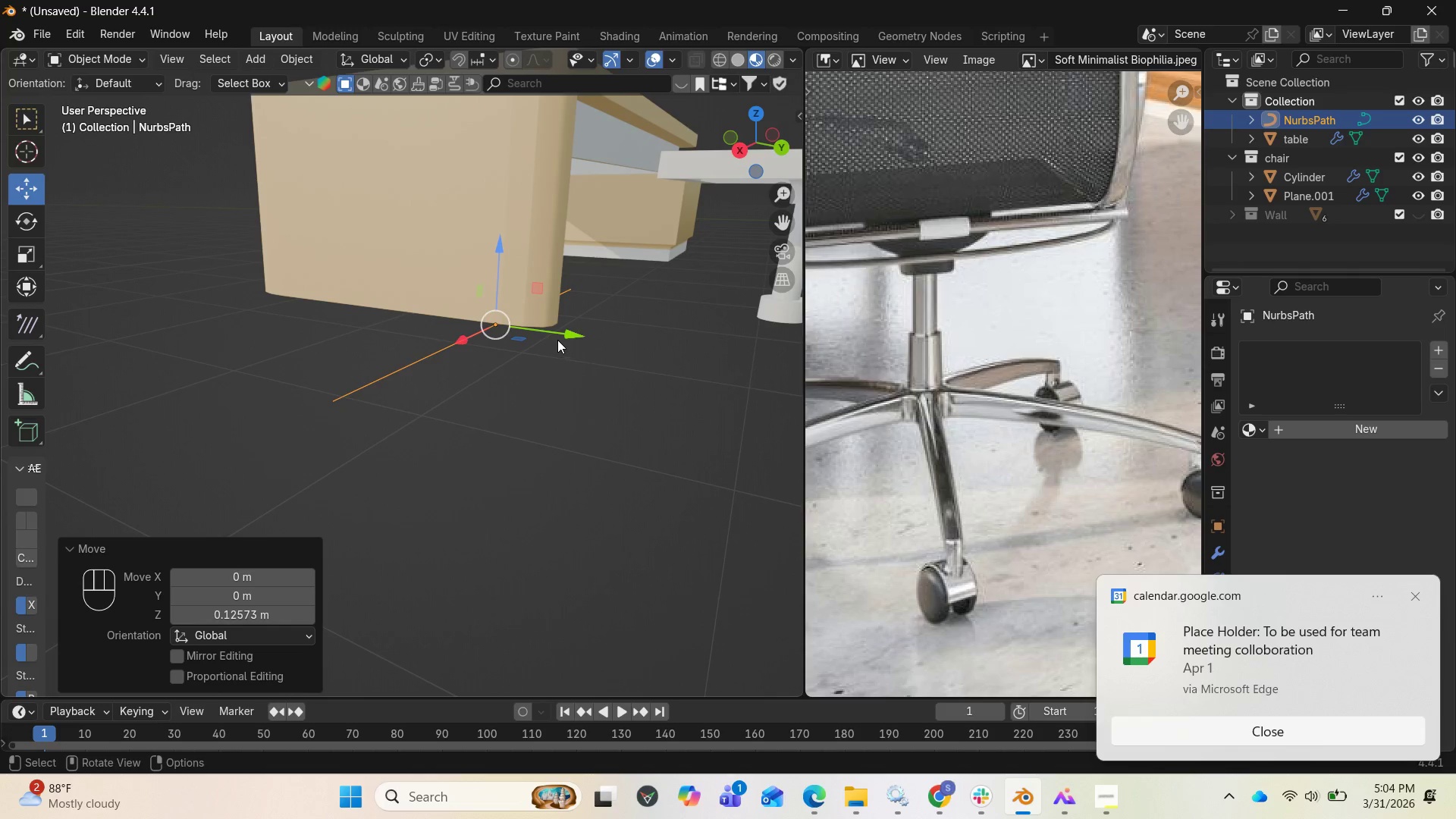 
left_click_drag(start_coordinate=[570, 337], to_coordinate=[38, 347])
 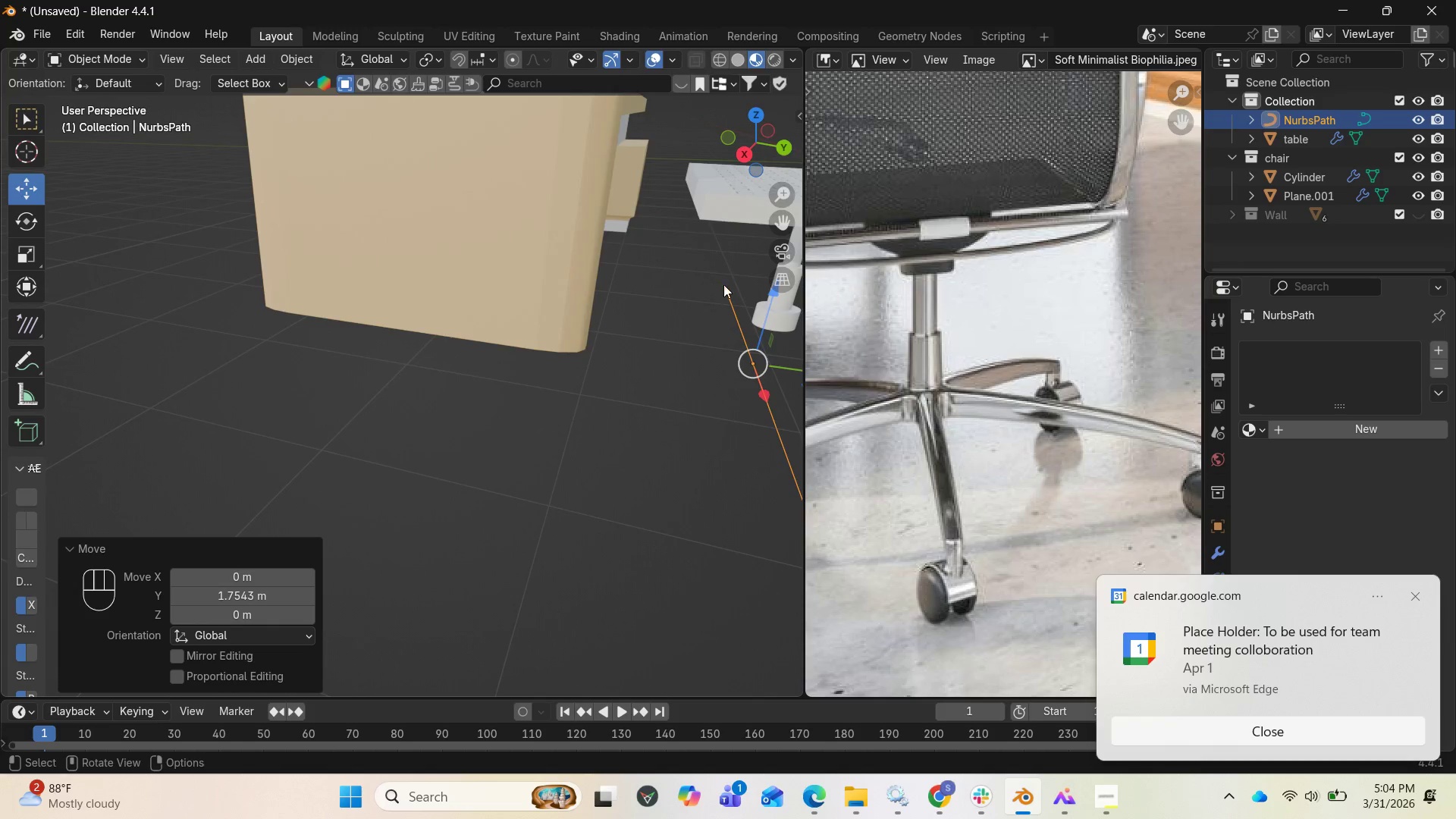 
left_click_drag(start_coordinate=[787, 223], to_coordinate=[505, 271])
 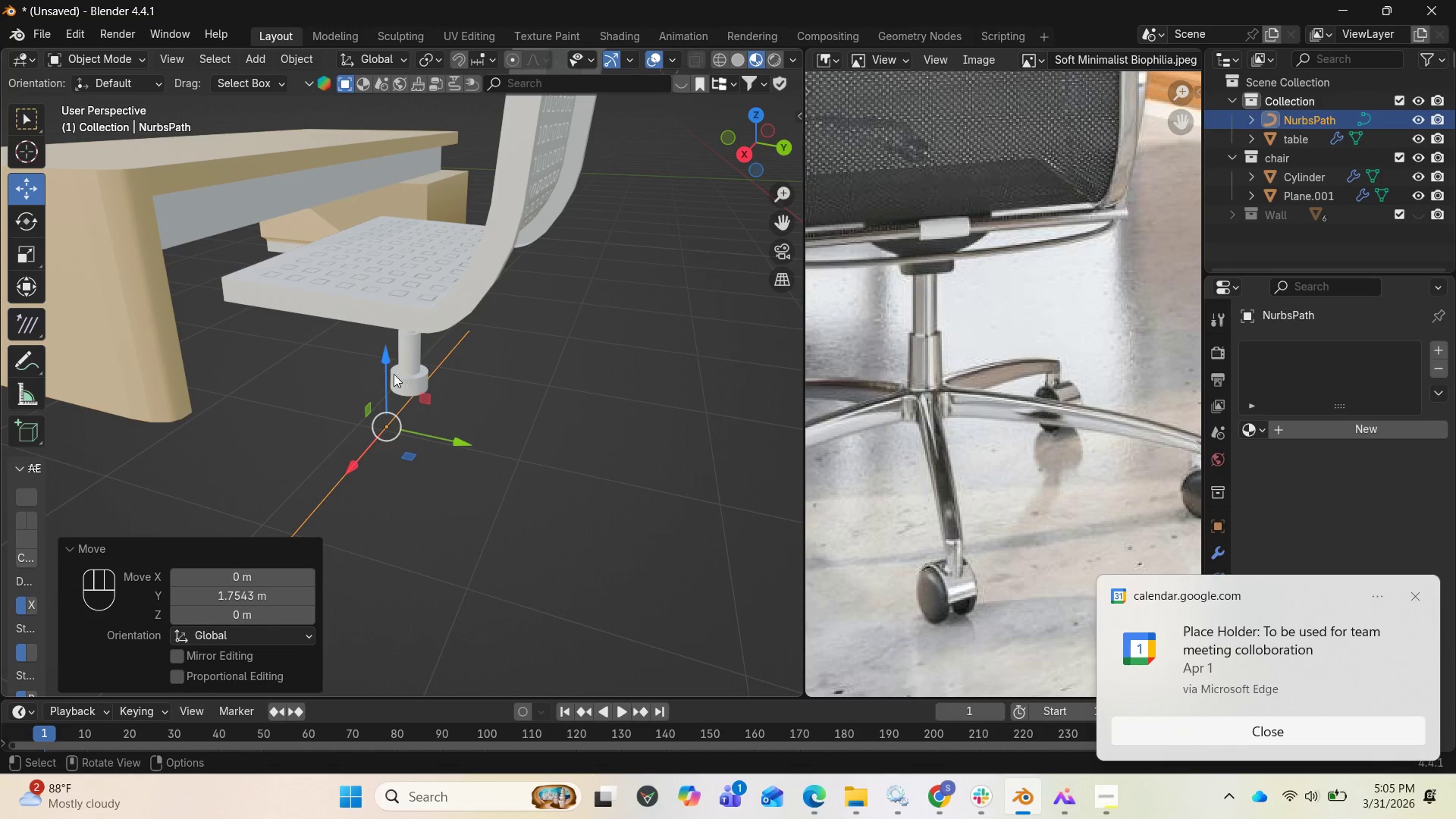 
left_click_drag(start_coordinate=[389, 372], to_coordinate=[378, 336])
 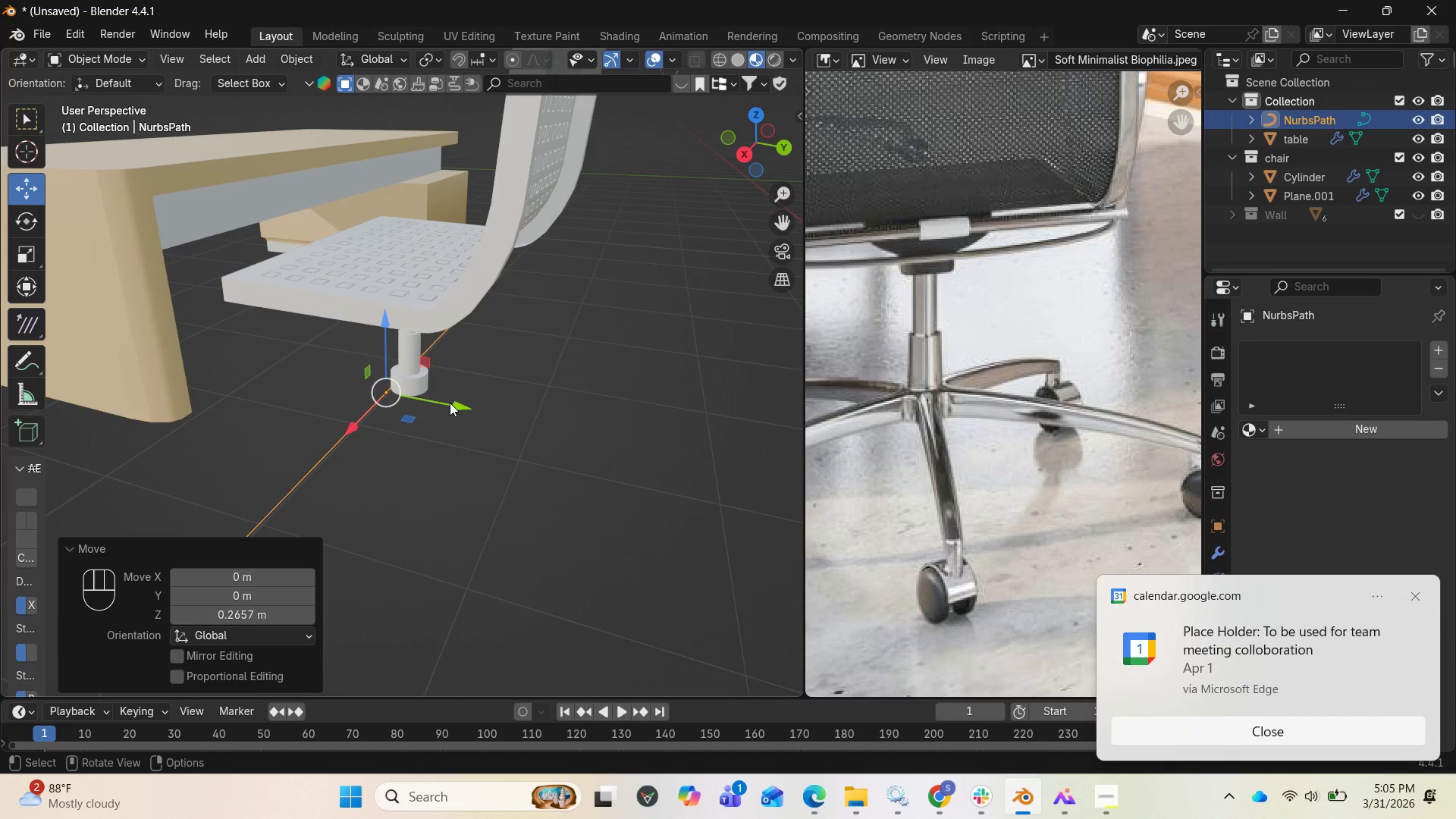 
left_click_drag(start_coordinate=[453, 403], to_coordinate=[470, 406])
 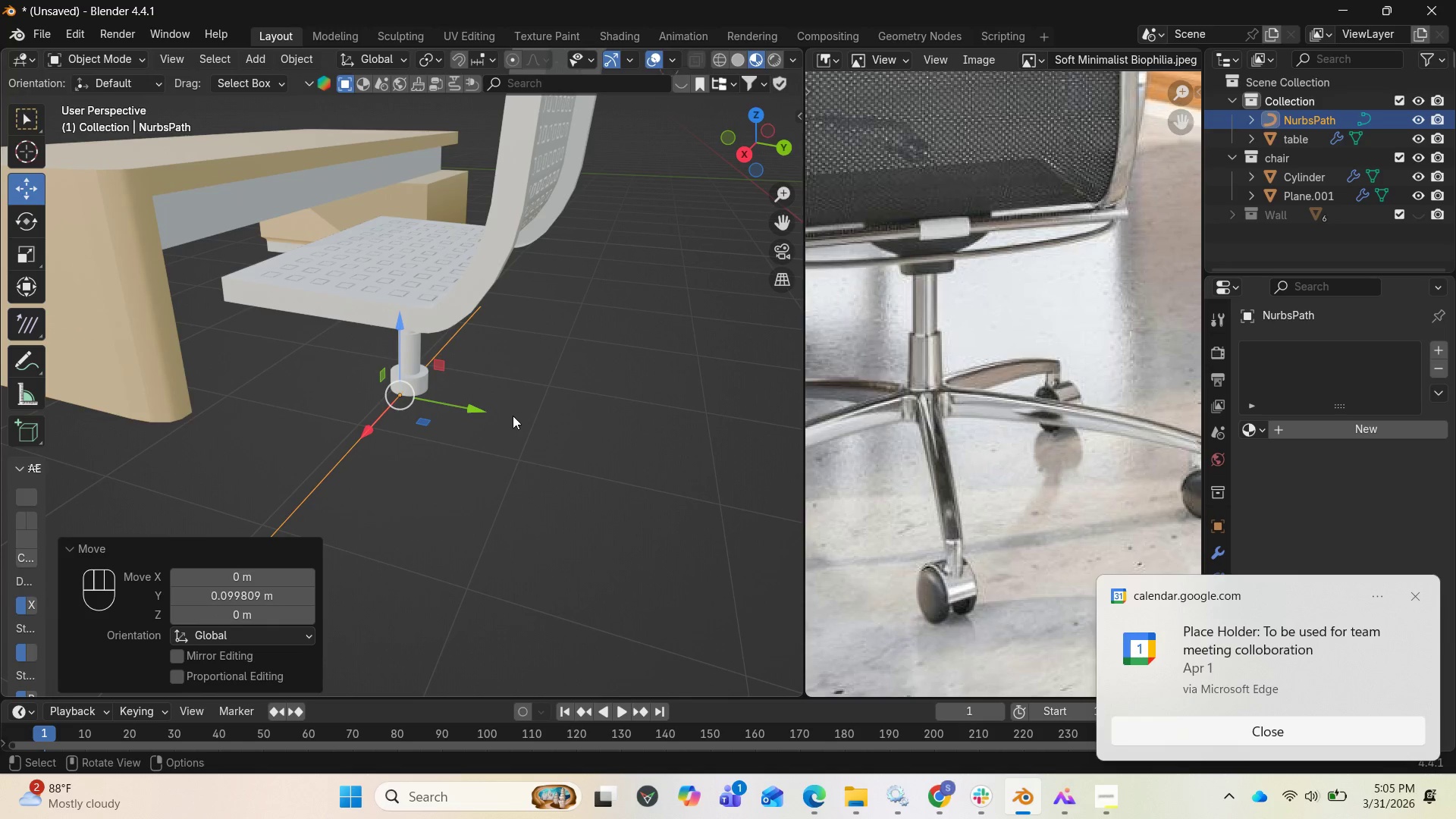 
key(Numpad1)
 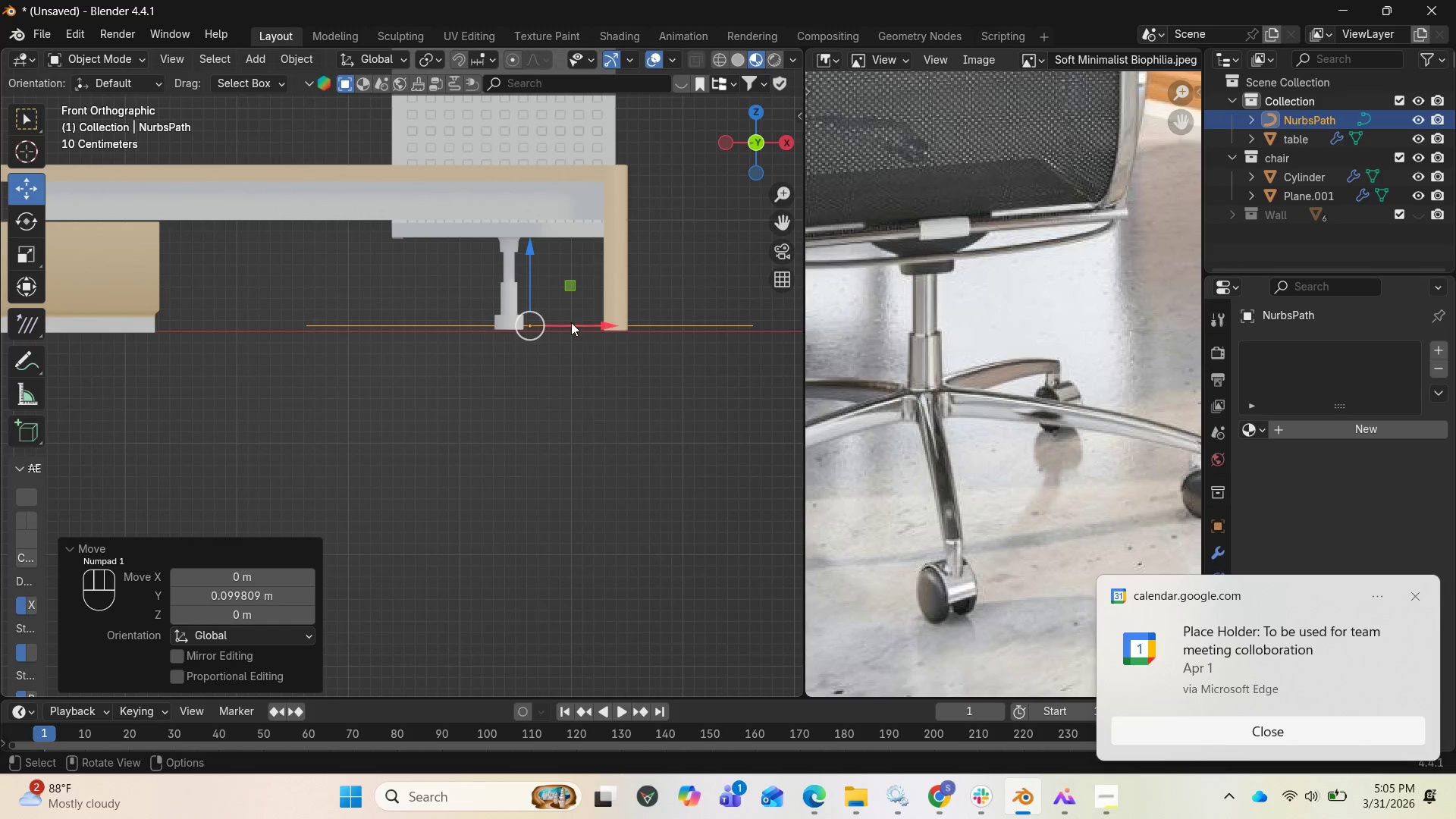 
left_click_drag(start_coordinate=[592, 322], to_coordinate=[784, 357])
 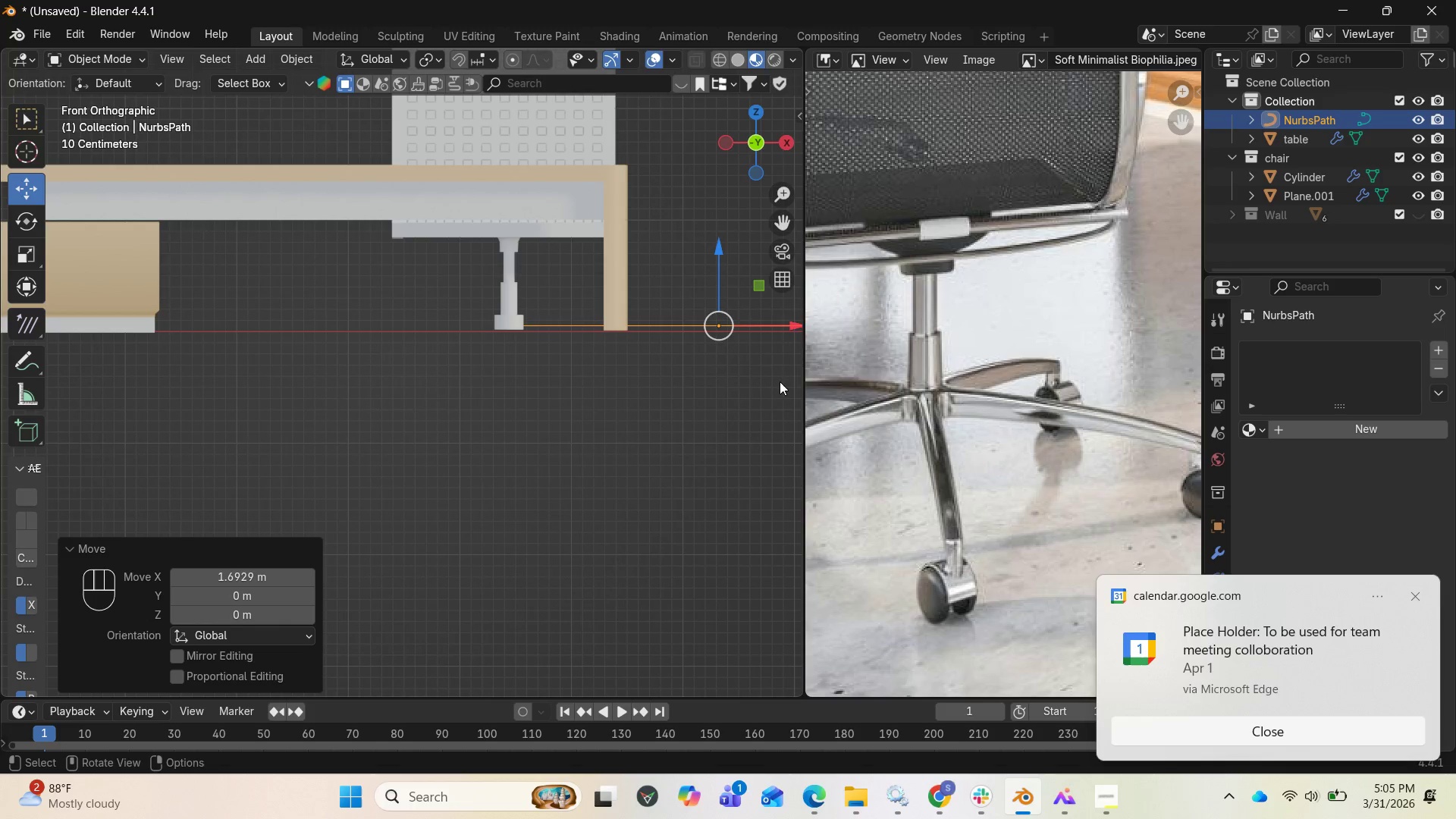 
key(Numpad3)
 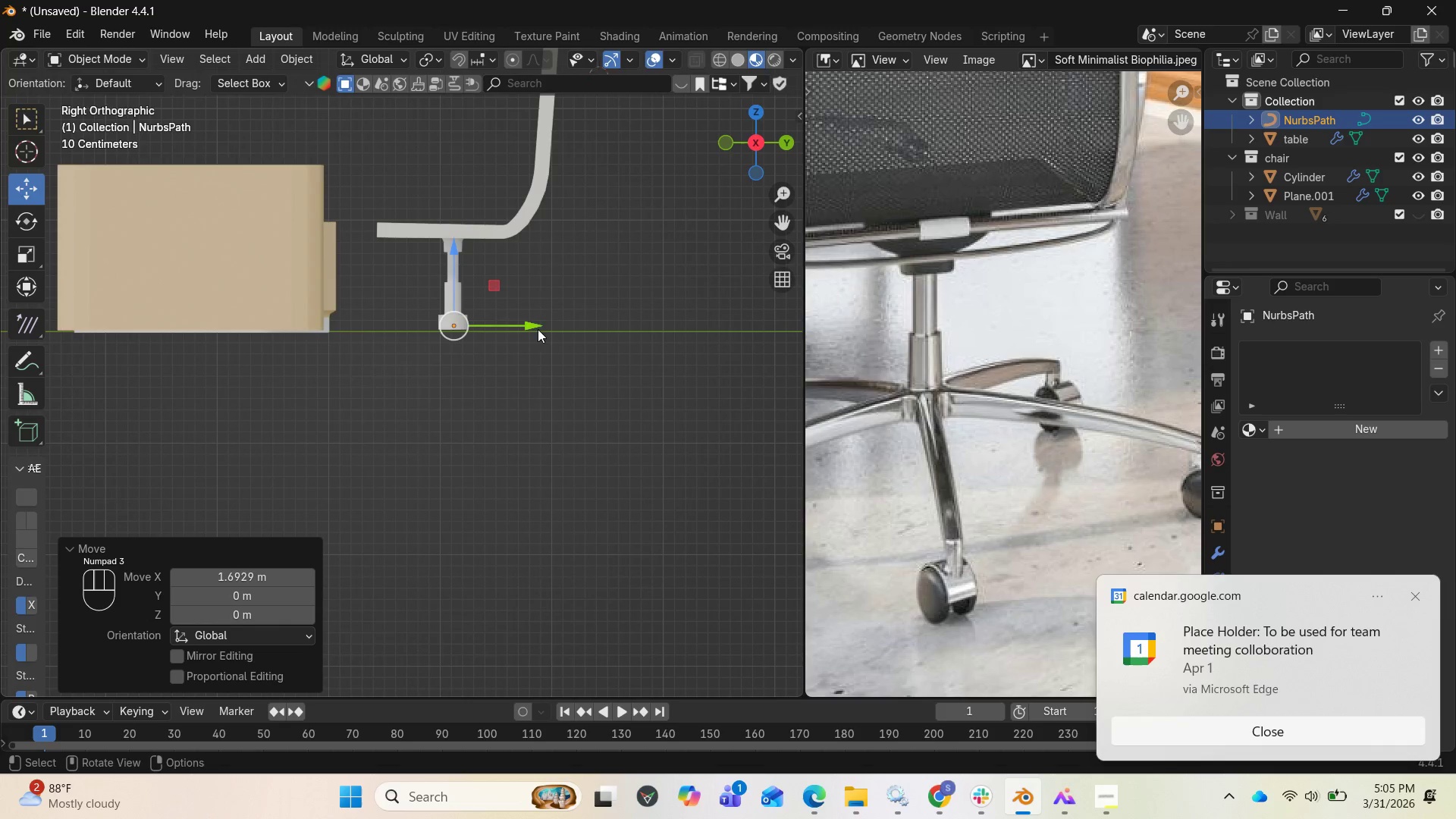 
left_click_drag(start_coordinate=[535, 327], to_coordinate=[538, 322])
 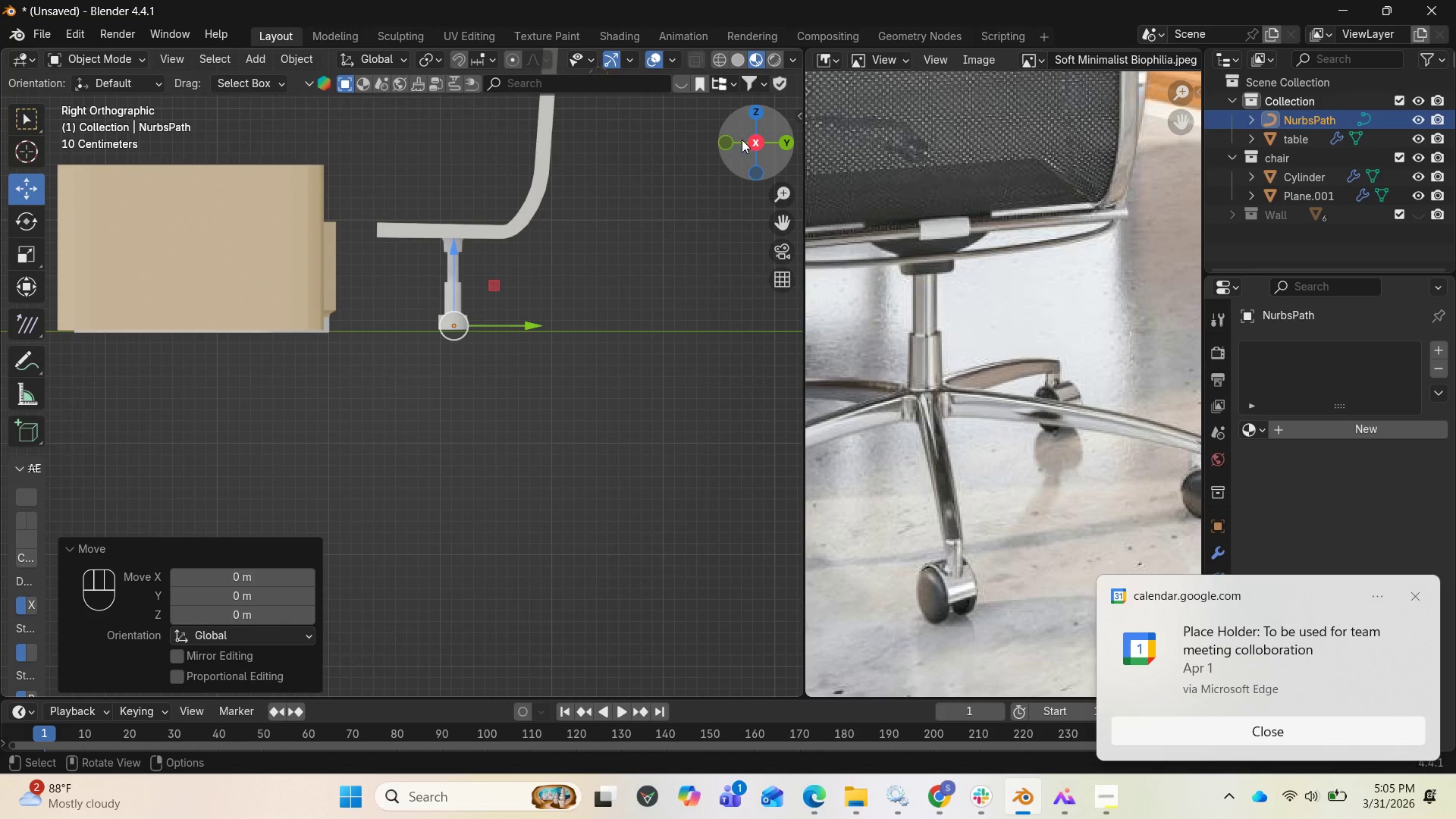 
left_click_drag(start_coordinate=[743, 148], to_coordinate=[638, 202])
 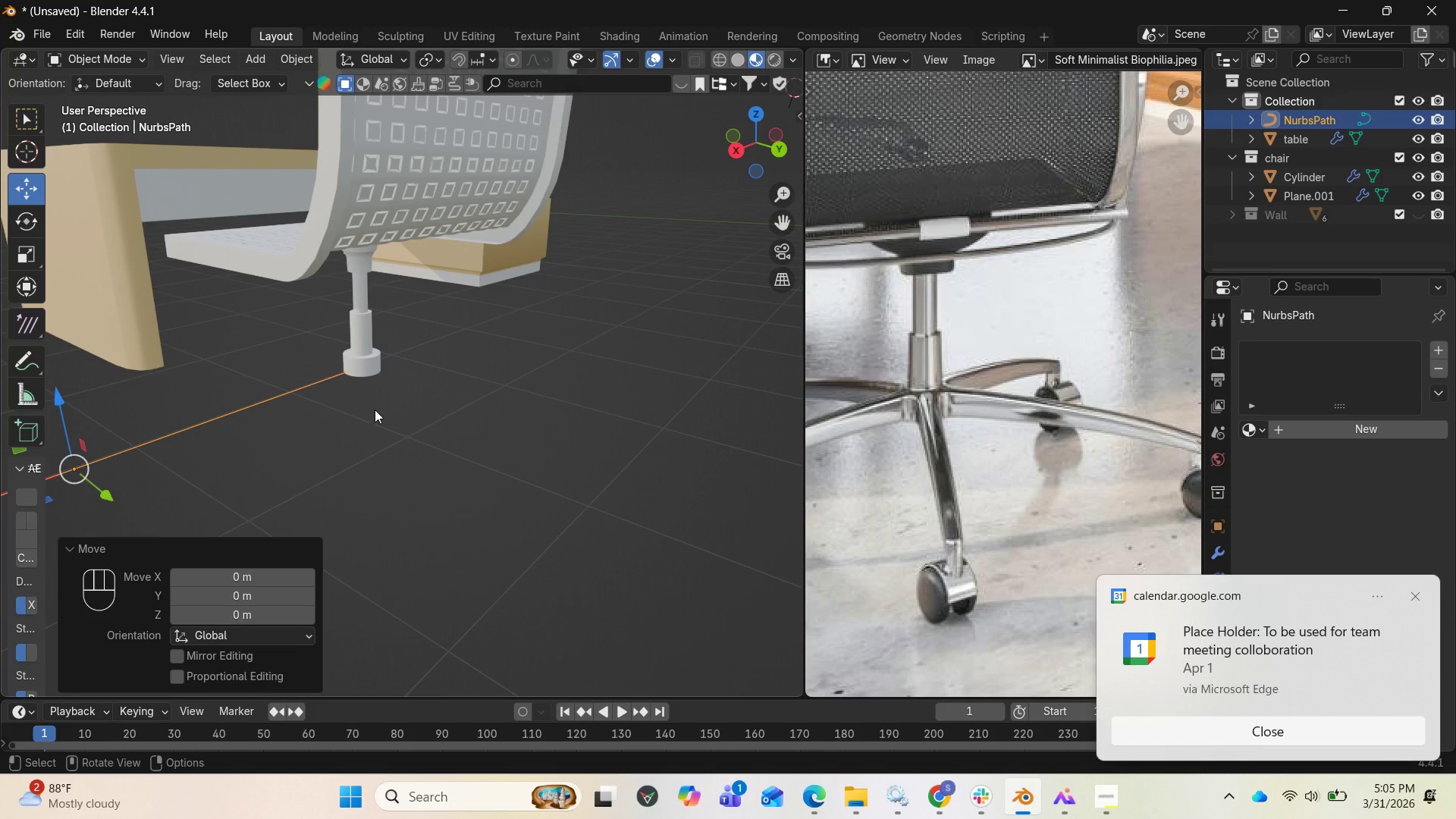 
key(Tab)
 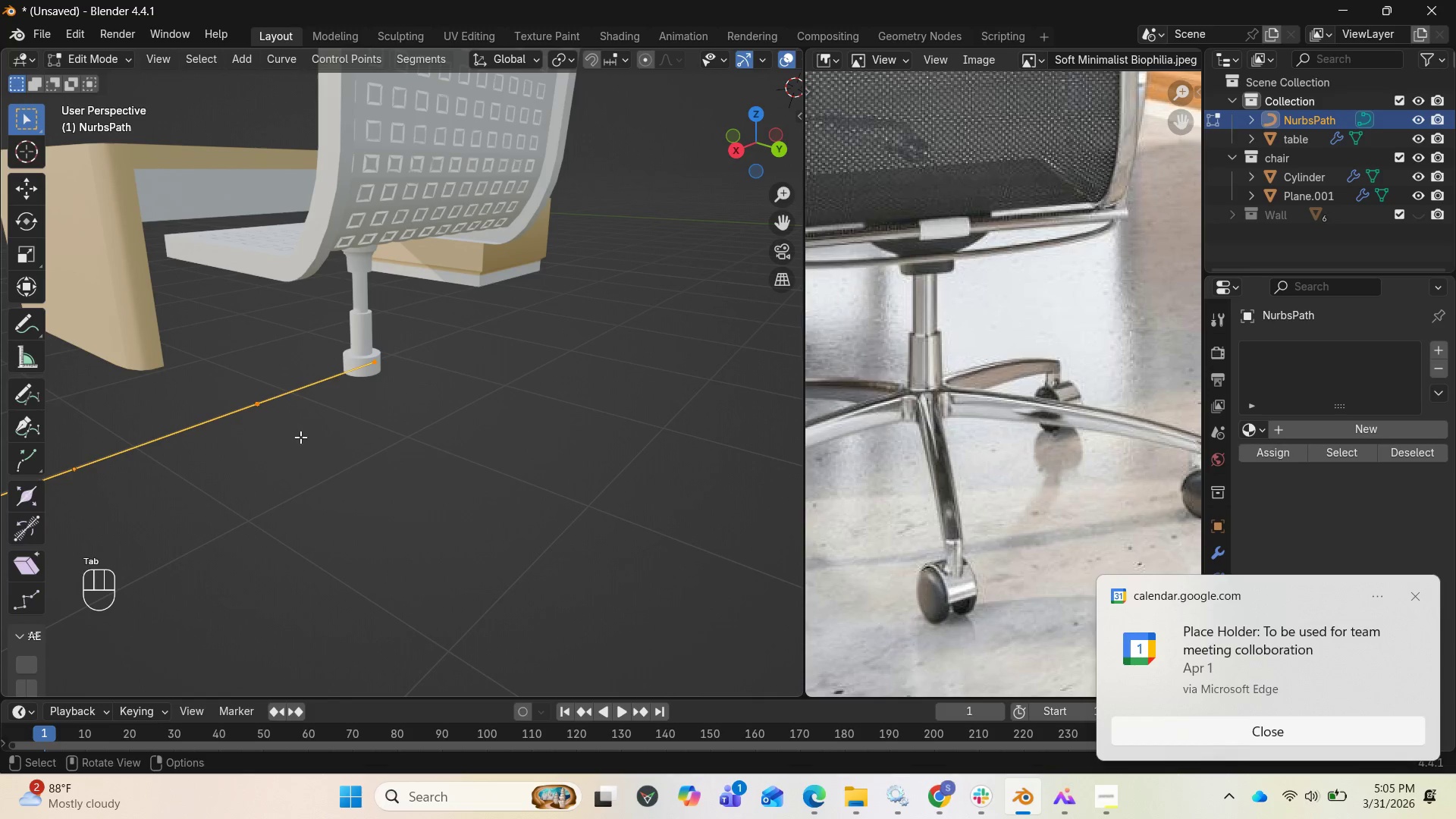 
scroll: coordinate [289, 435], scroll_direction: down, amount: 4.0
 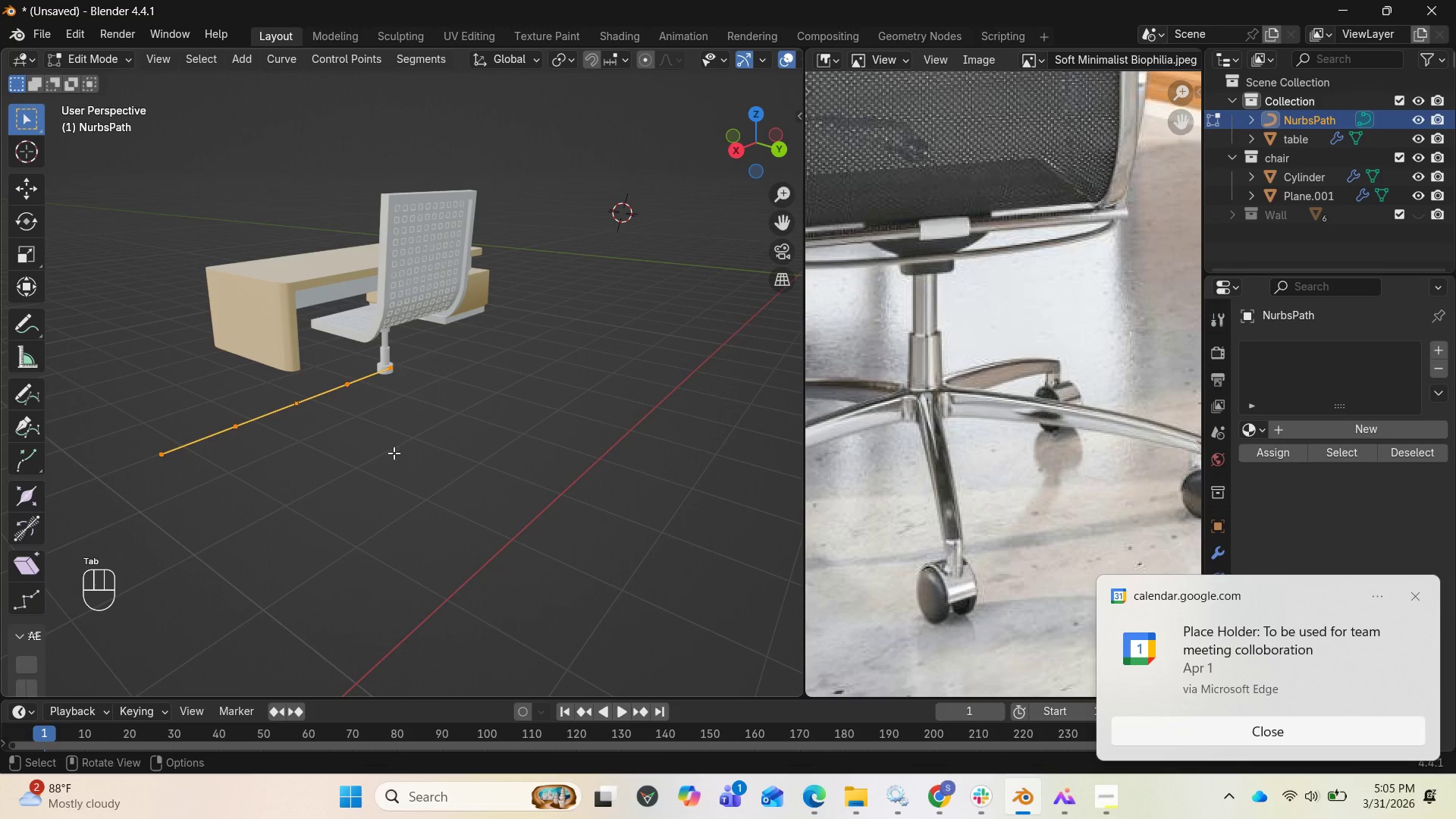 
key(Tab)
 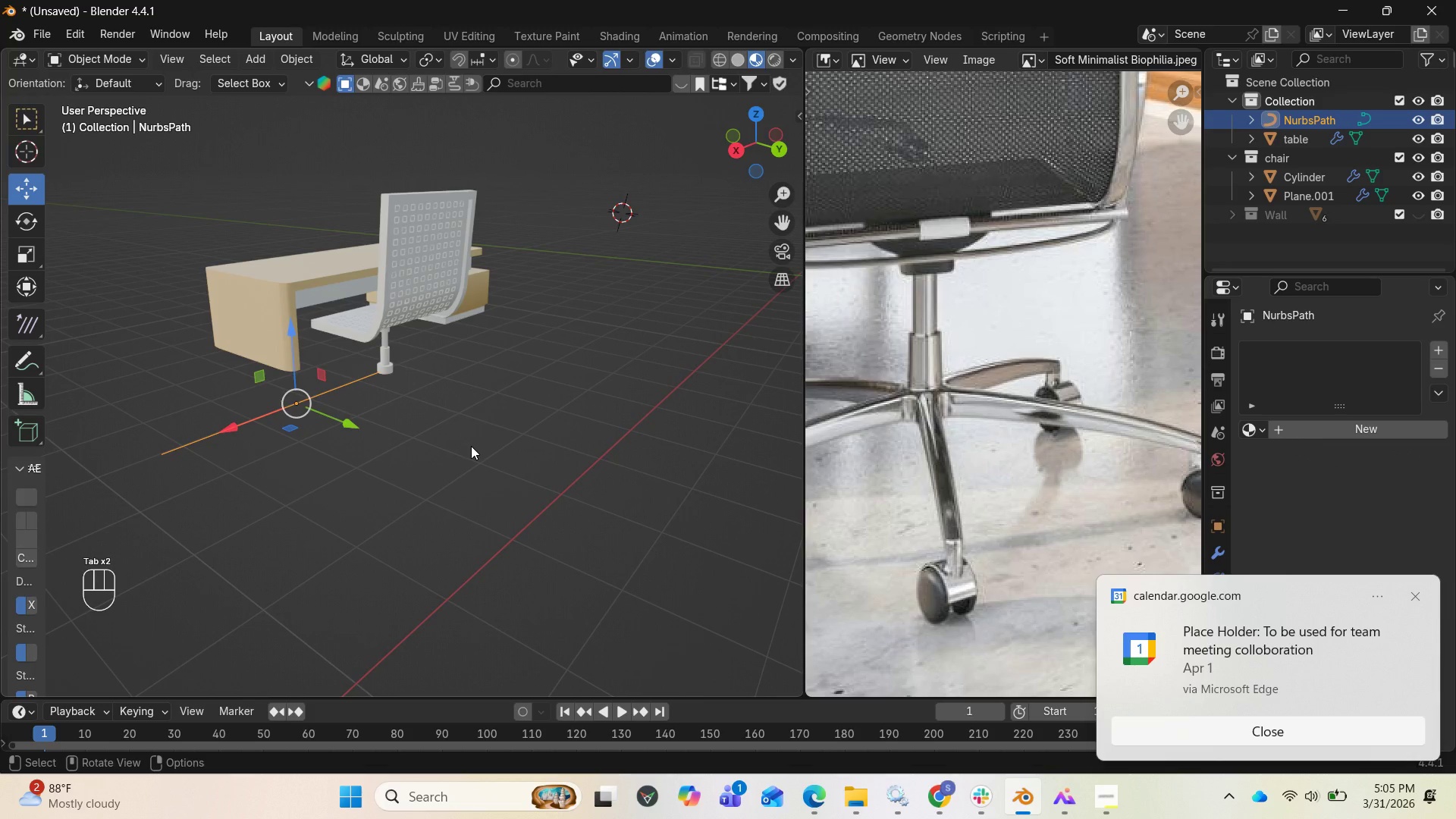 
key(S)
 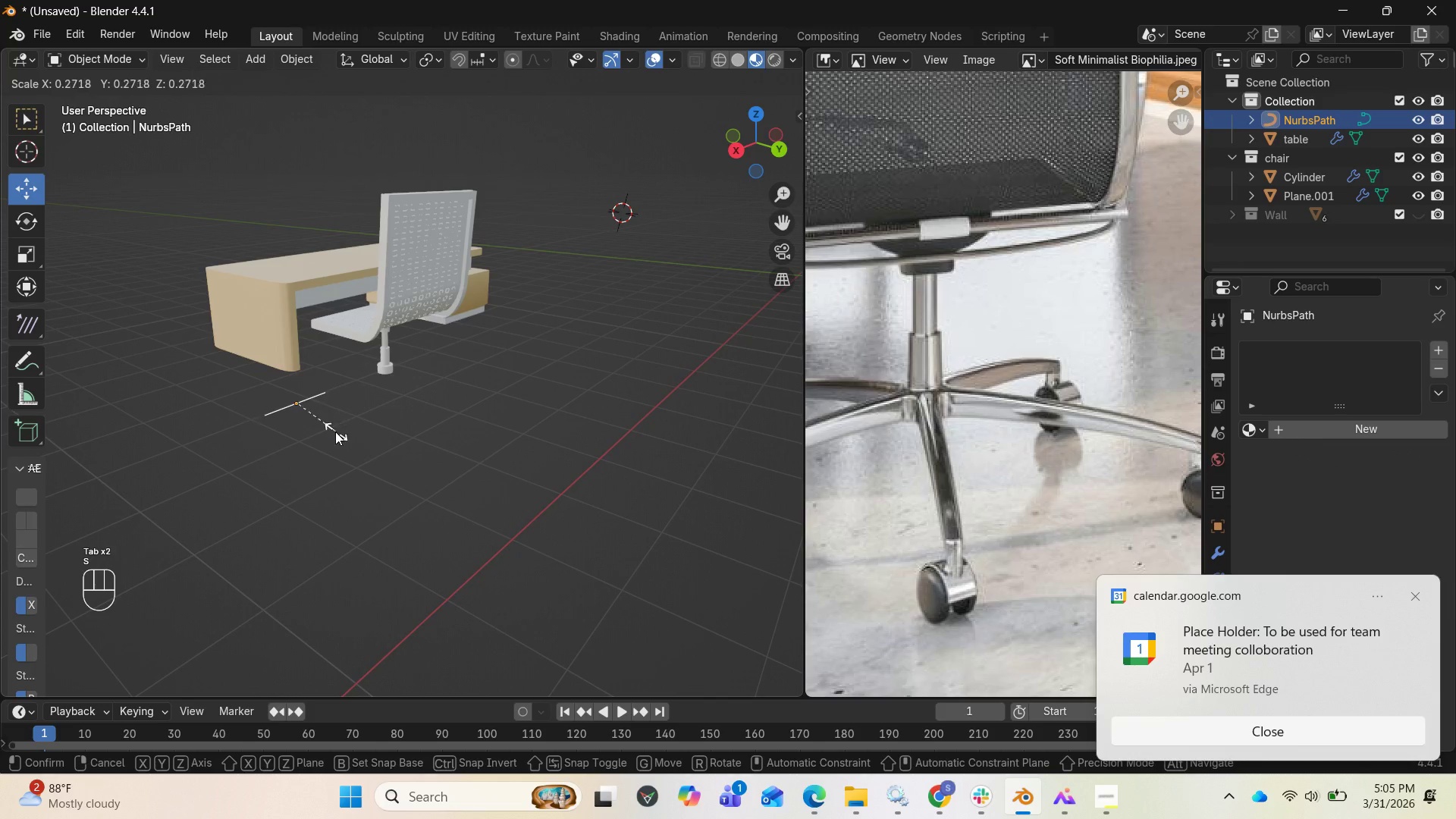 
left_click([330, 431])
 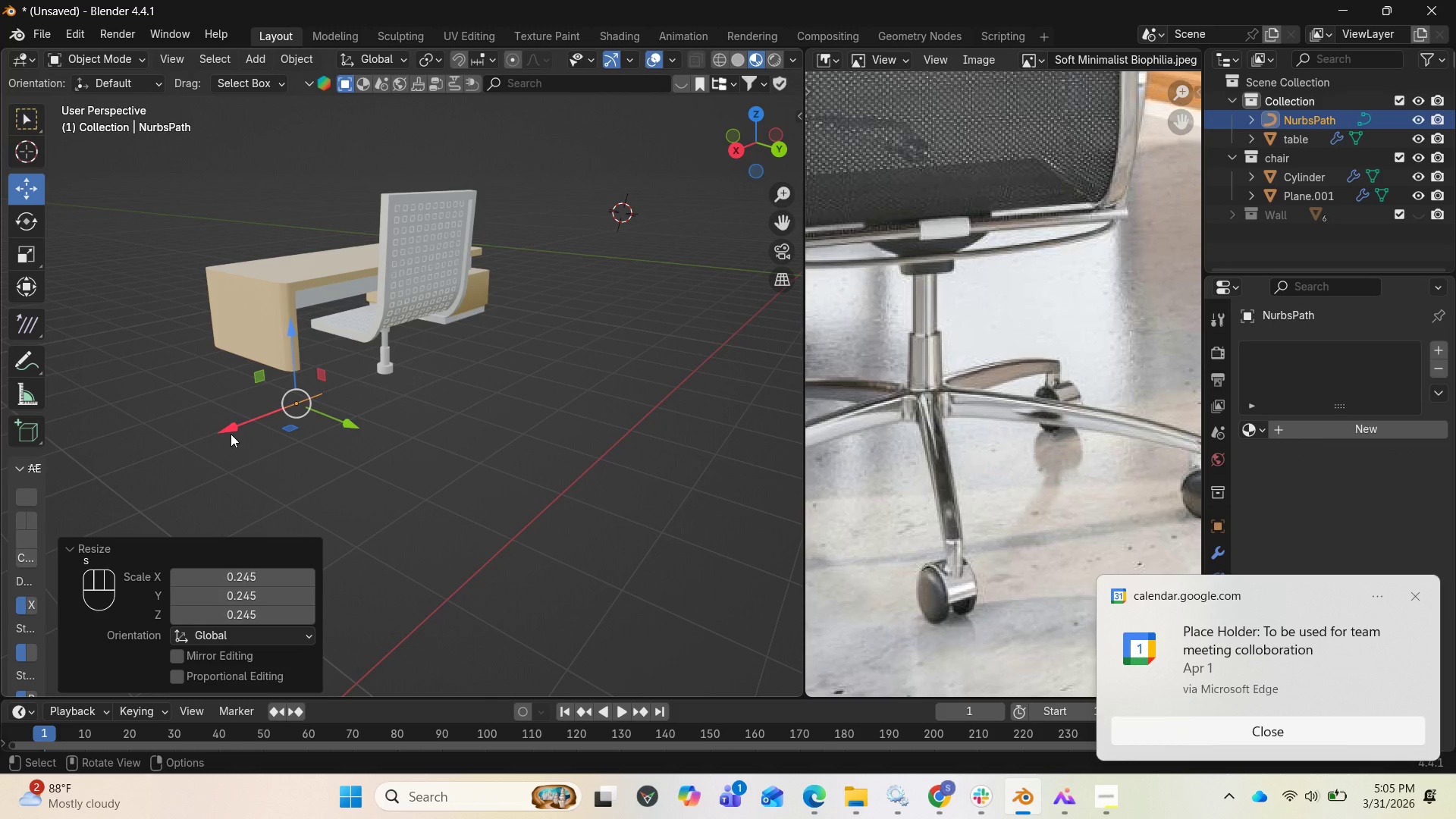 
left_click_drag(start_coordinate=[231, 434], to_coordinate=[280, 403])
 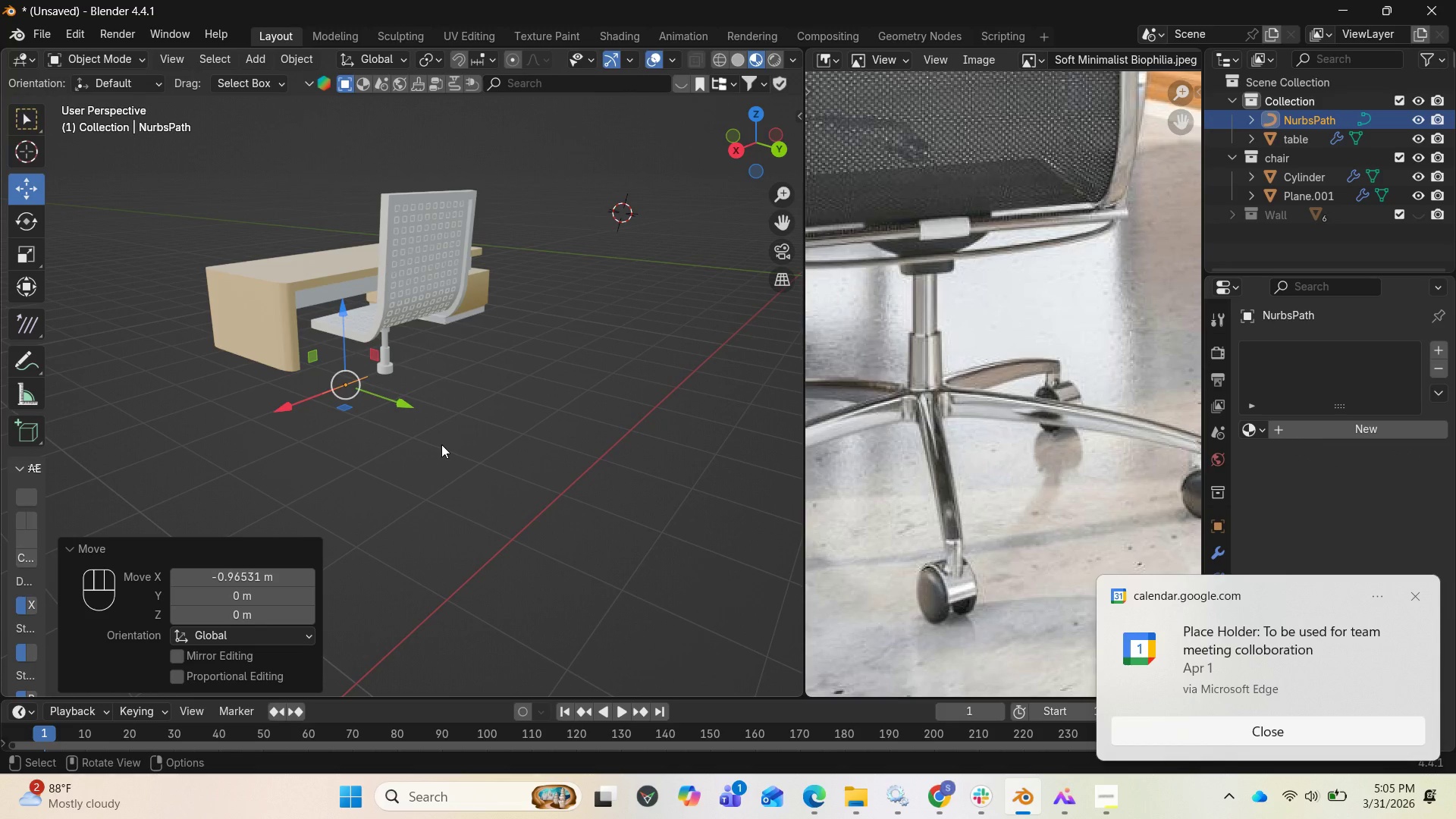 
key(NumpadDecimal)
 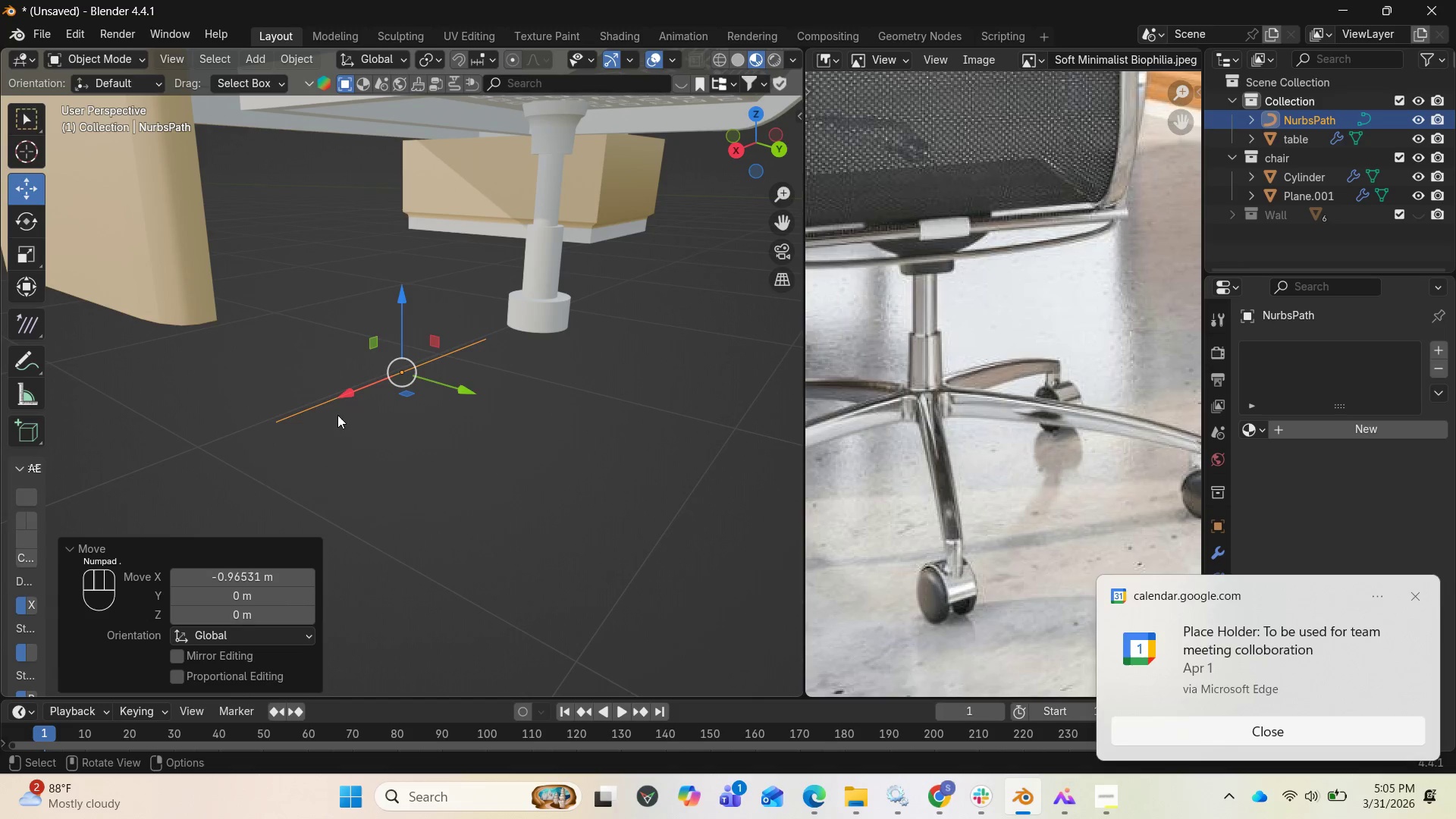 
left_click_drag(start_coordinate=[341, 403], to_coordinate=[389, 381])
 